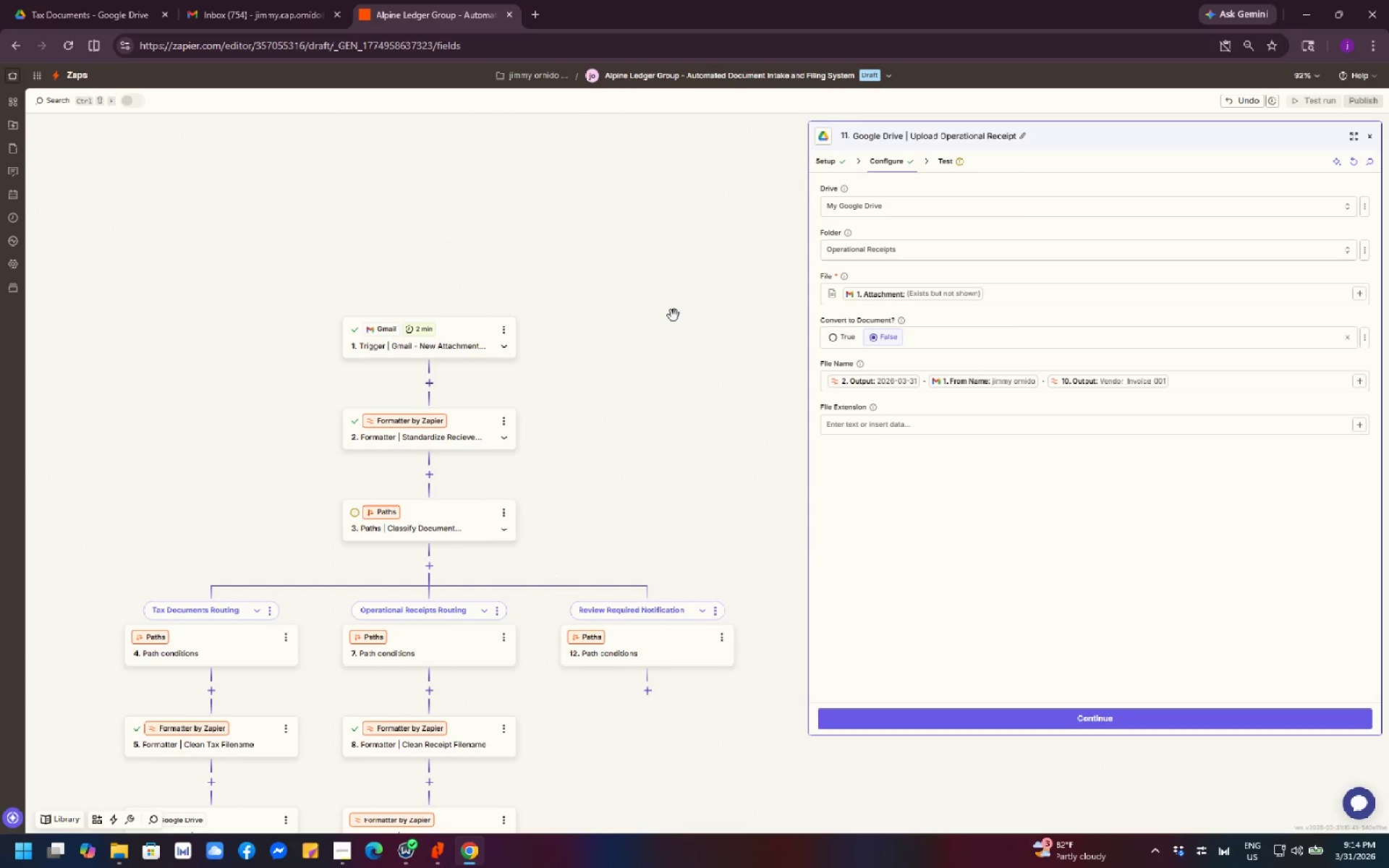 
left_click_drag(start_coordinate=[671, 313], to_coordinate=[665, 461])
 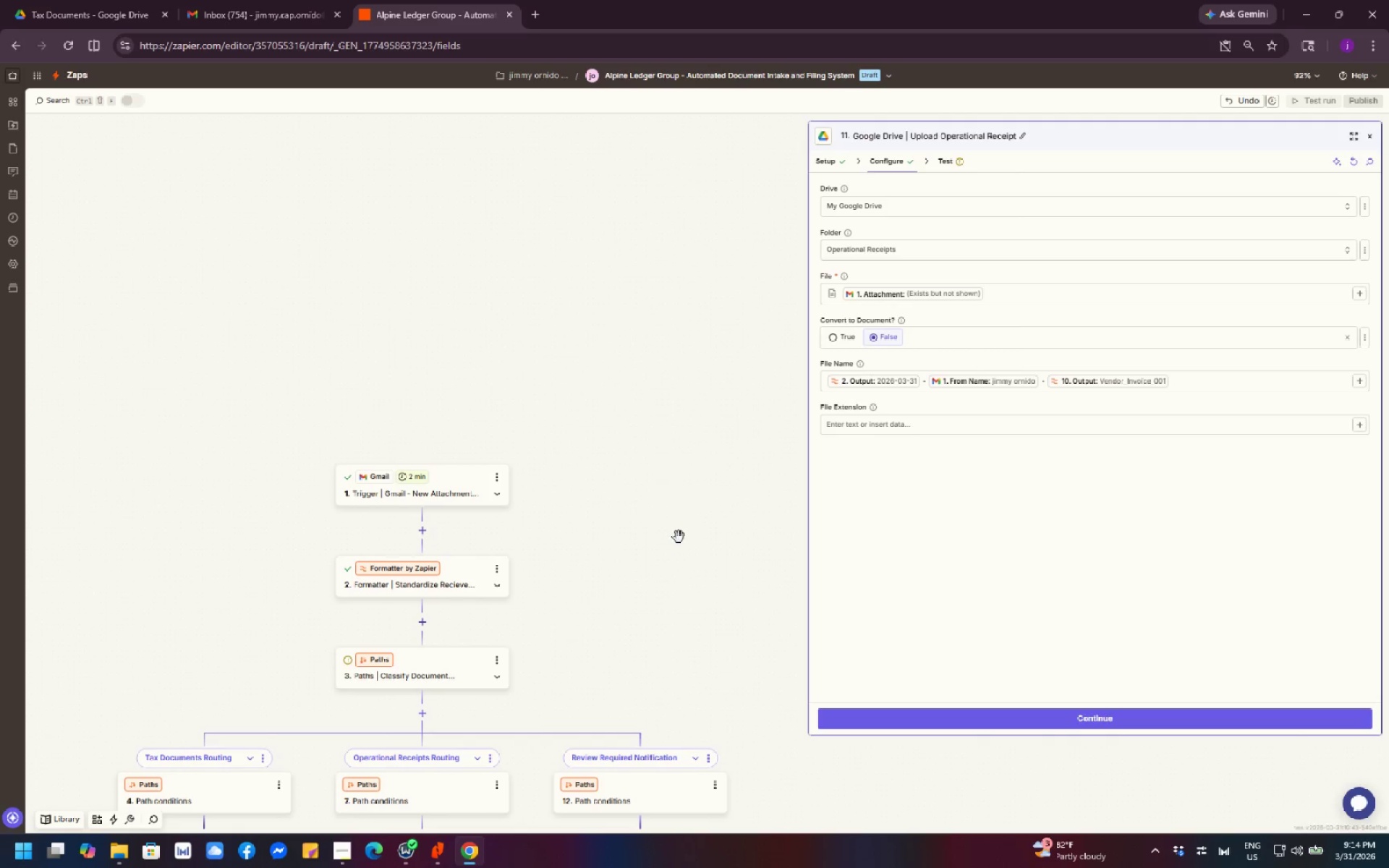 
left_click_drag(start_coordinate=[679, 537], to_coordinate=[653, 298])
 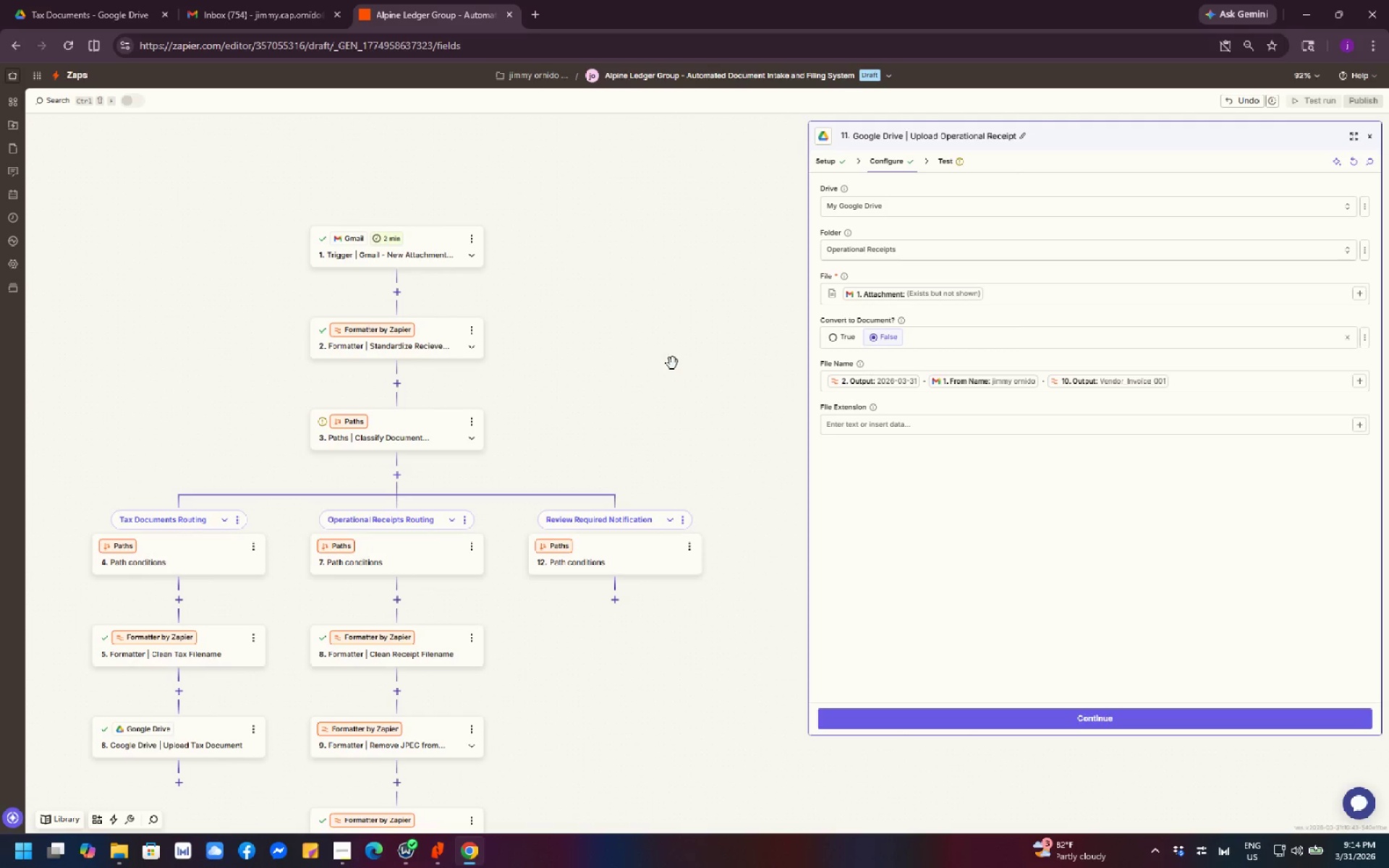 
left_click_drag(start_coordinate=[672, 363], to_coordinate=[666, 238])
 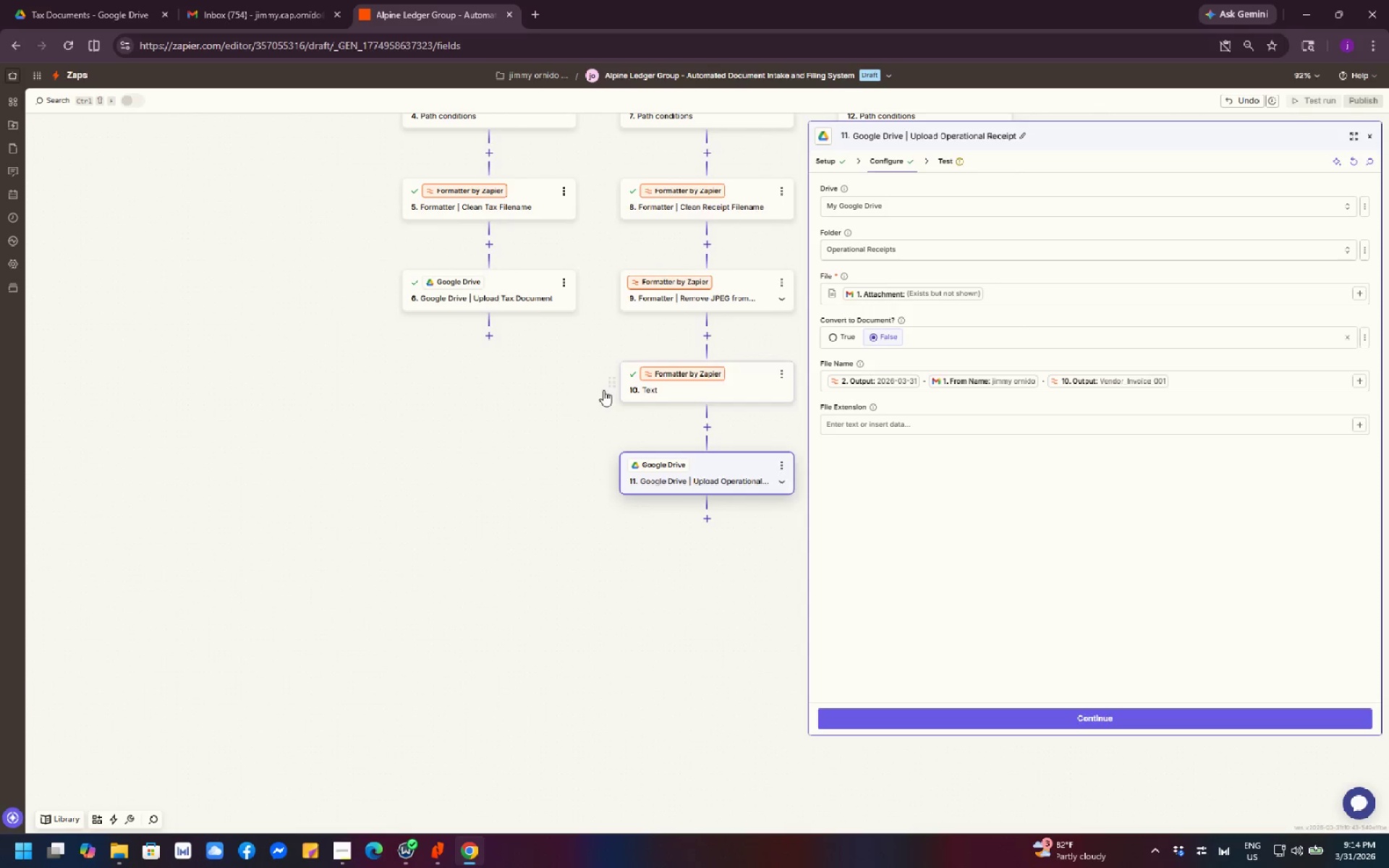 
left_click_drag(start_coordinate=[567, 410], to_coordinate=[289, 564])
 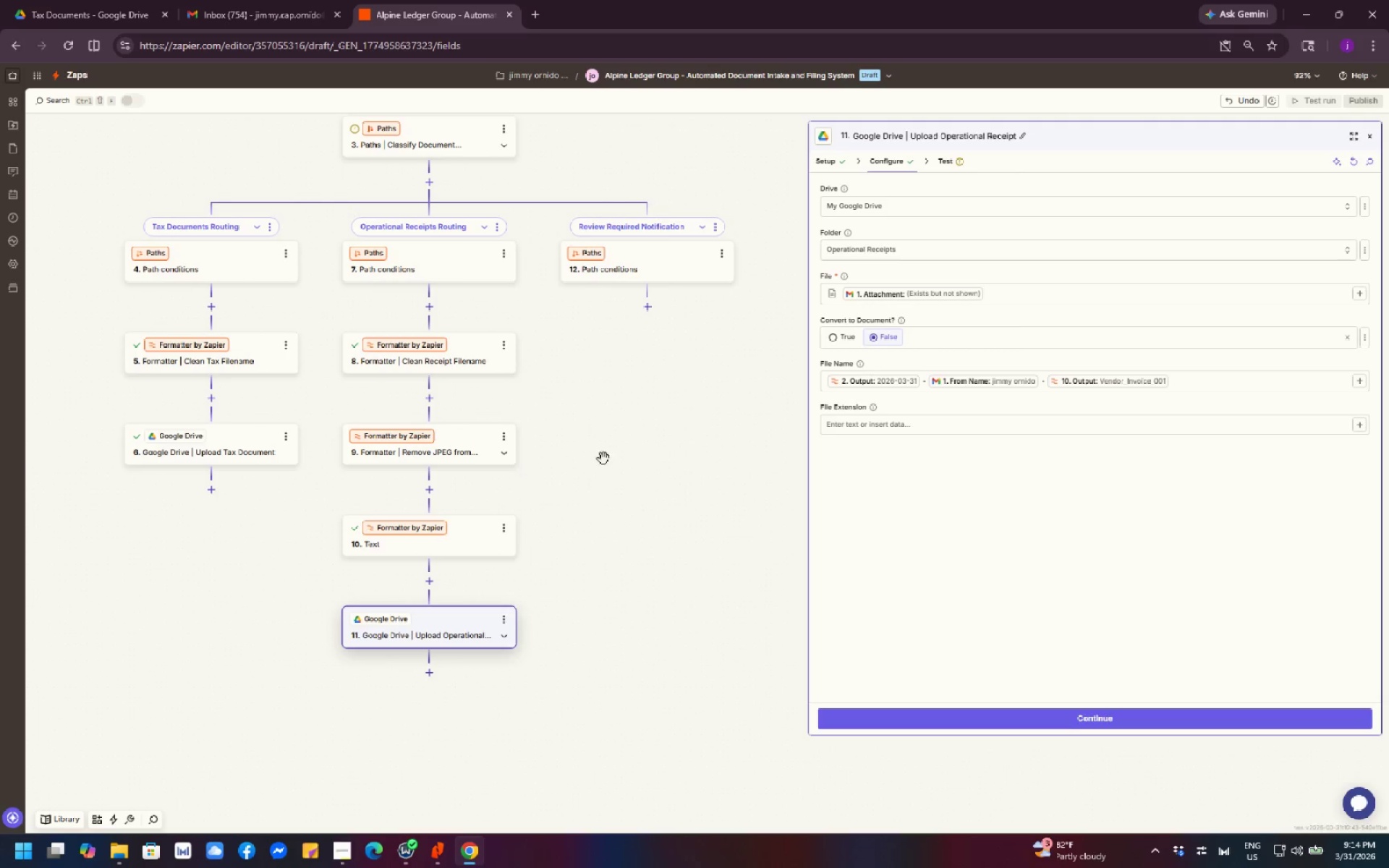 
left_click_drag(start_coordinate=[632, 456], to_coordinate=[611, 650])
 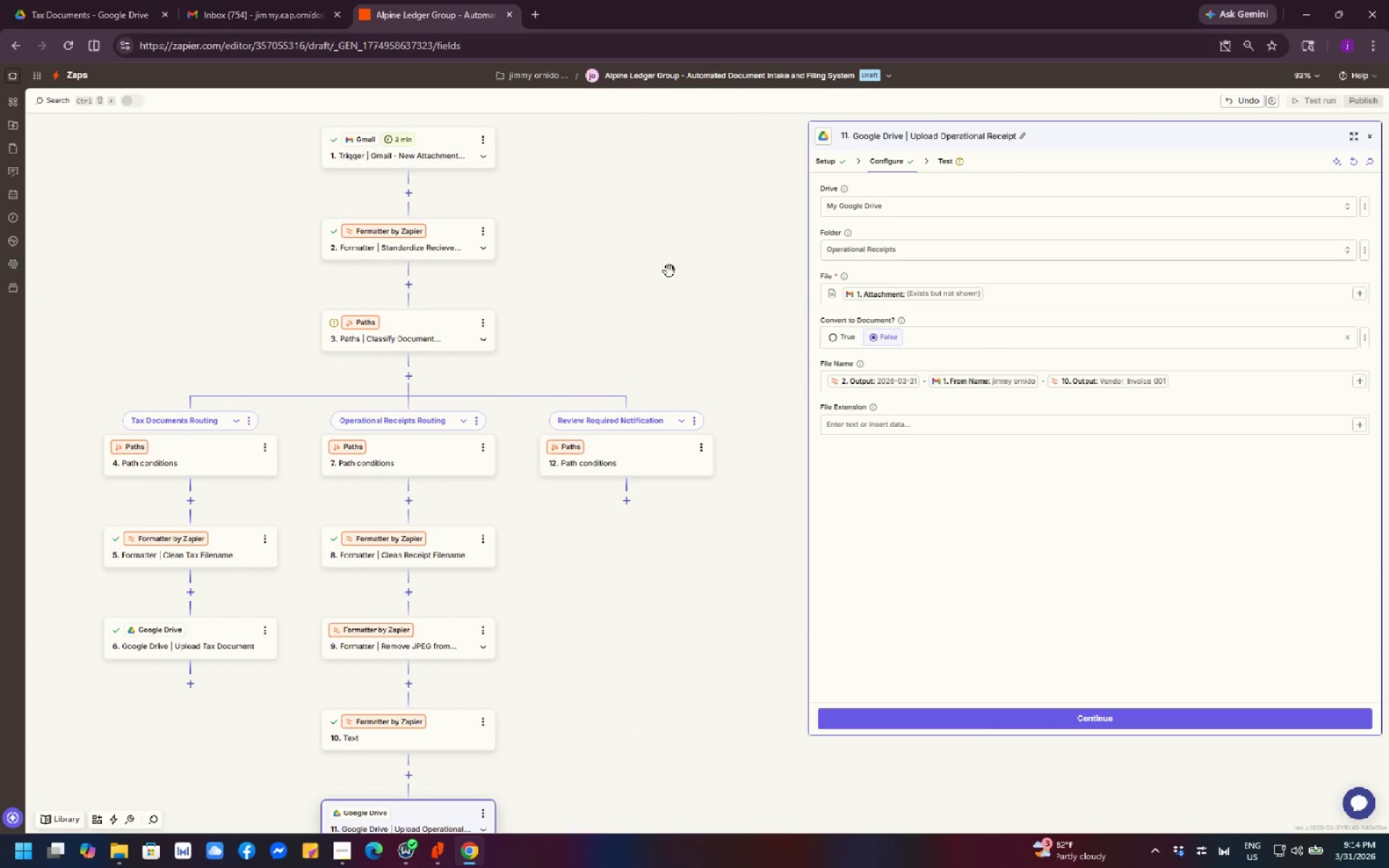 
left_click_drag(start_coordinate=[663, 255], to_coordinate=[634, 542])
 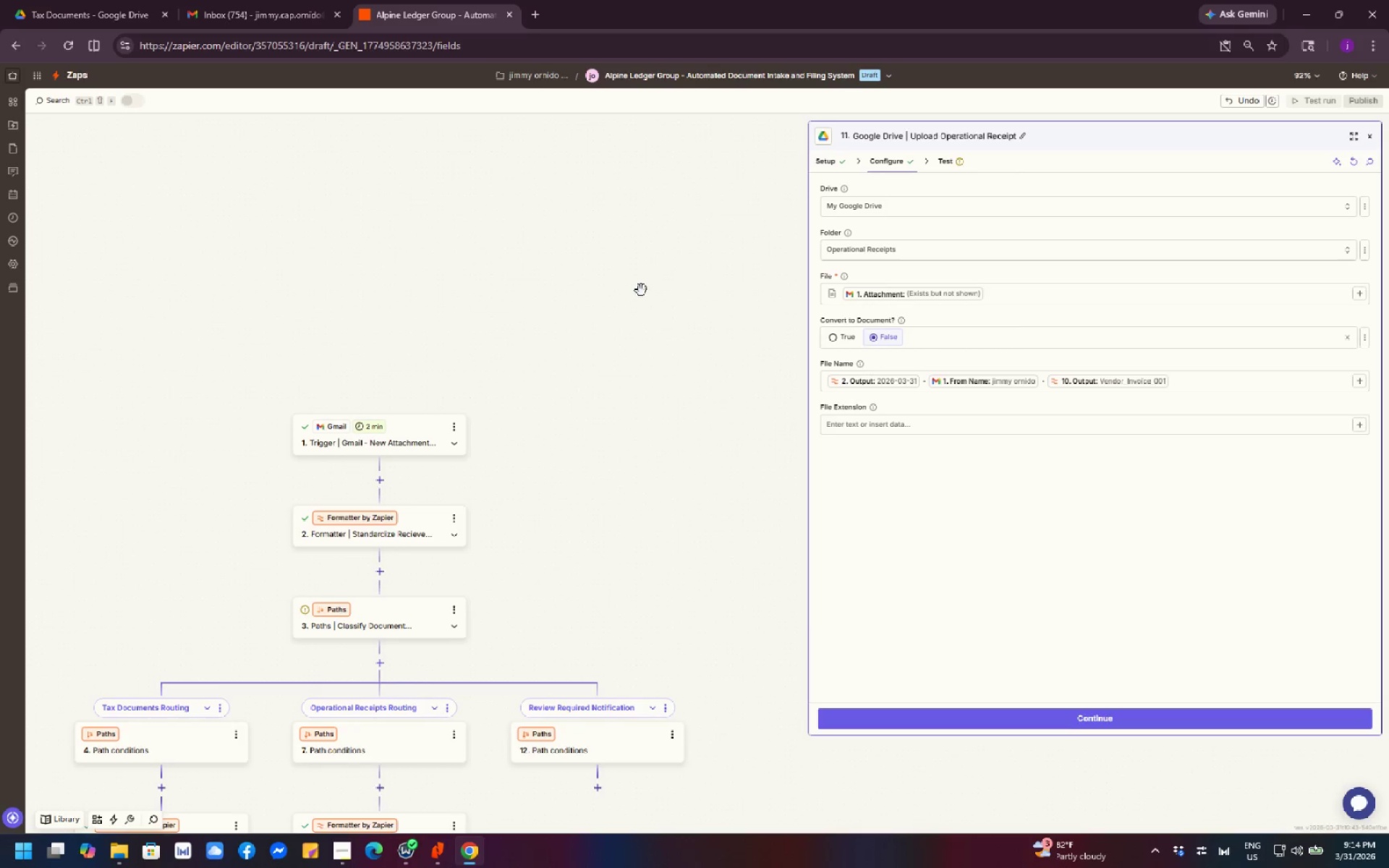 
left_click_drag(start_coordinate=[641, 290], to_coordinate=[634, 475])
 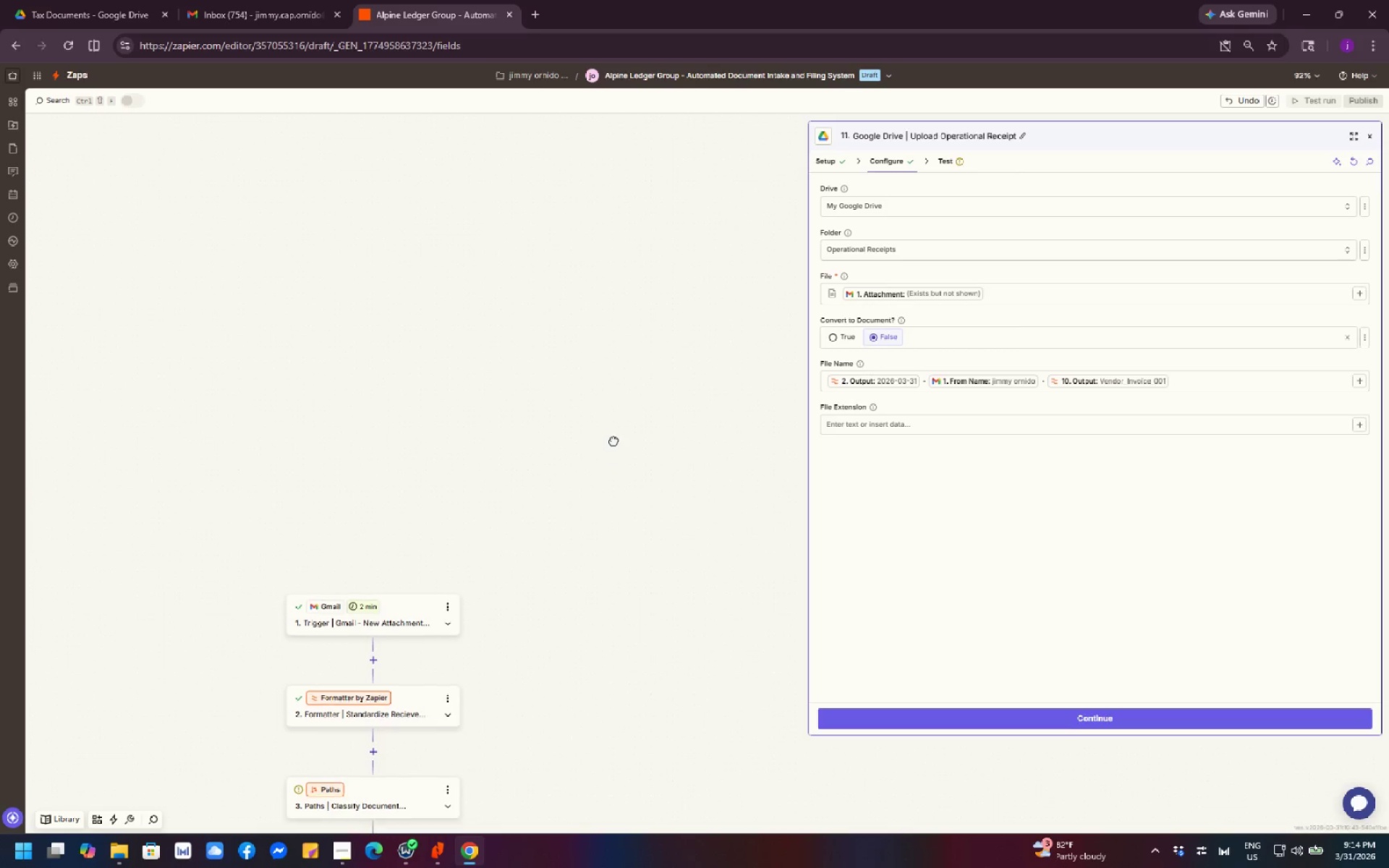 
left_click_drag(start_coordinate=[613, 457], to_coordinate=[611, 266])
 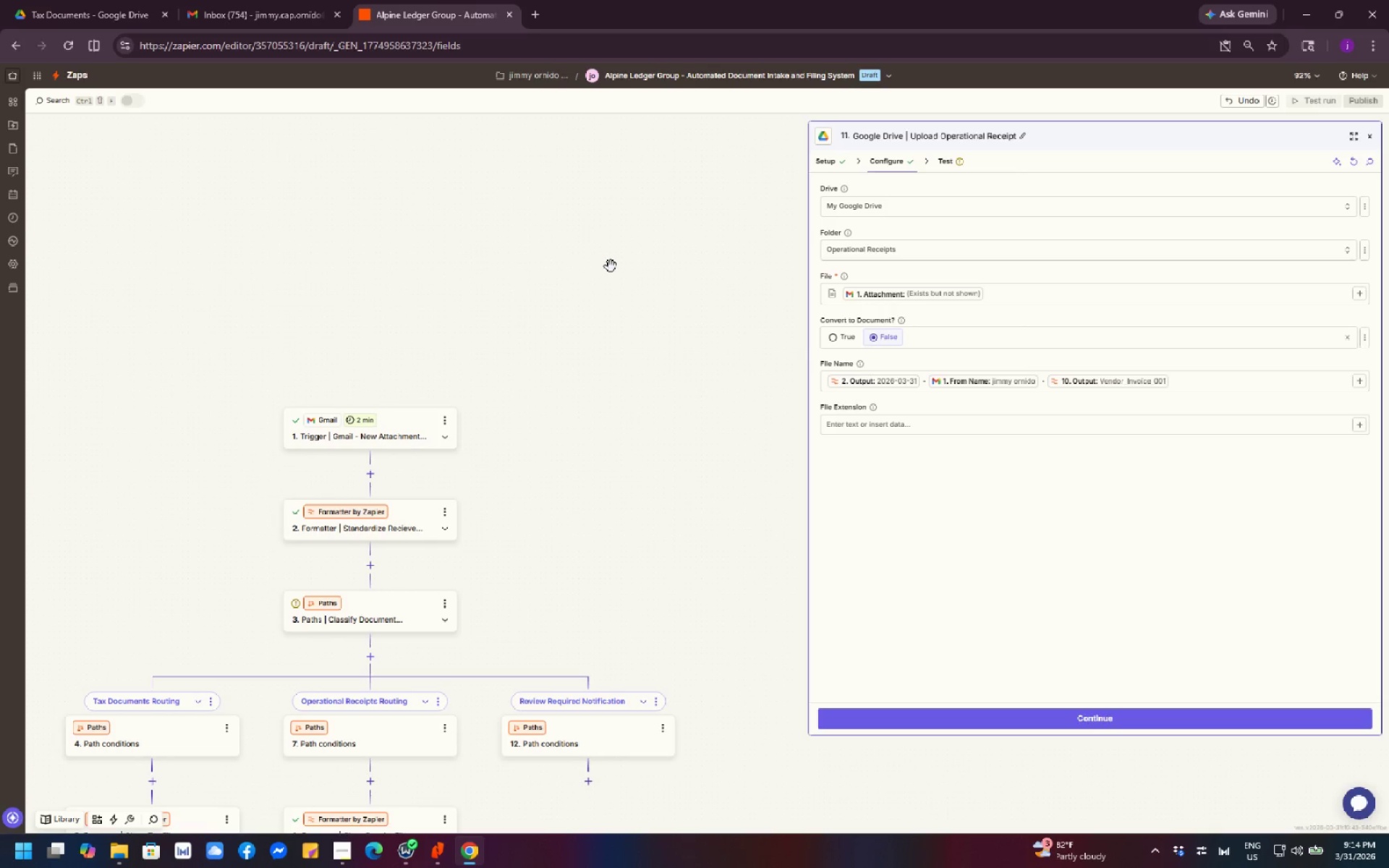 
left_click_drag(start_coordinate=[608, 297], to_coordinate=[567, 218])
 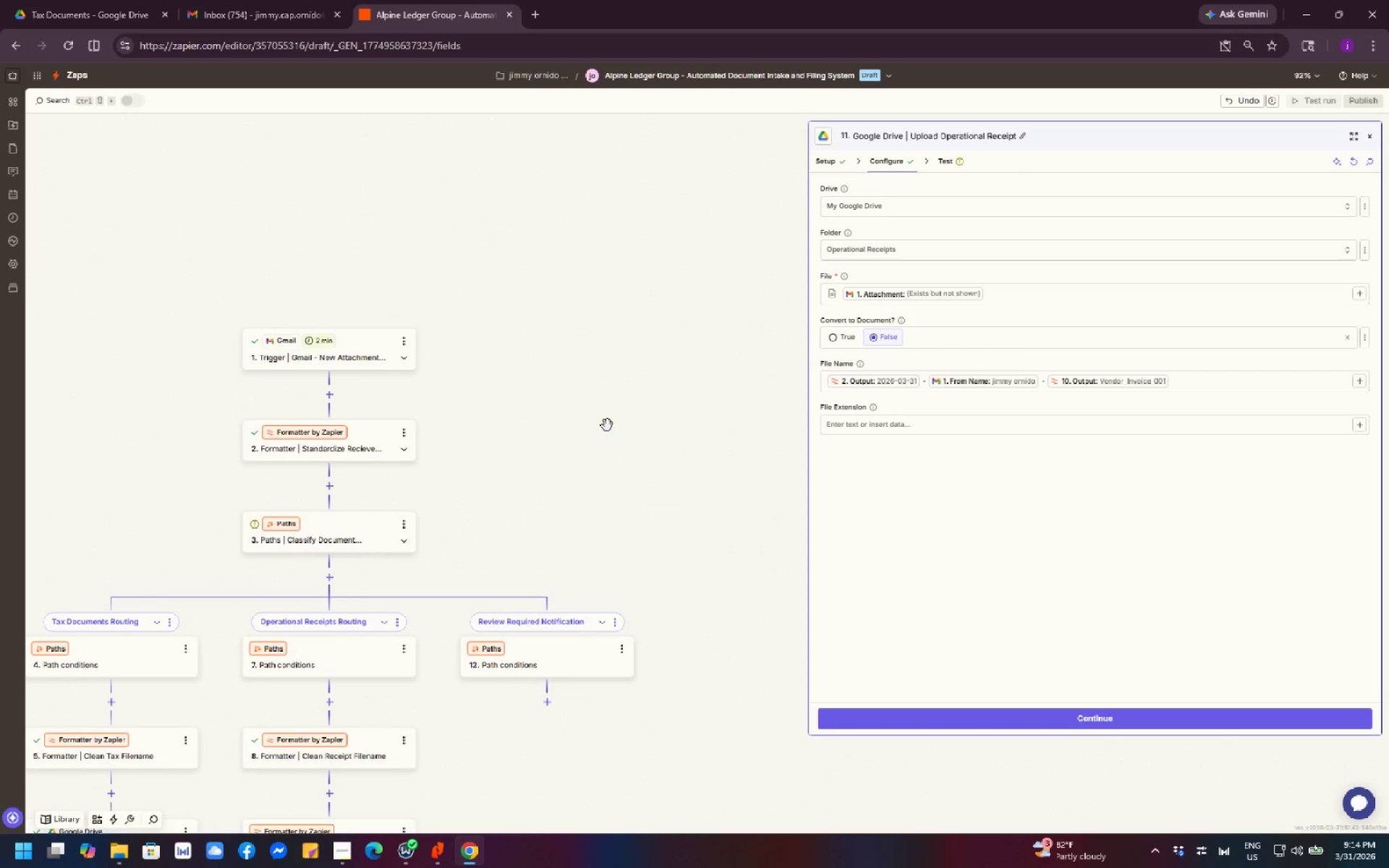 
left_click_drag(start_coordinate=[607, 425], to_coordinate=[597, 253])
 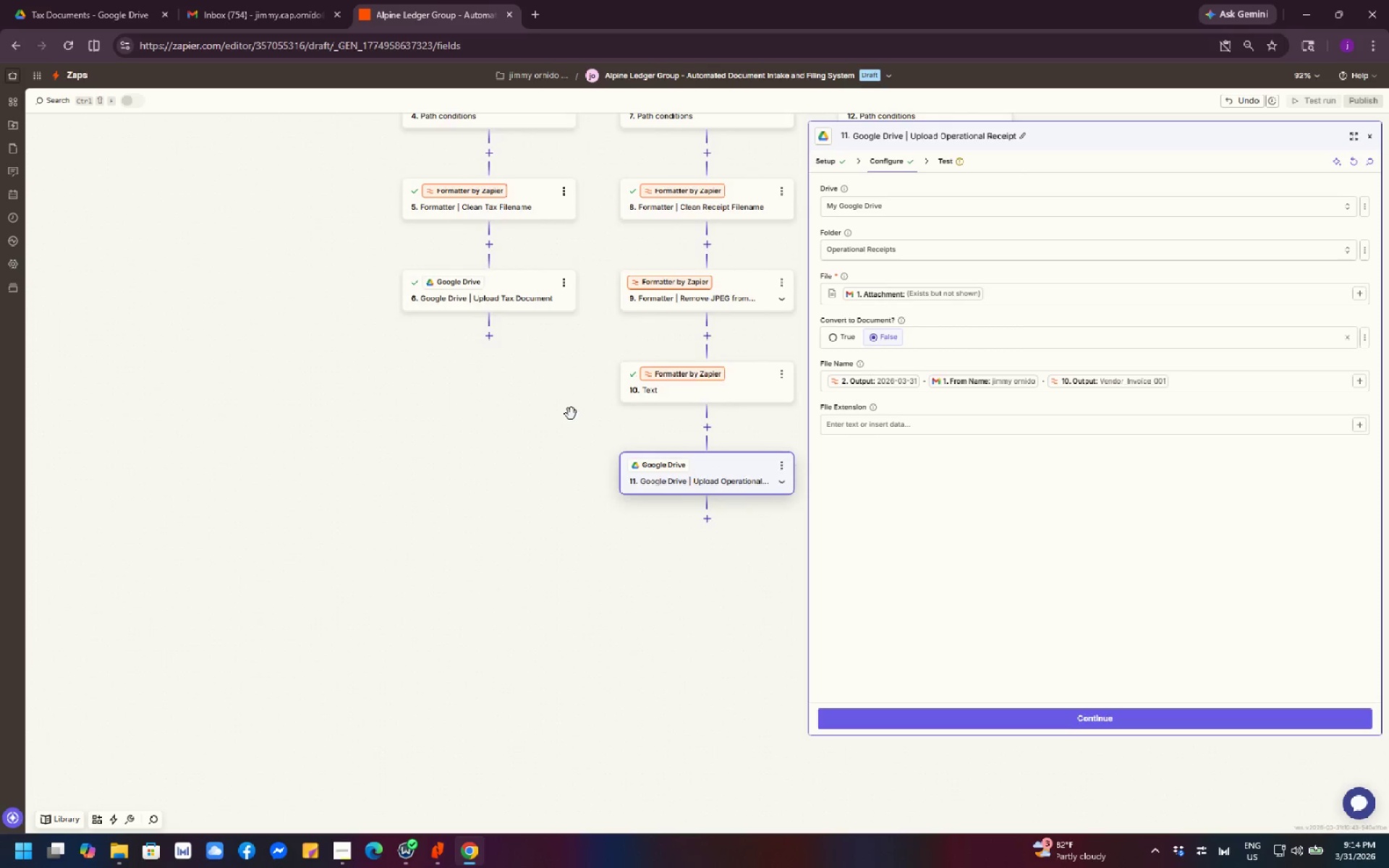 
left_click_drag(start_coordinate=[569, 414], to_coordinate=[362, 540])
 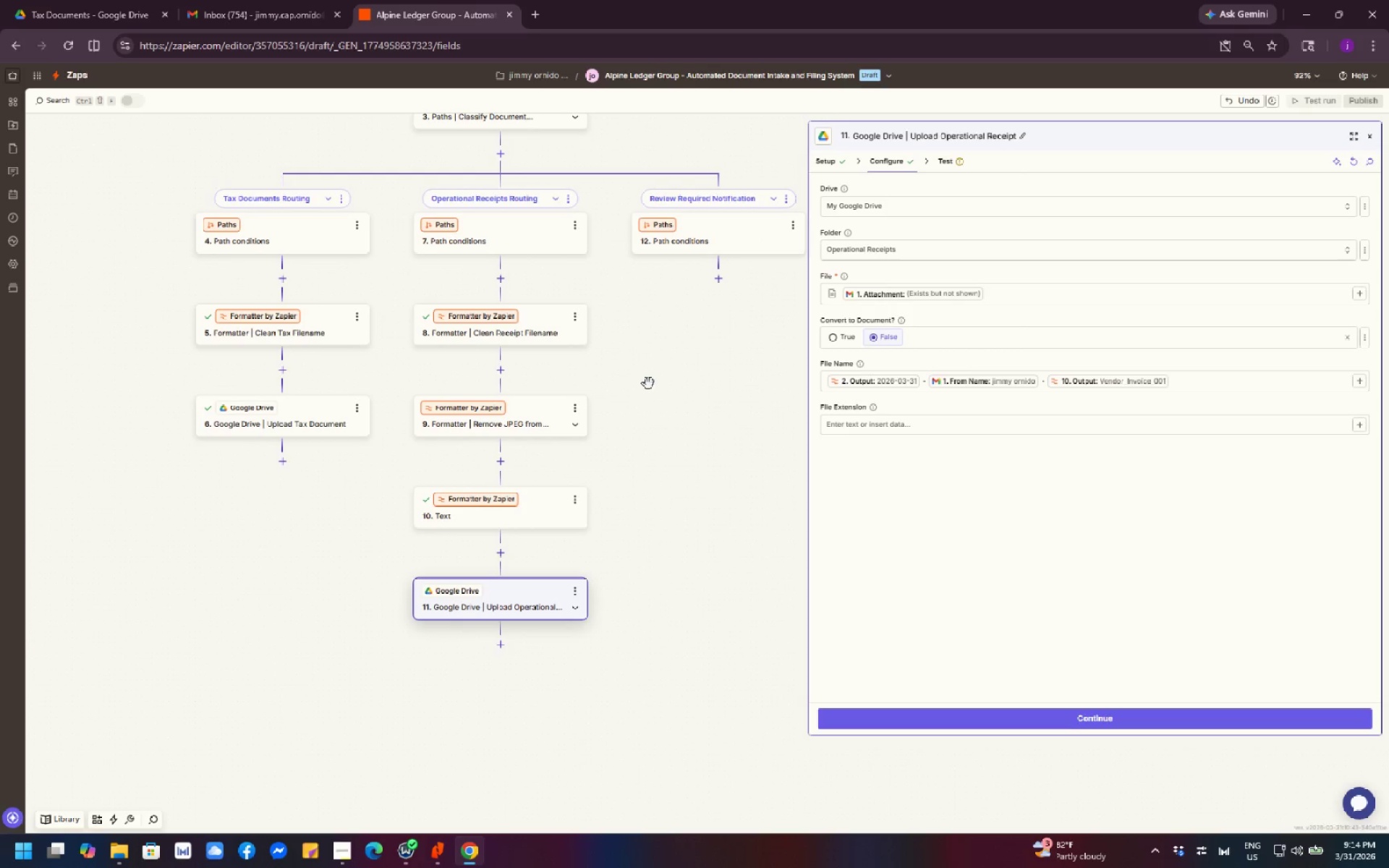 
left_click_drag(start_coordinate=[659, 380], to_coordinate=[644, 568])
 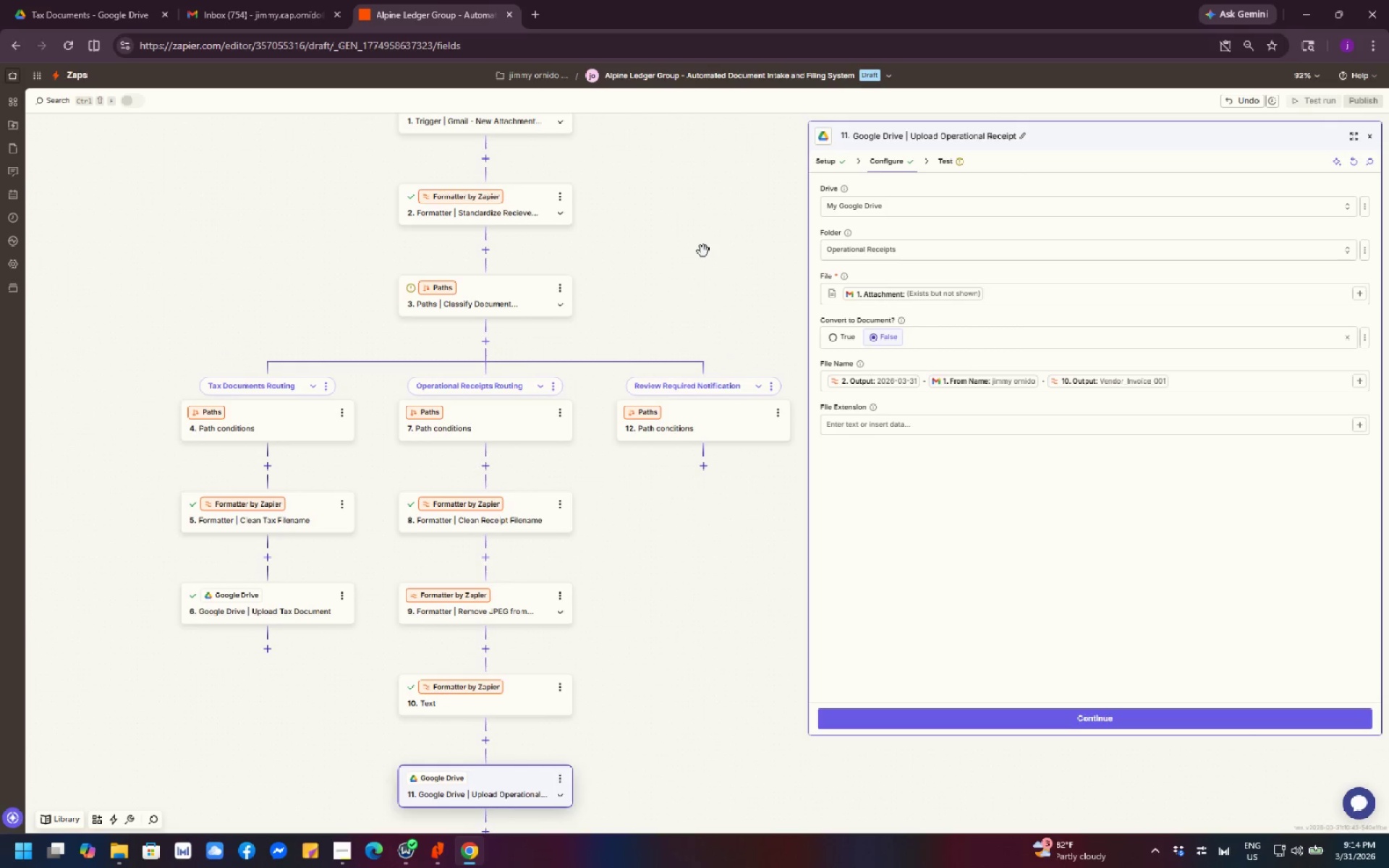 
left_click_drag(start_coordinate=[703, 251], to_coordinate=[581, 340])
 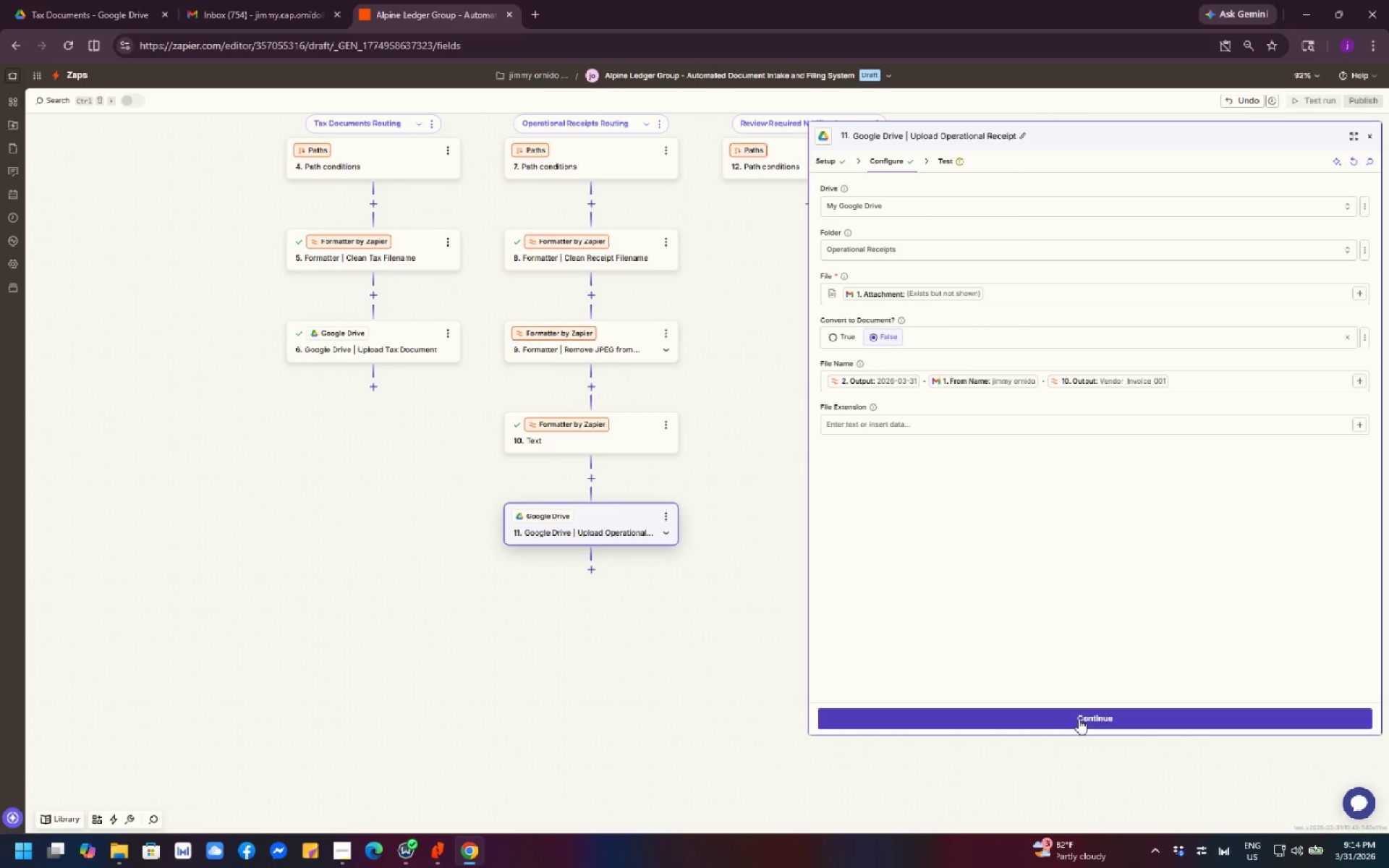 
left_click([1079, 718])
 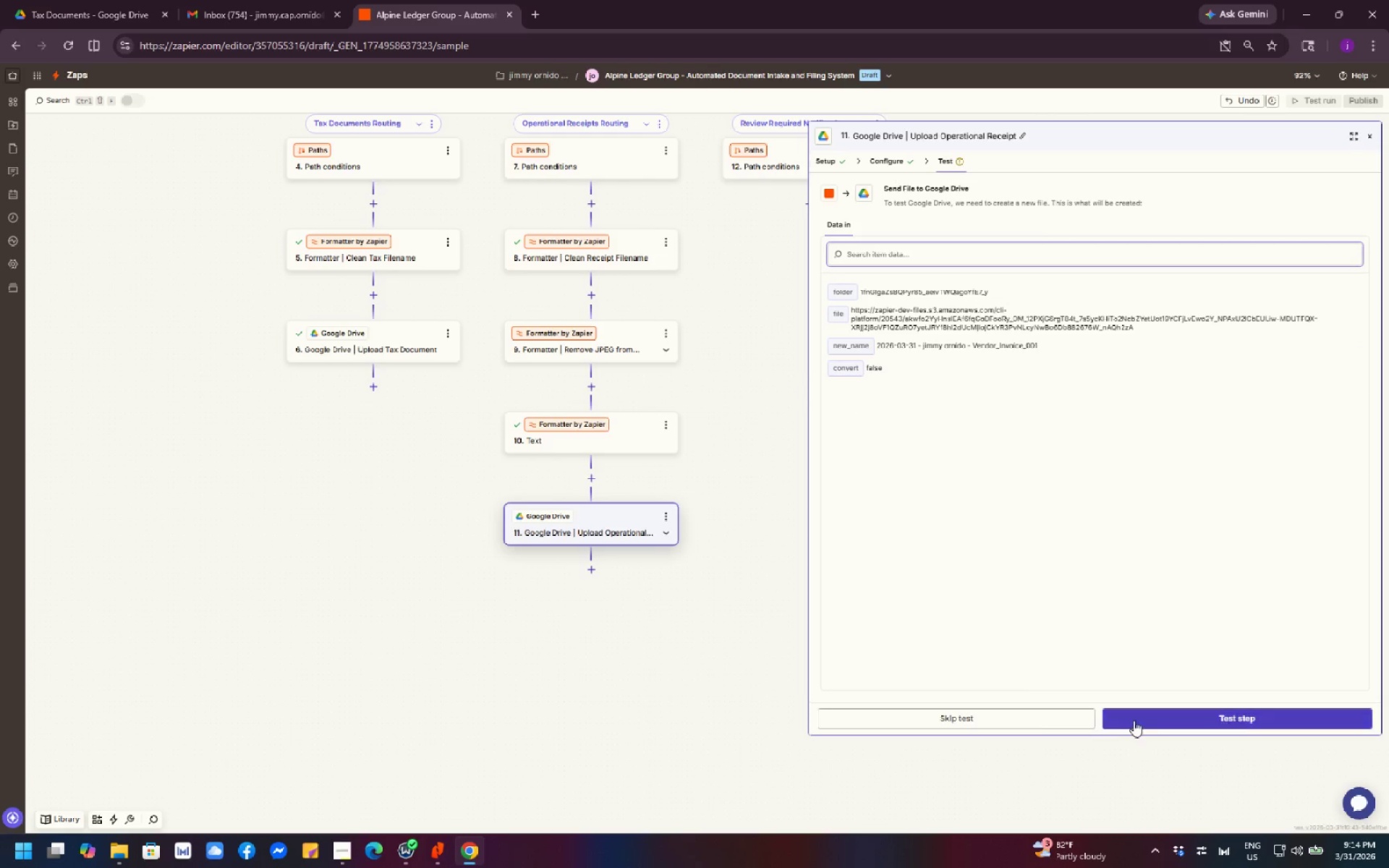 
left_click([1158, 719])
 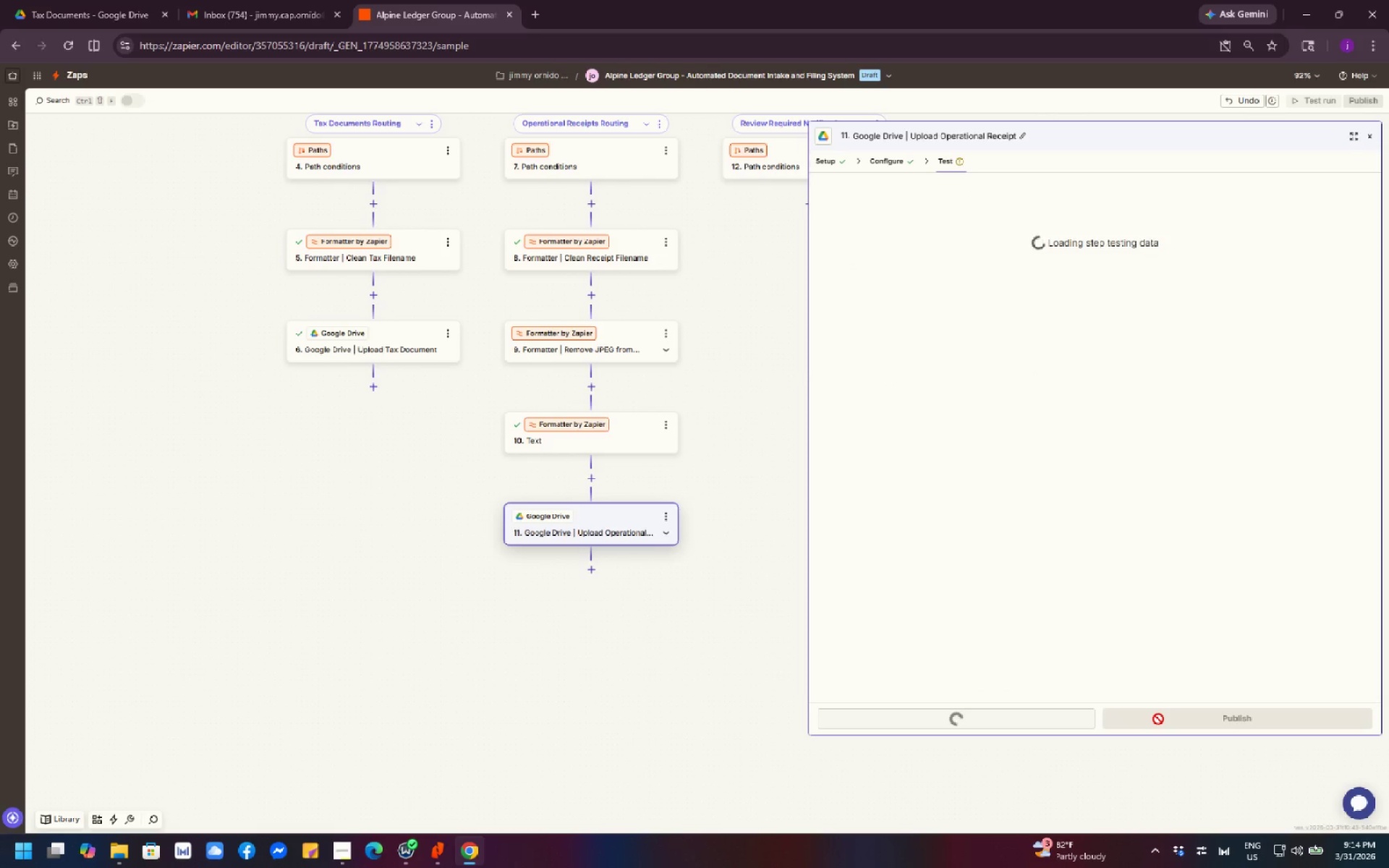 
left_click_drag(start_coordinate=[731, 699], to_coordinate=[619, 744])
 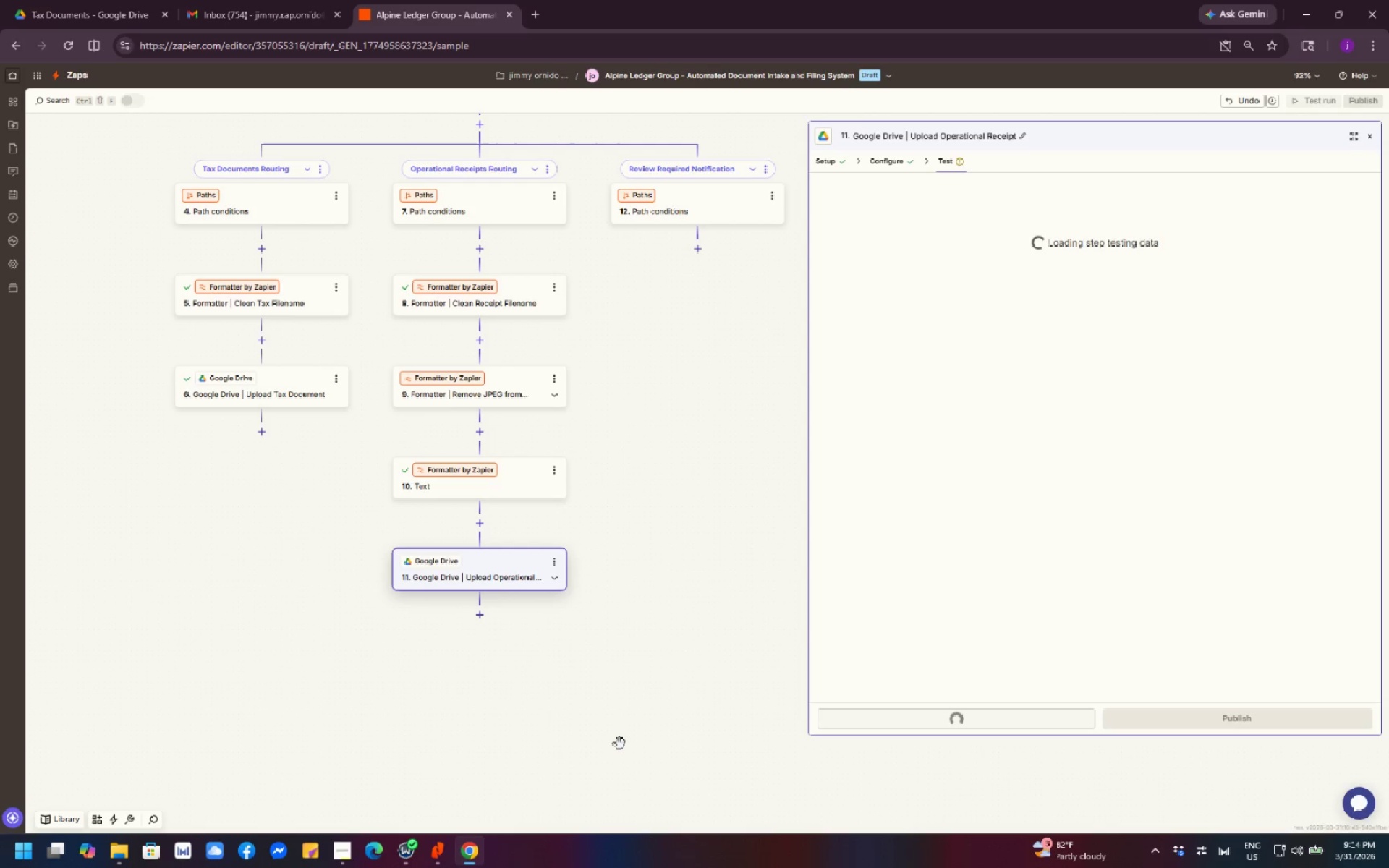 
wait(9.7)
 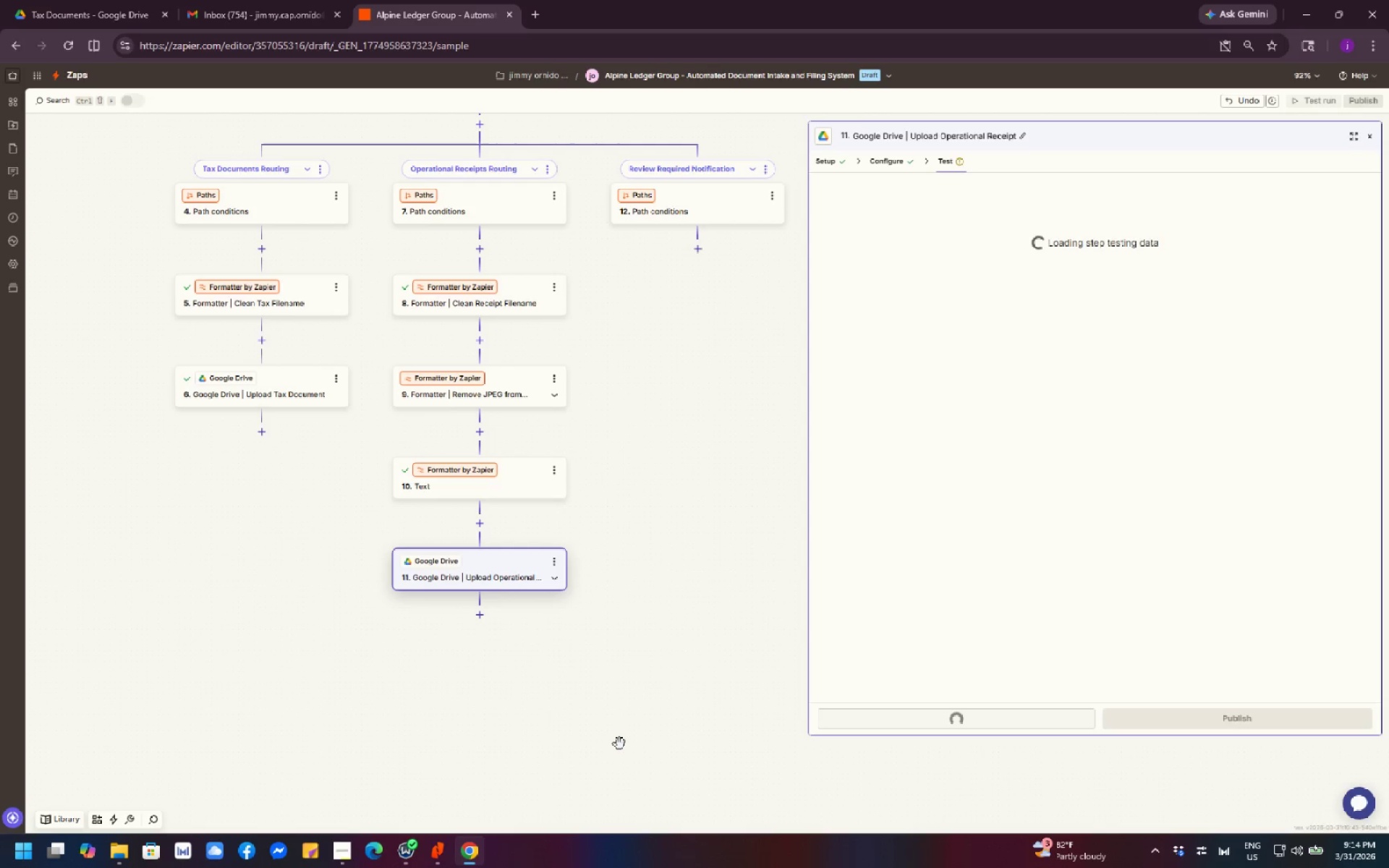 
left_click([89, 21])
 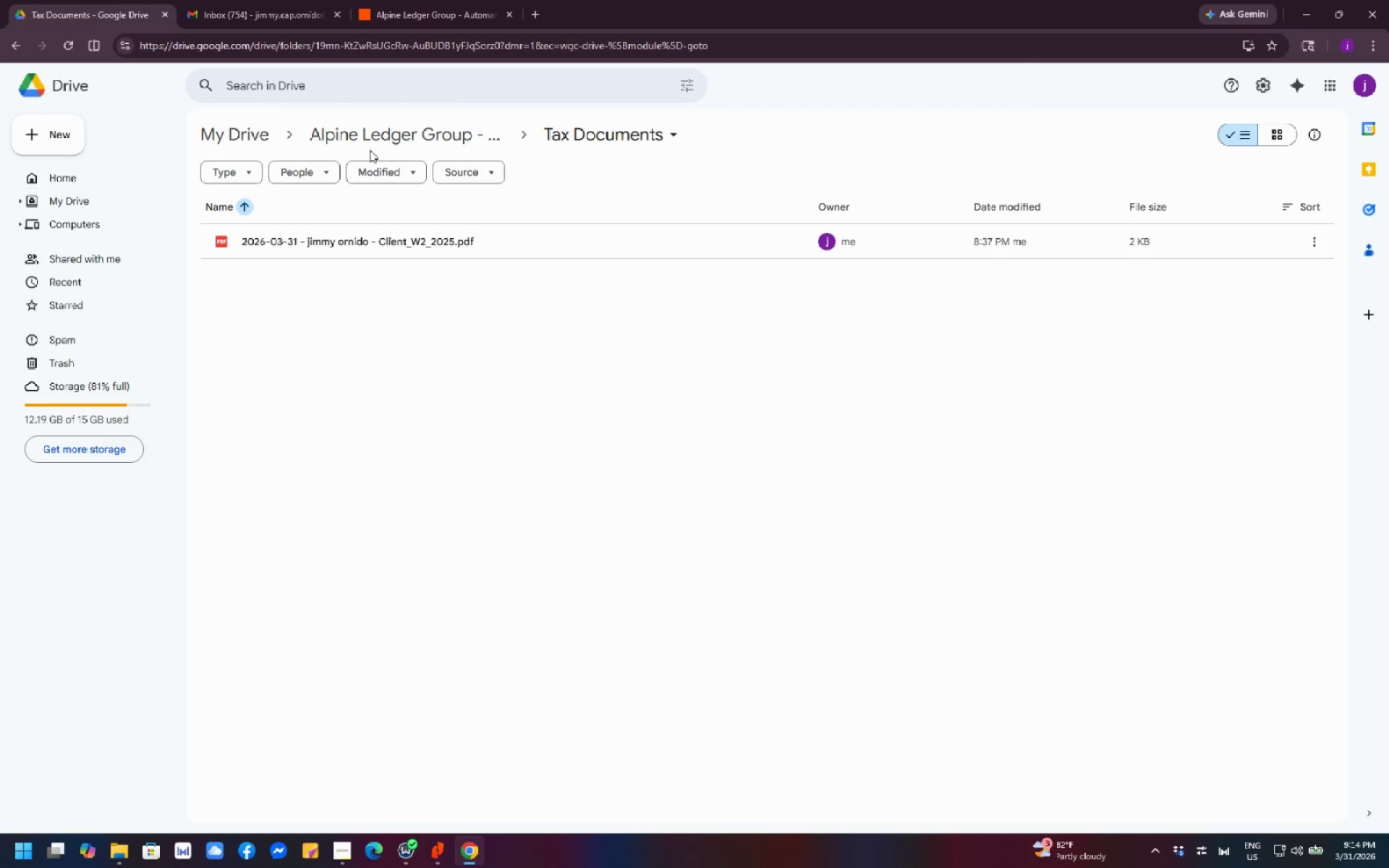 
left_click([380, 139])
 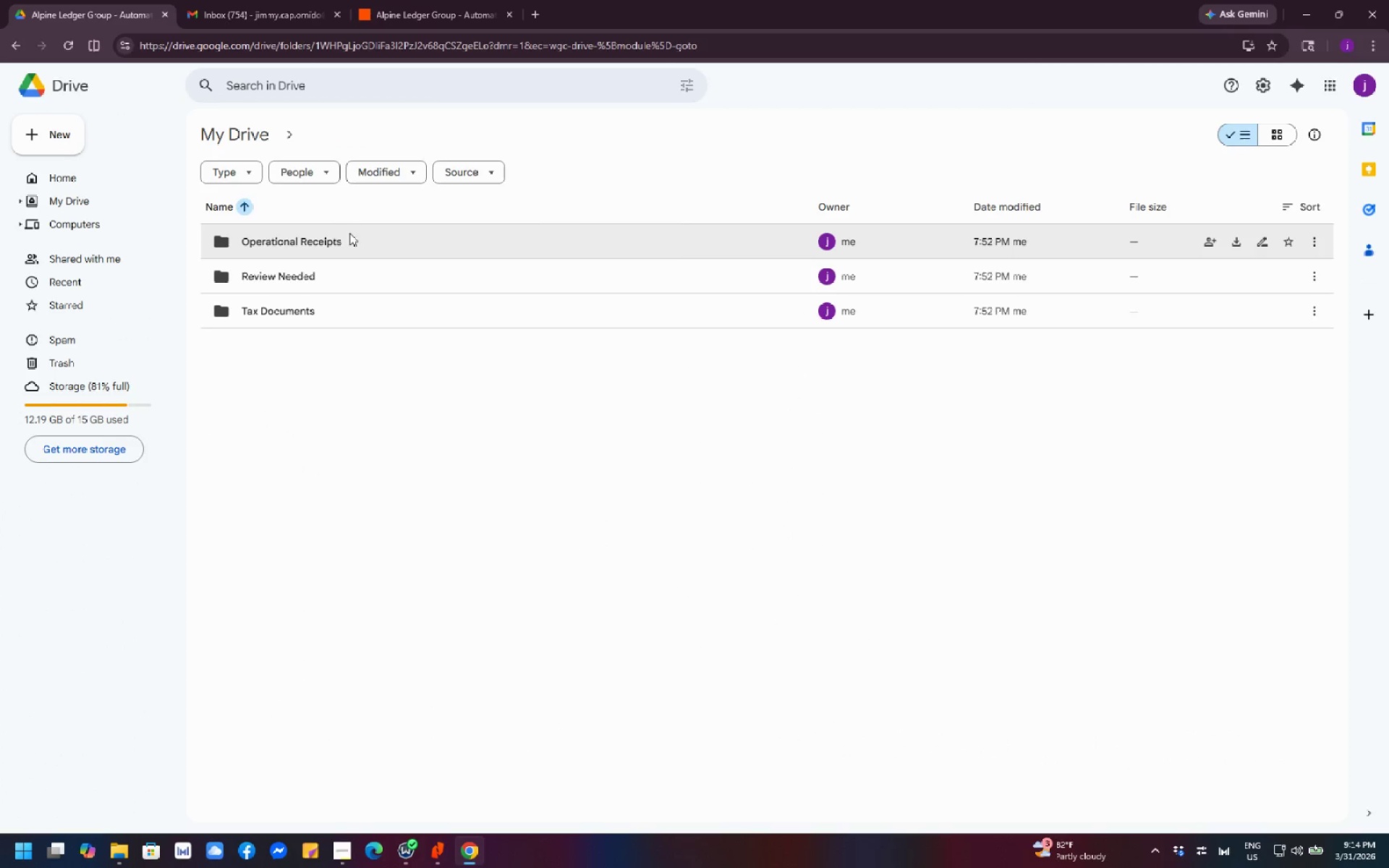 
double_click([351, 239])
 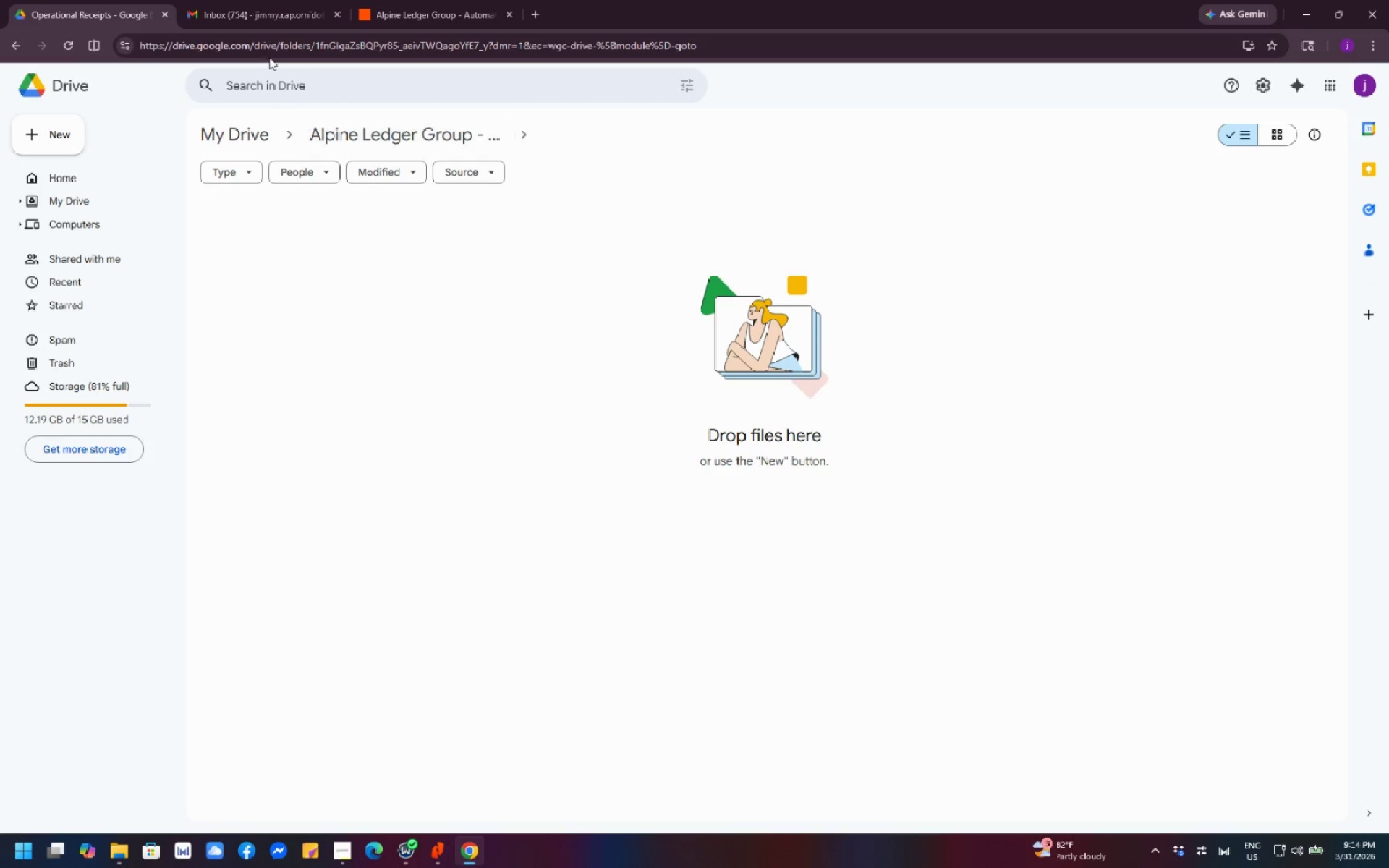 
left_click([242, 22])
 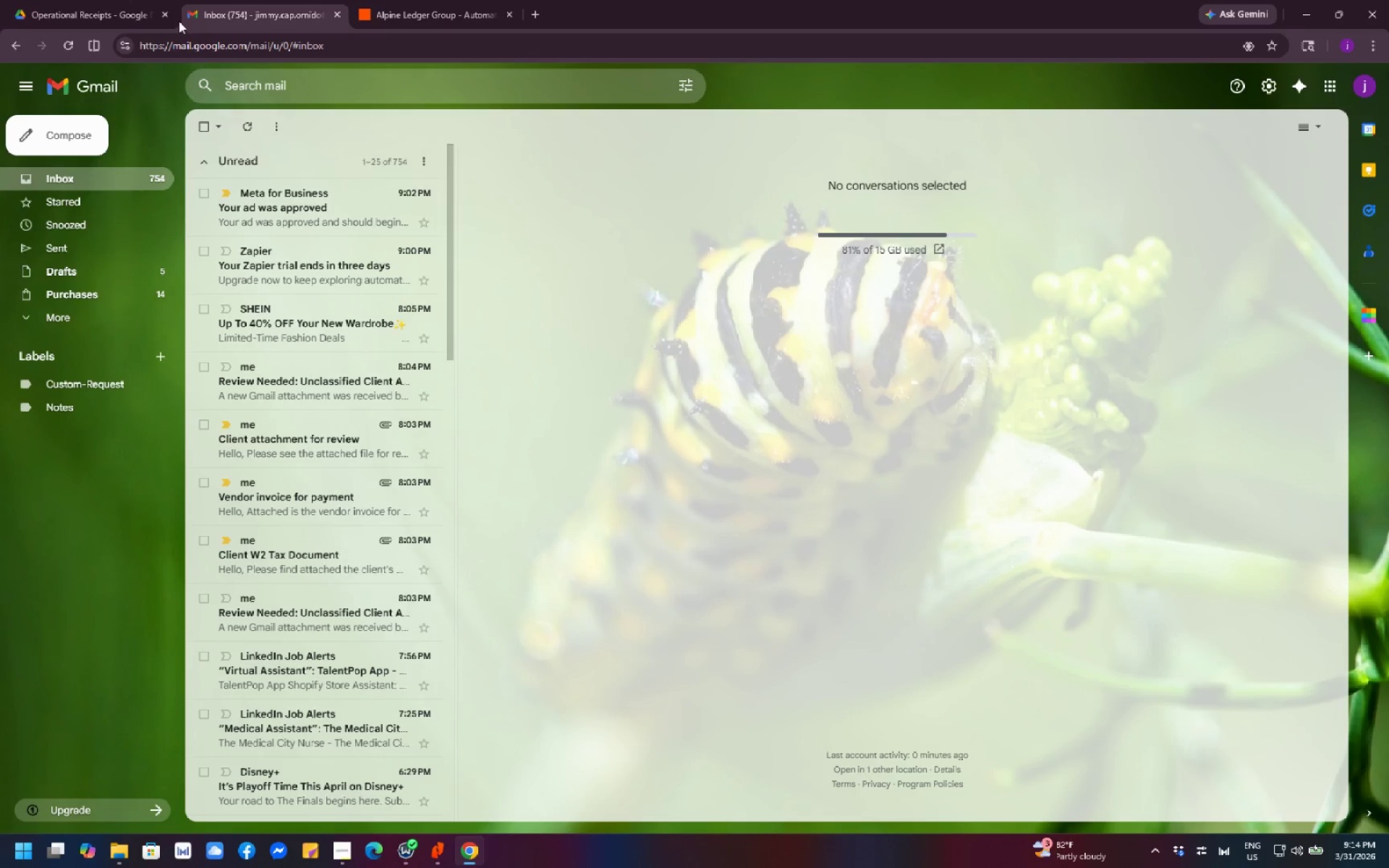 
left_click([135, 19])
 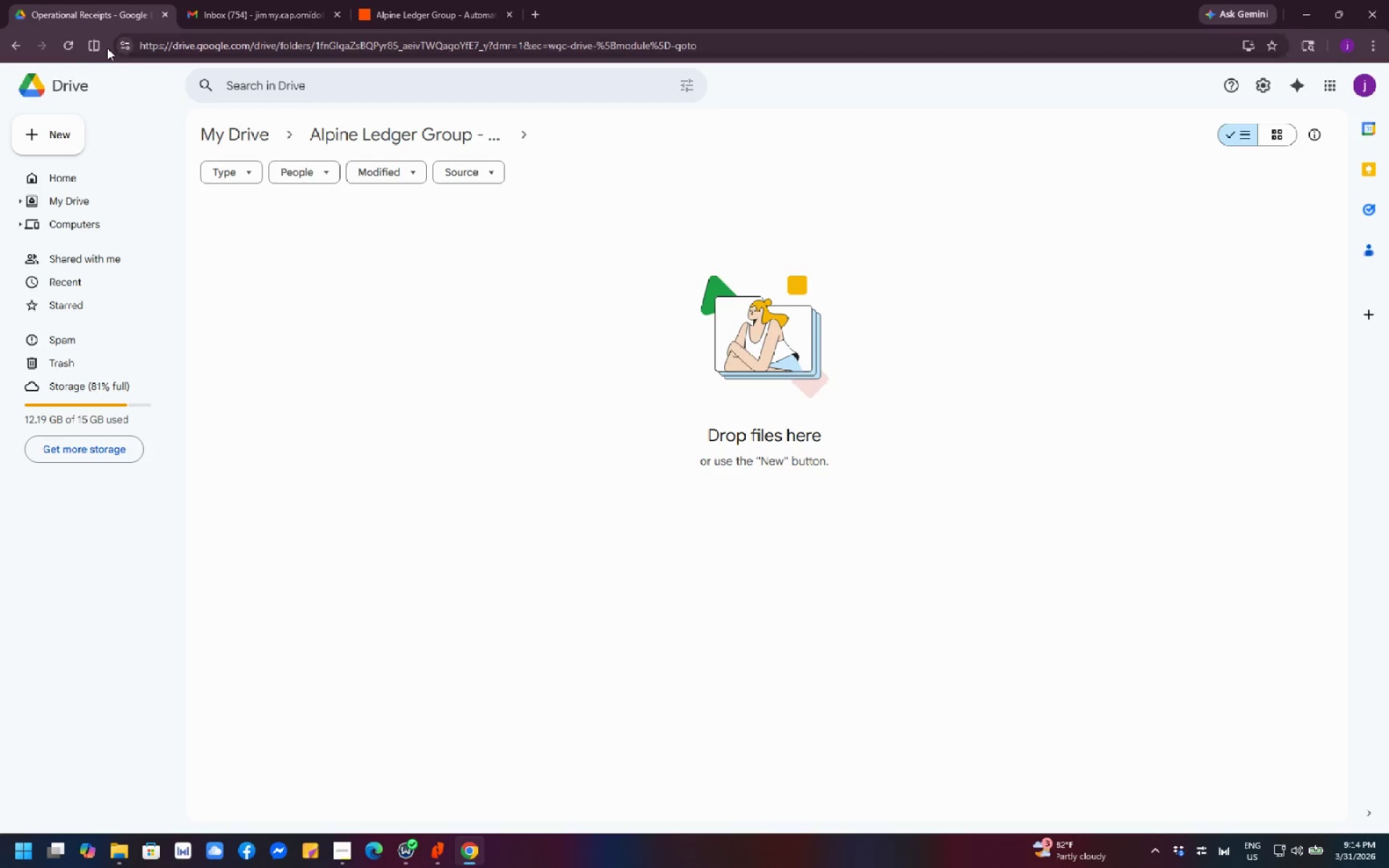 
left_click([68, 43])
 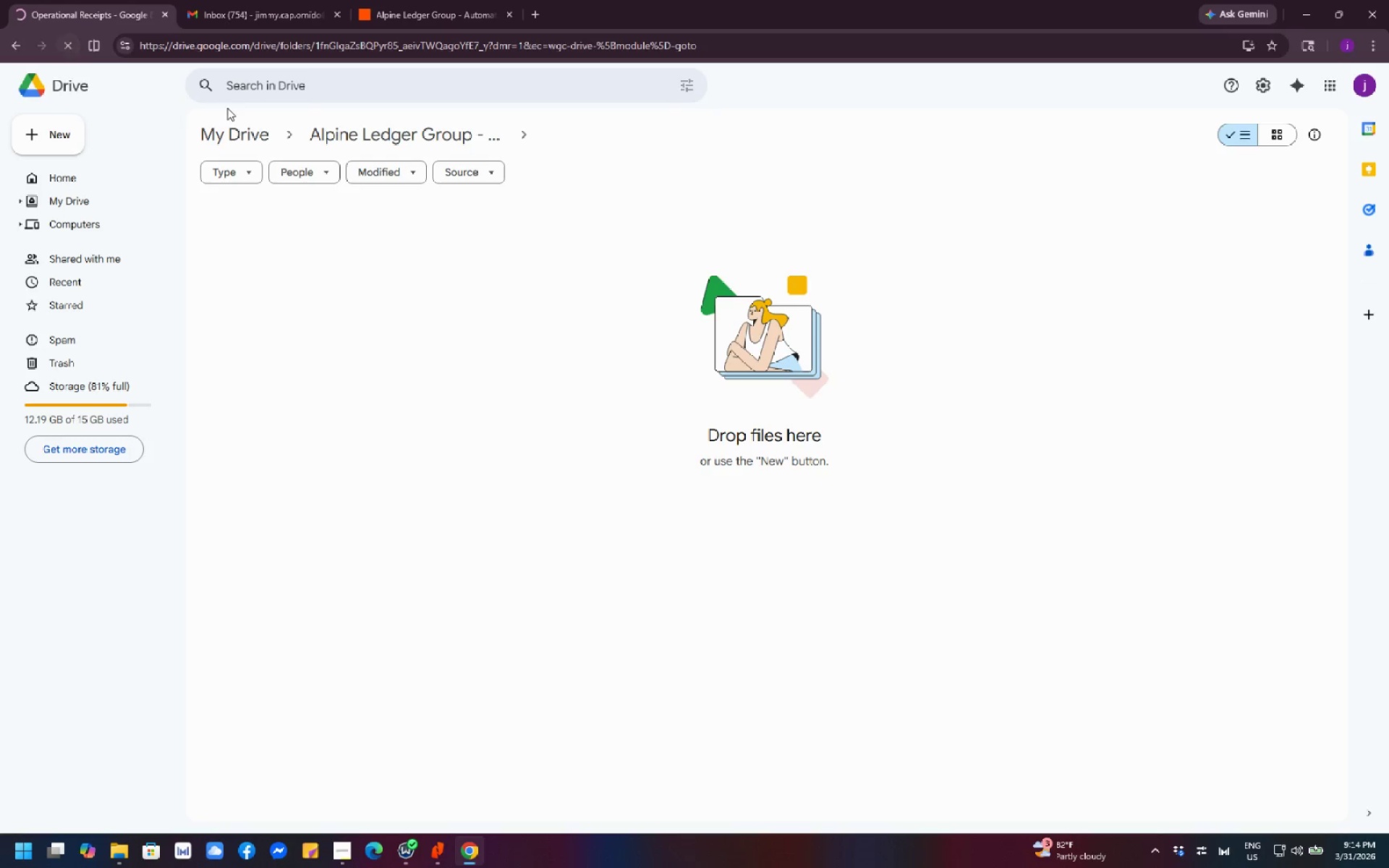 
left_click([341, 140])
 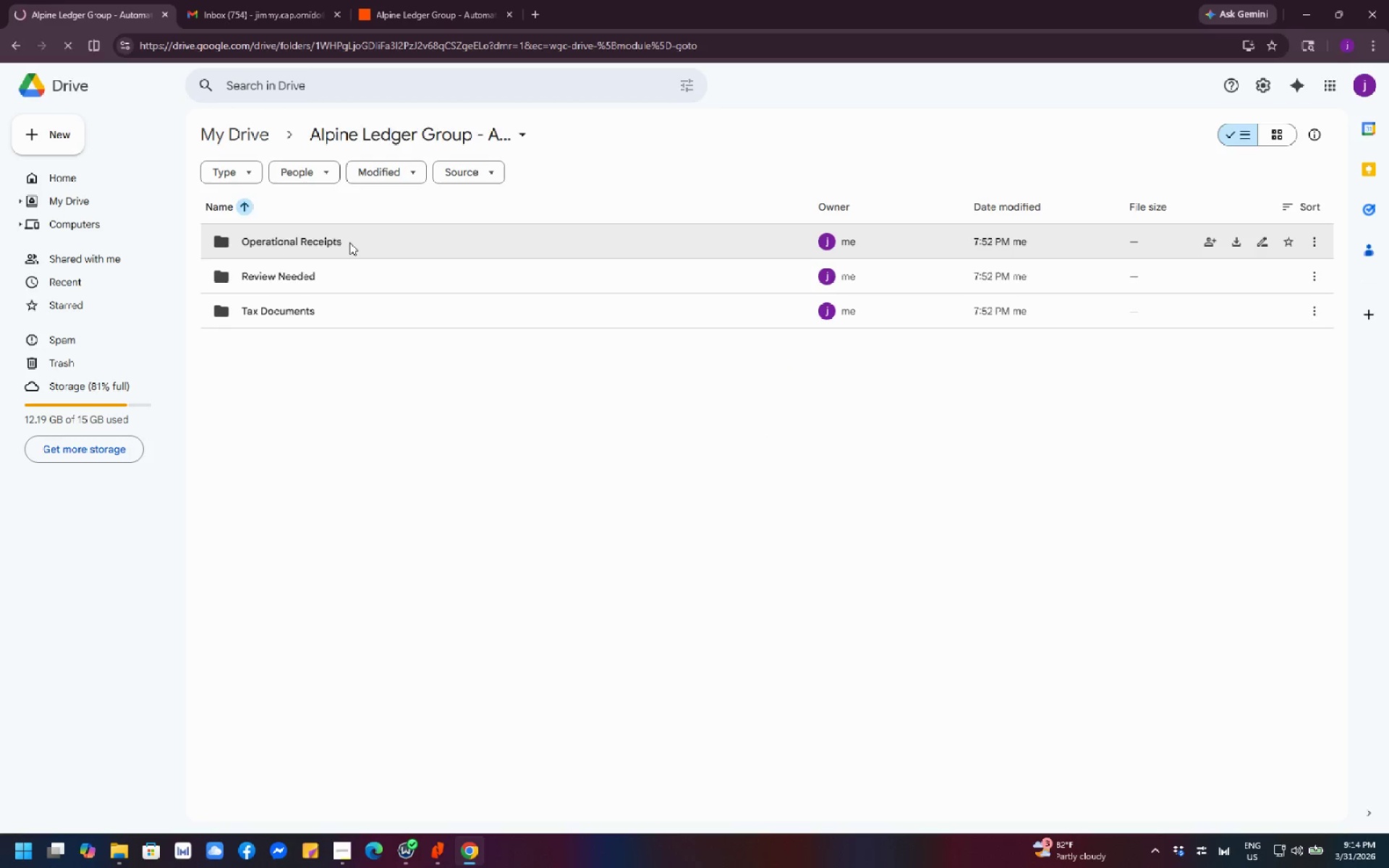 
double_click([349, 242])
 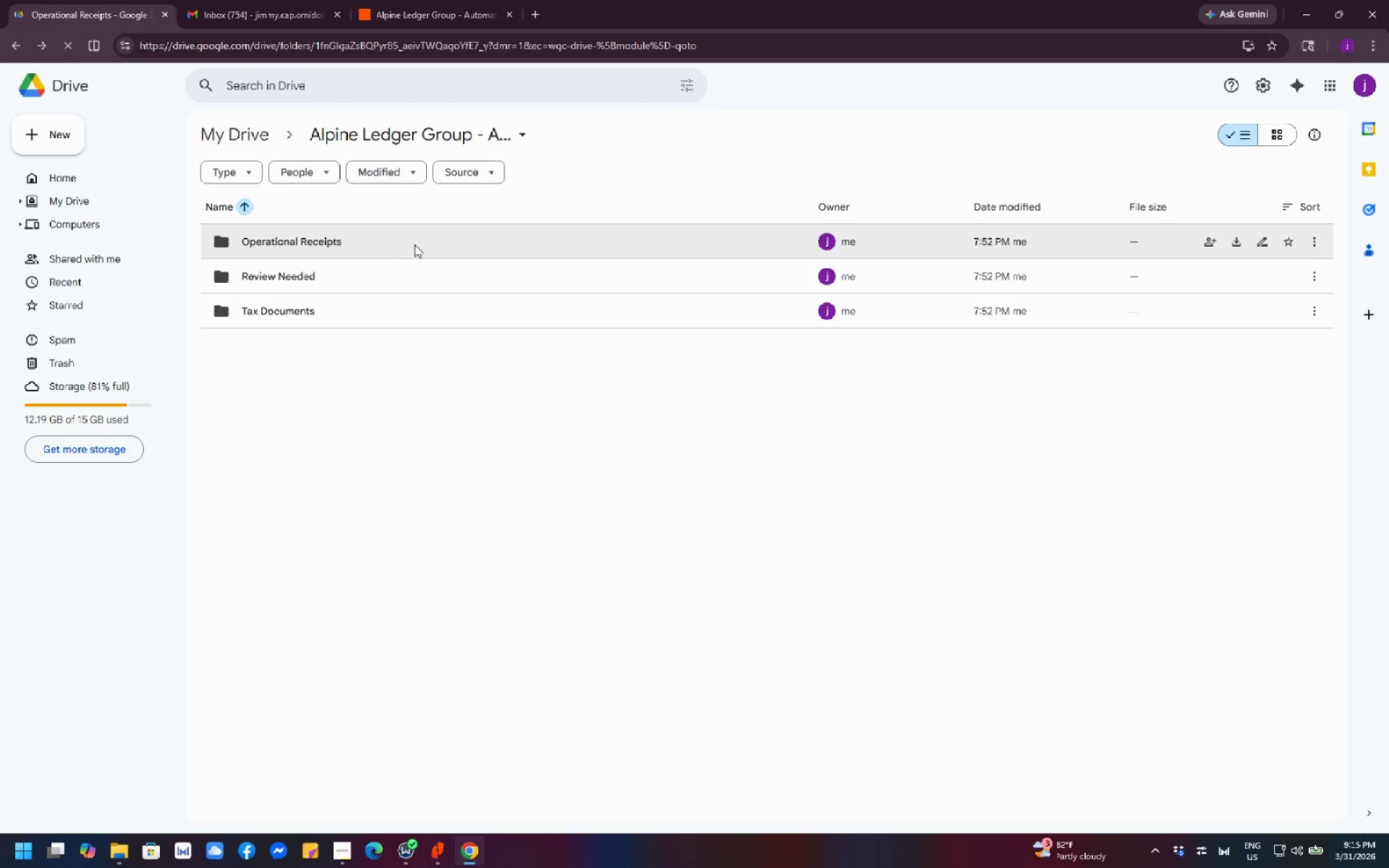 
double_click([426, 241])
 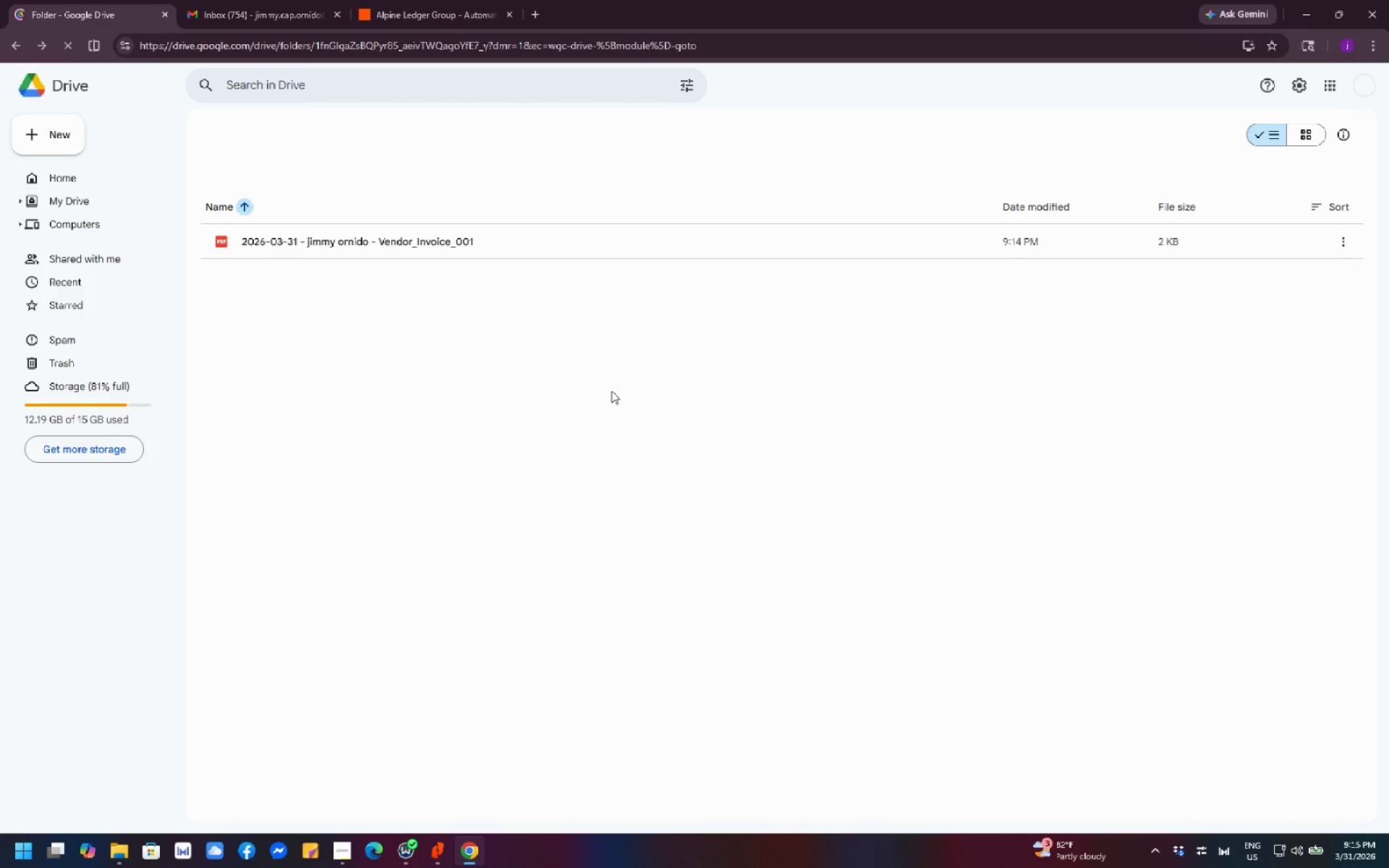 
scroll: coordinate [603, 339], scroll_direction: down, amount: 1.0
 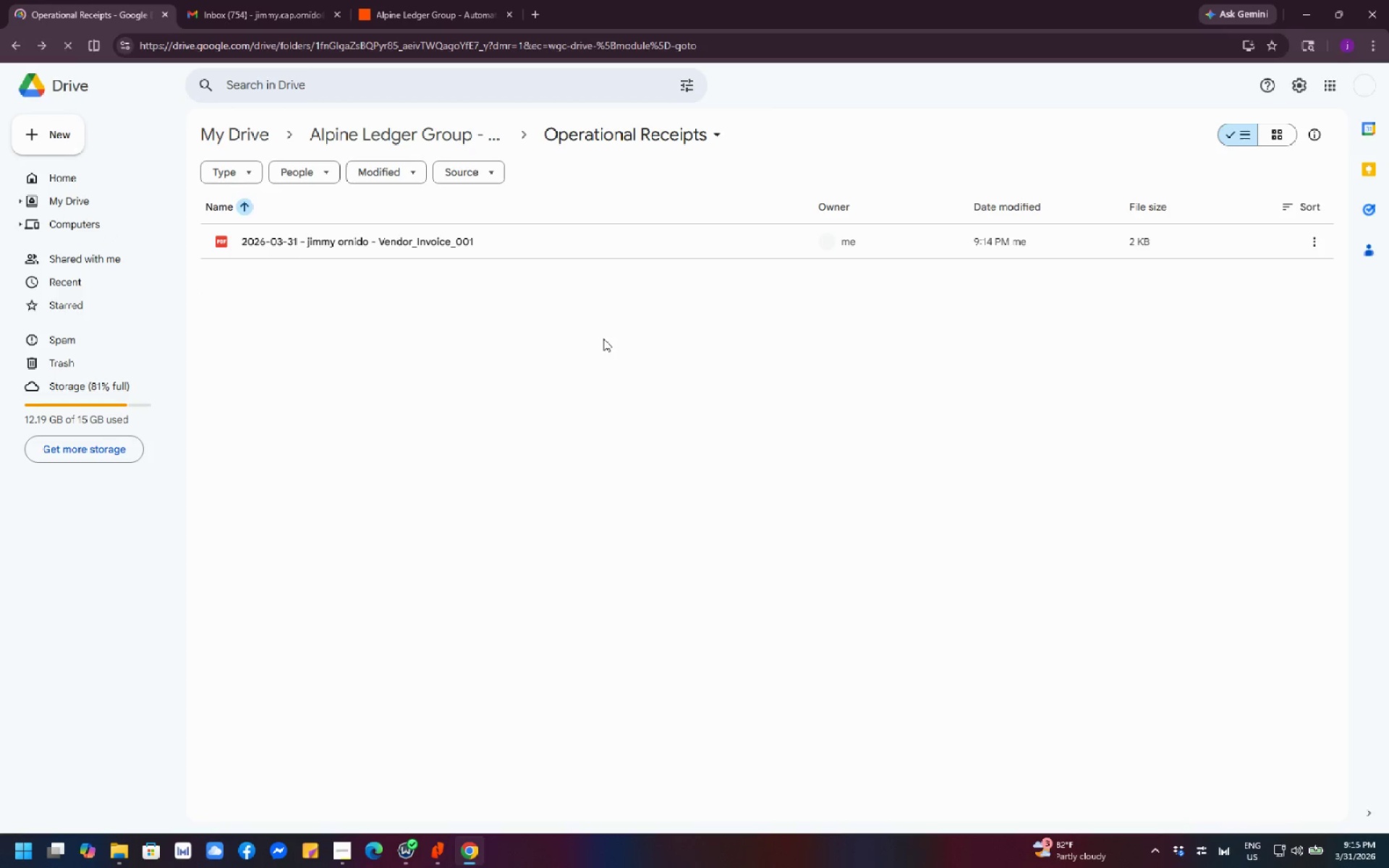 
scroll: coordinate [603, 339], scroll_direction: up, amount: 2.0
 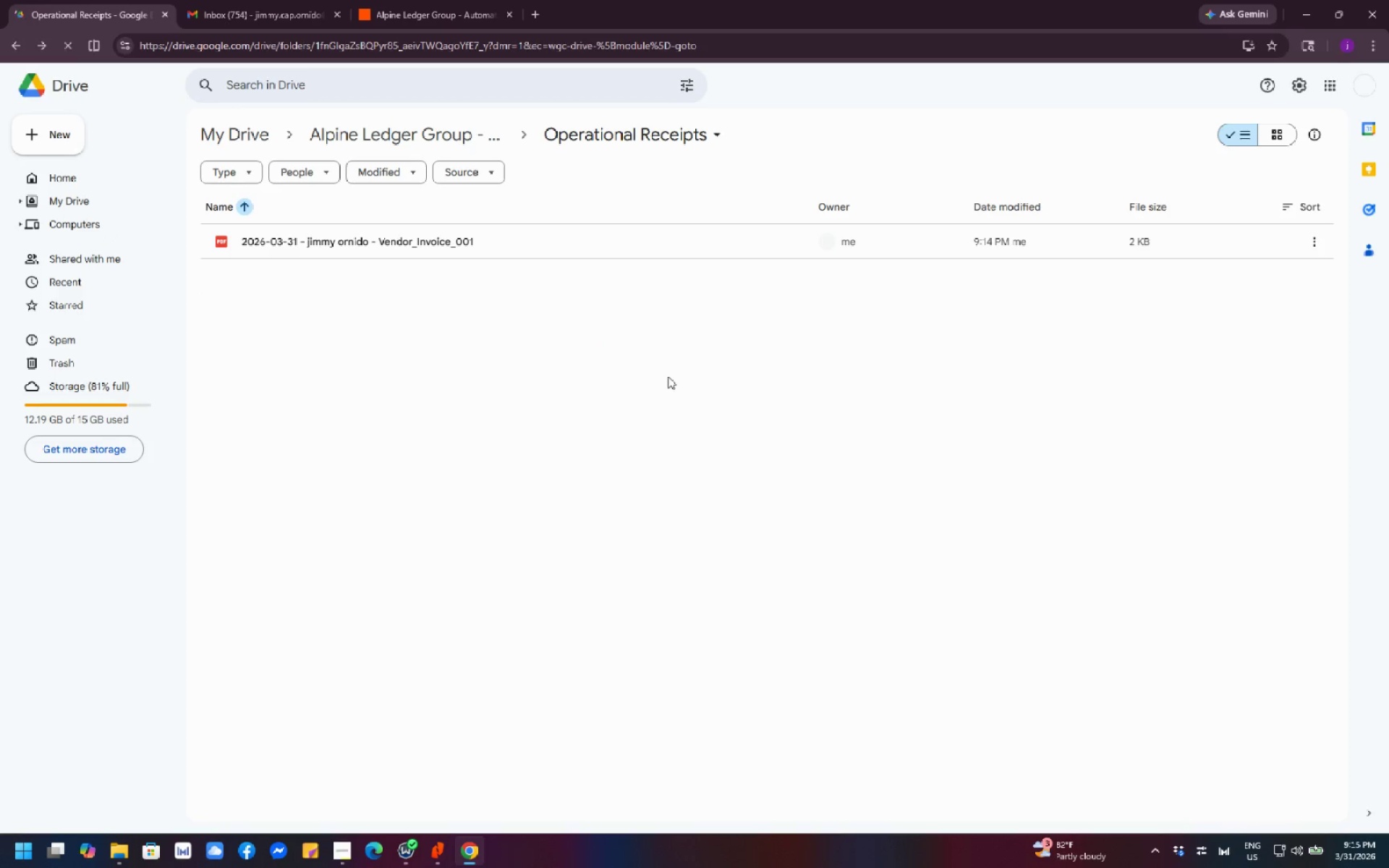 
left_click([669, 376])
 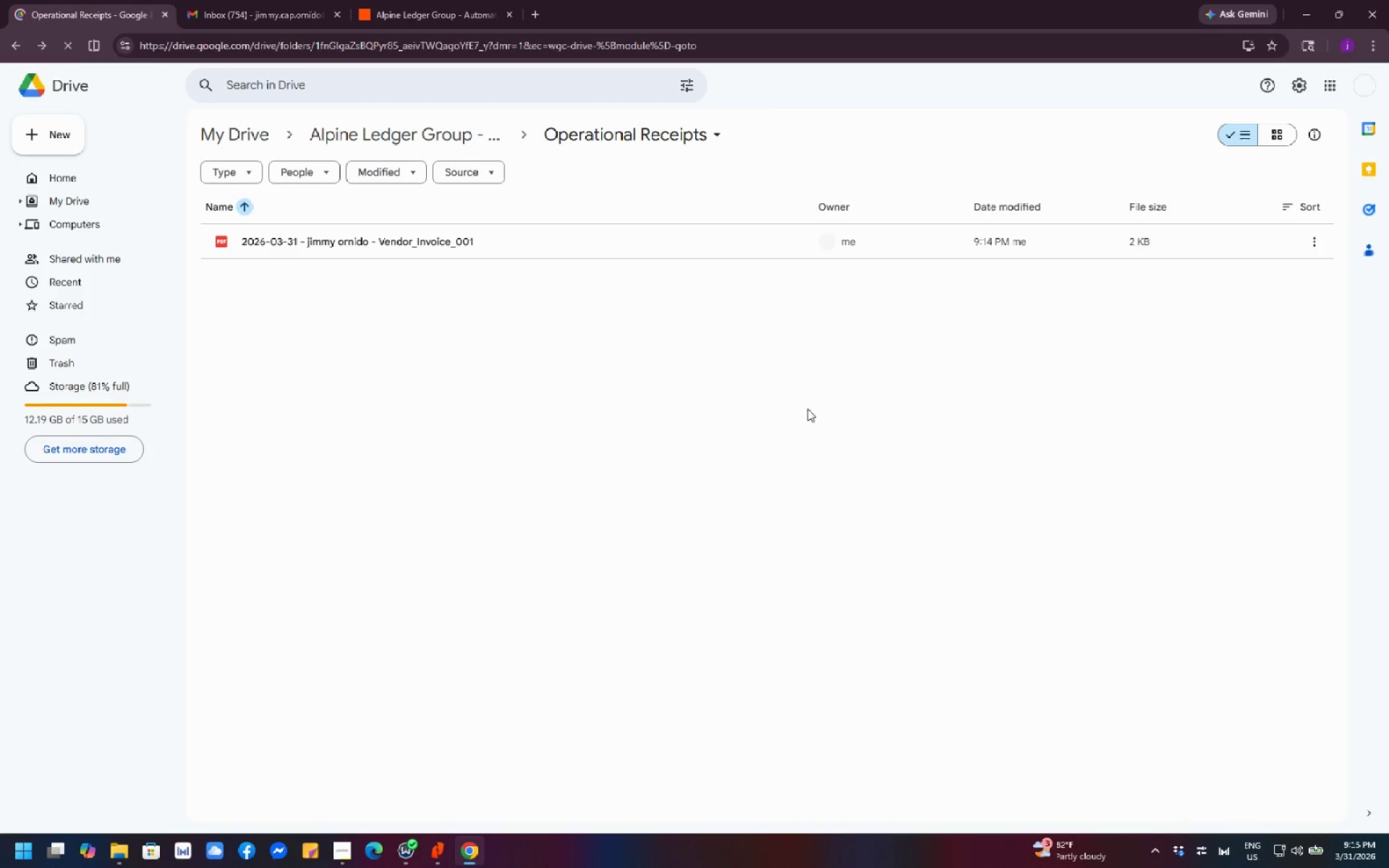 
scroll: coordinate [466, 395], scroll_direction: down, amount: 3.0
 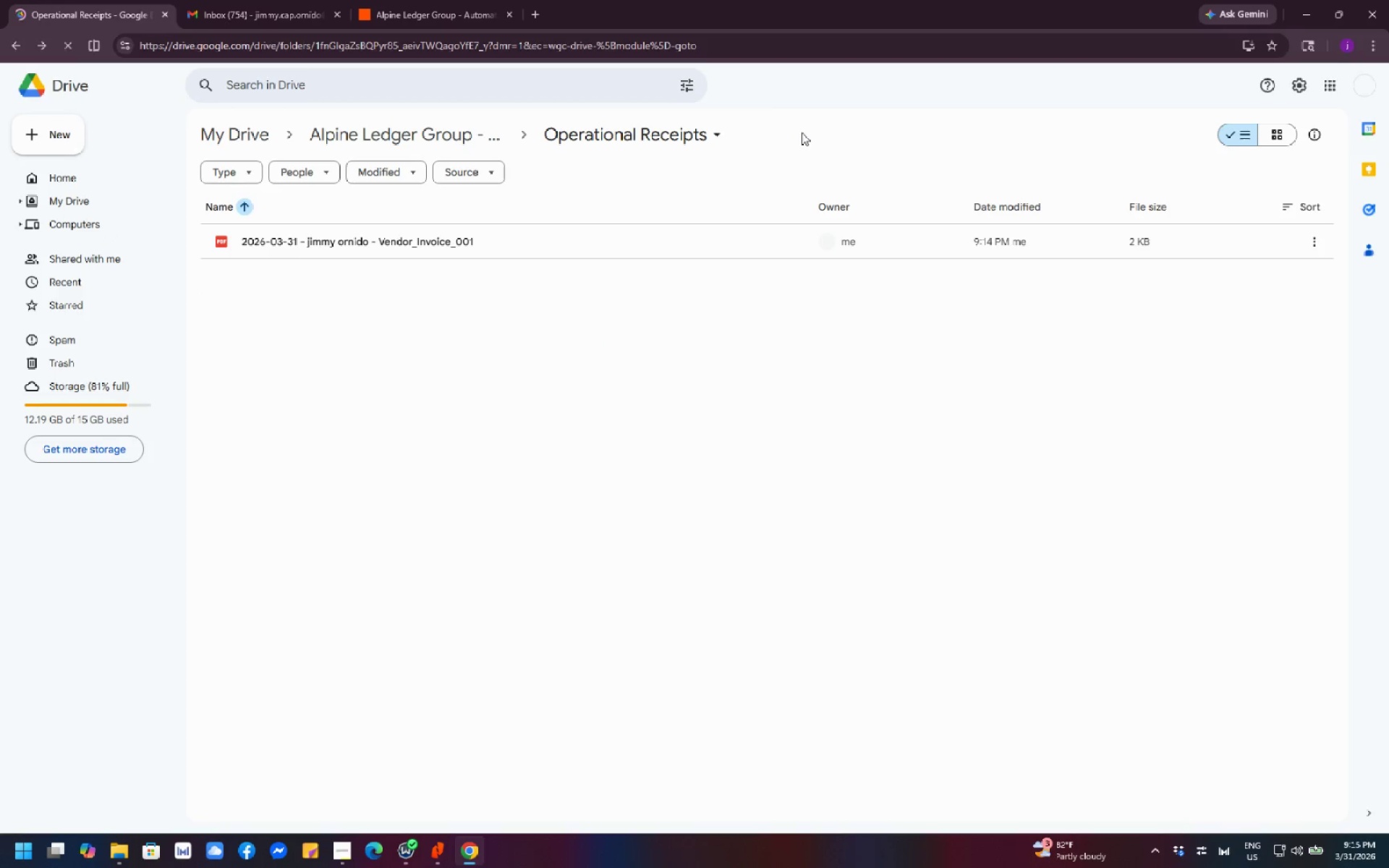 
left_click([817, 132])
 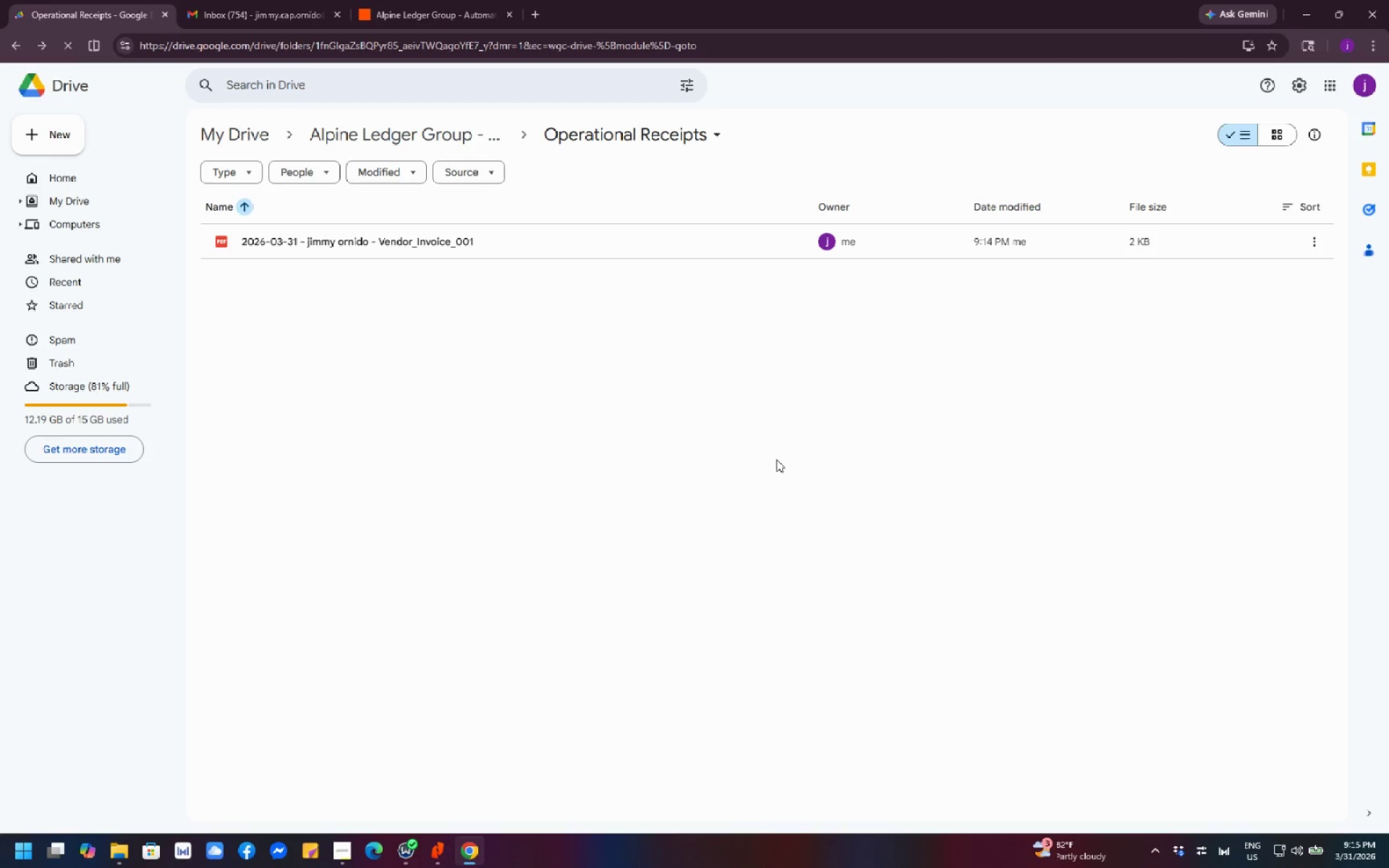 
key(PrintScreen)
 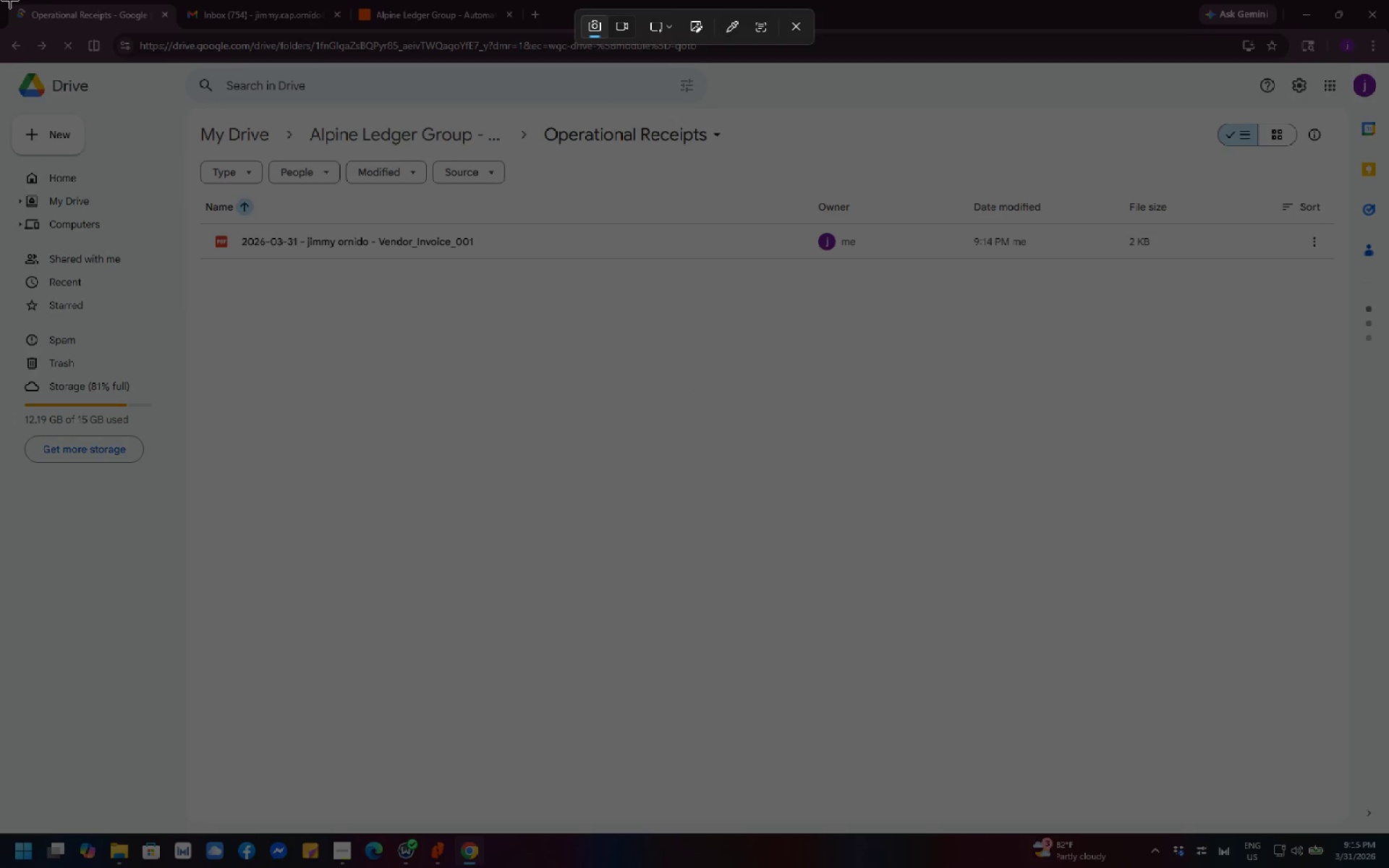 
left_click_drag(start_coordinate=[0, 0], to_coordinate=[1388, 867])
 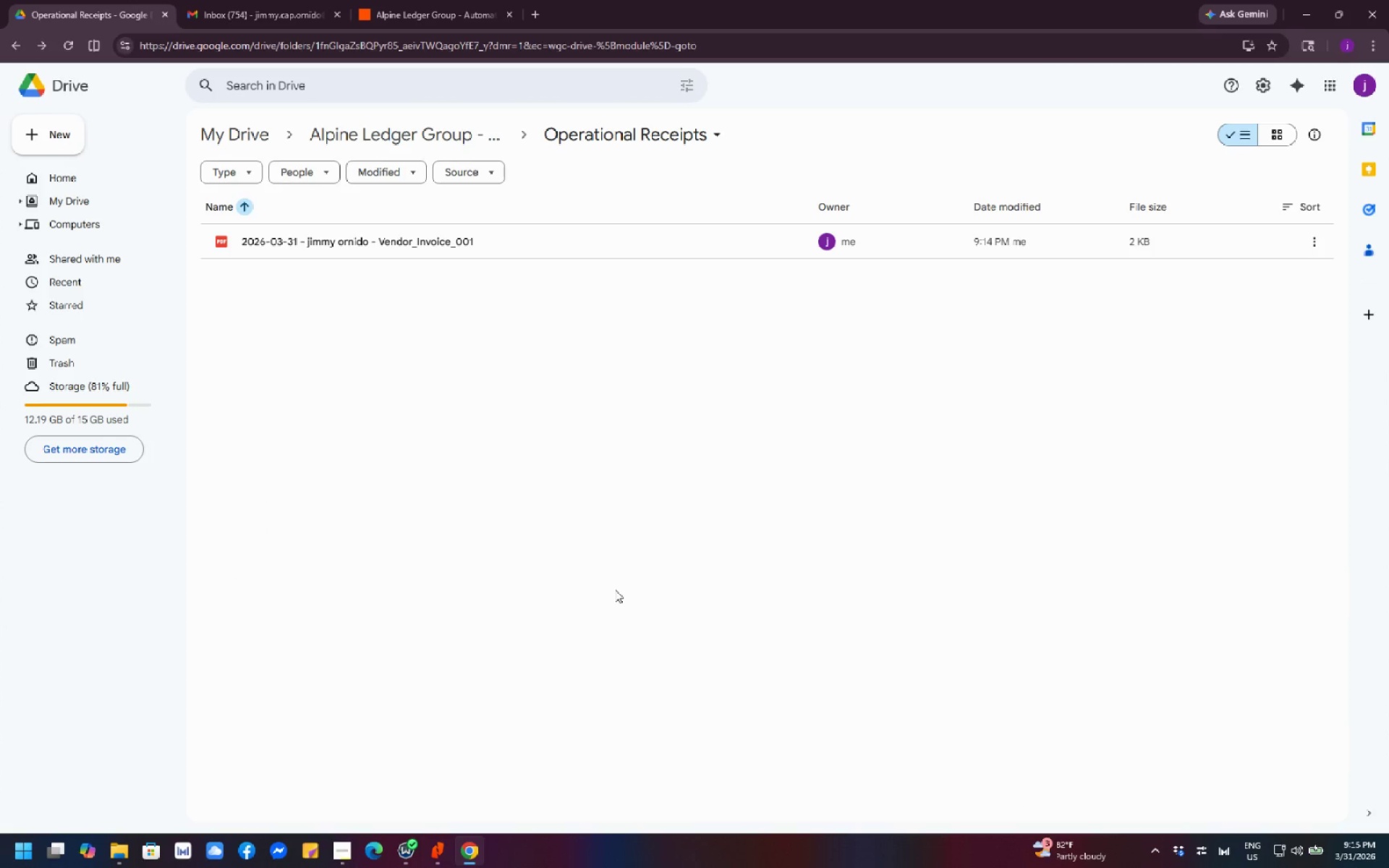 
wait(7.58)
 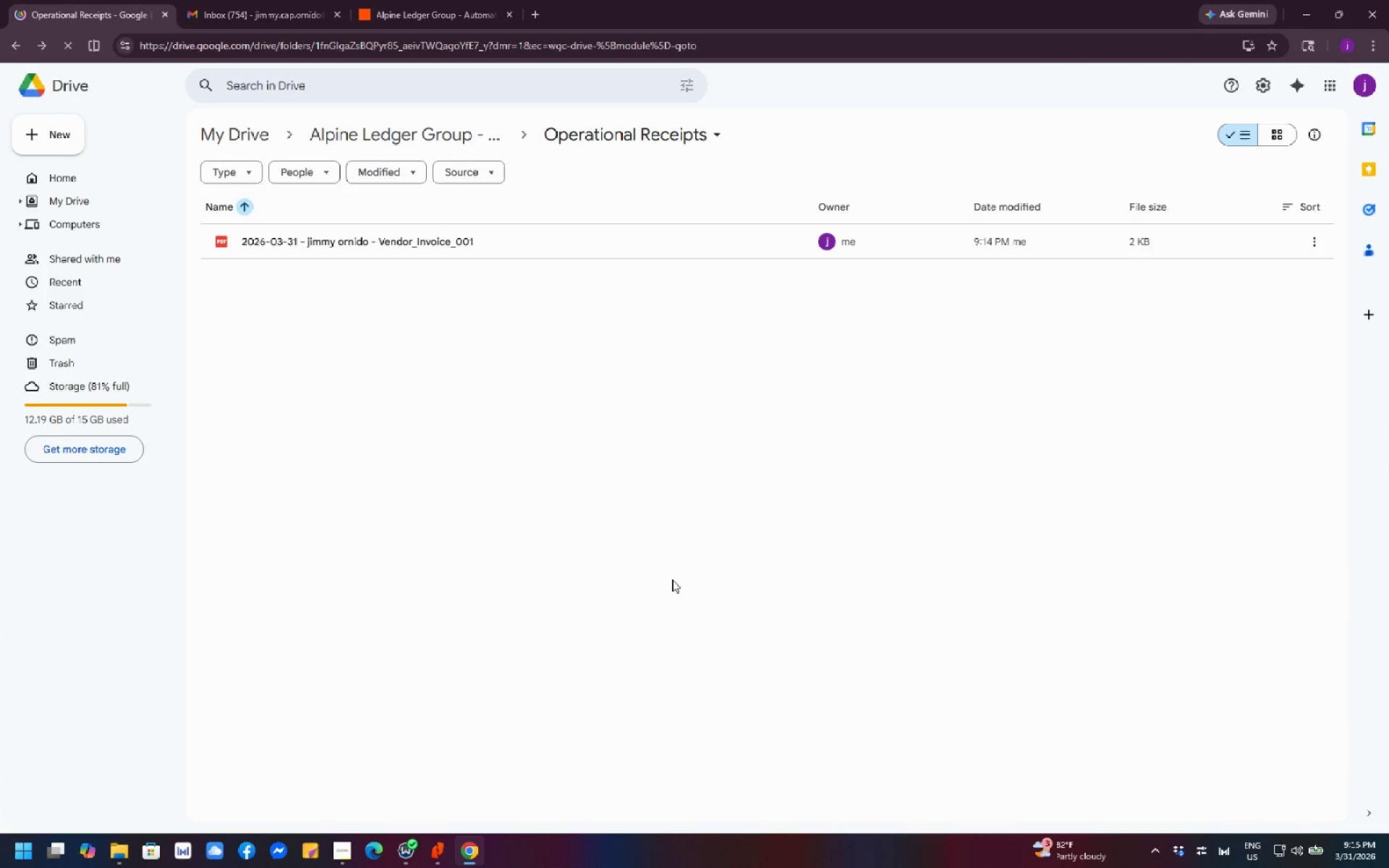 
left_click([115, 860])
 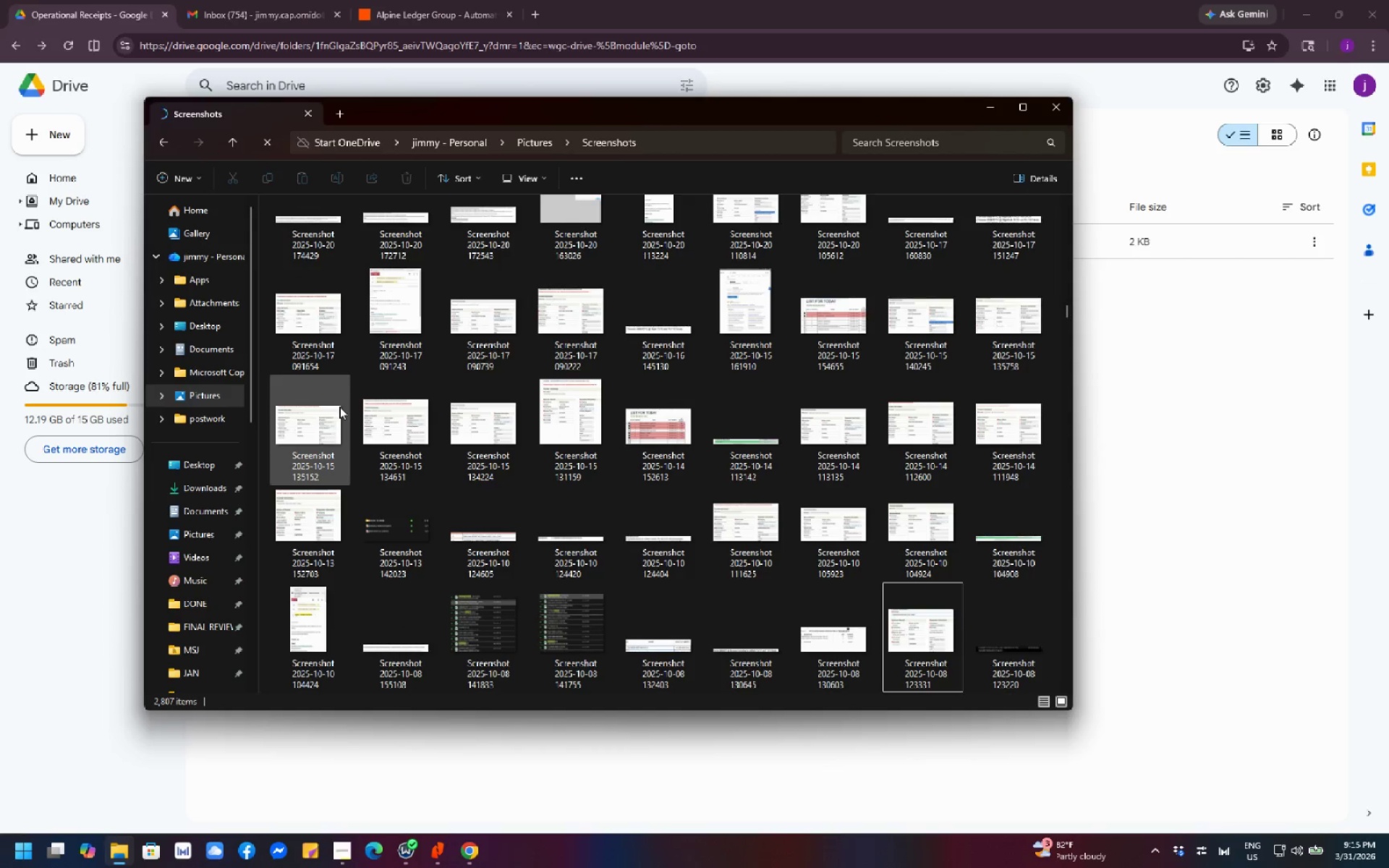 
scroll: coordinate [433, 414], scroll_direction: up, amount: 73.0
 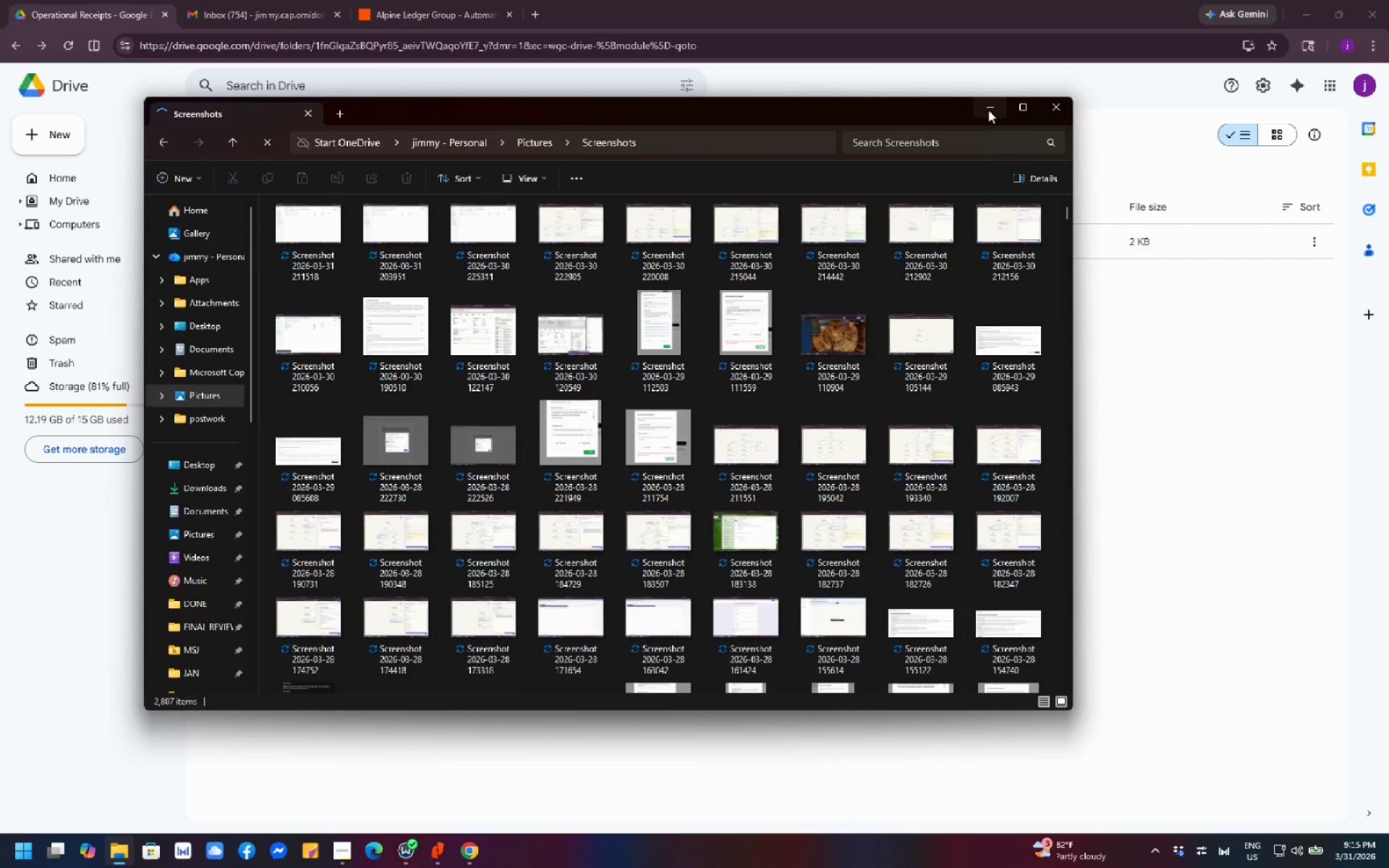 
left_click([988, 110])
 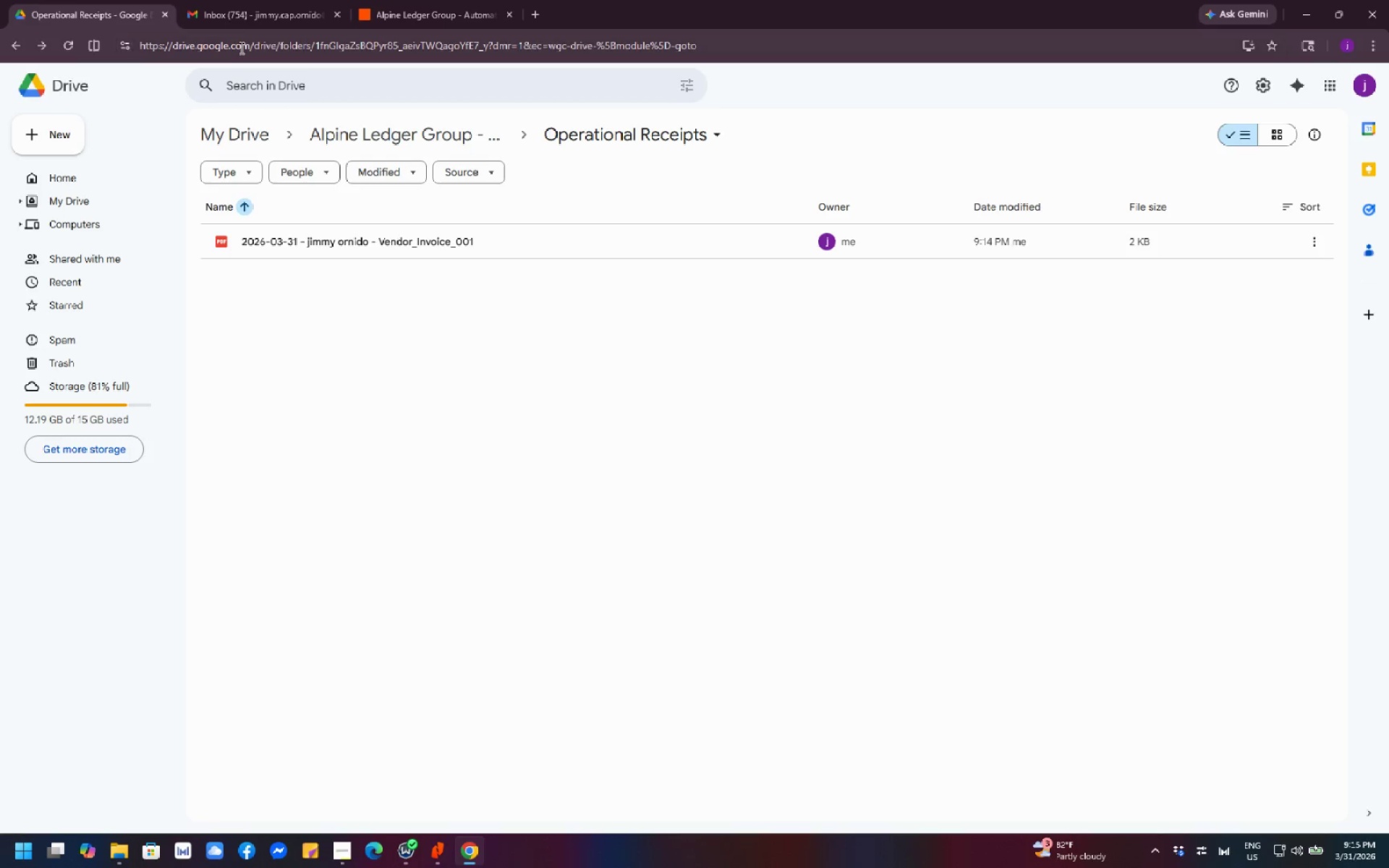 
left_click([239, 15])
 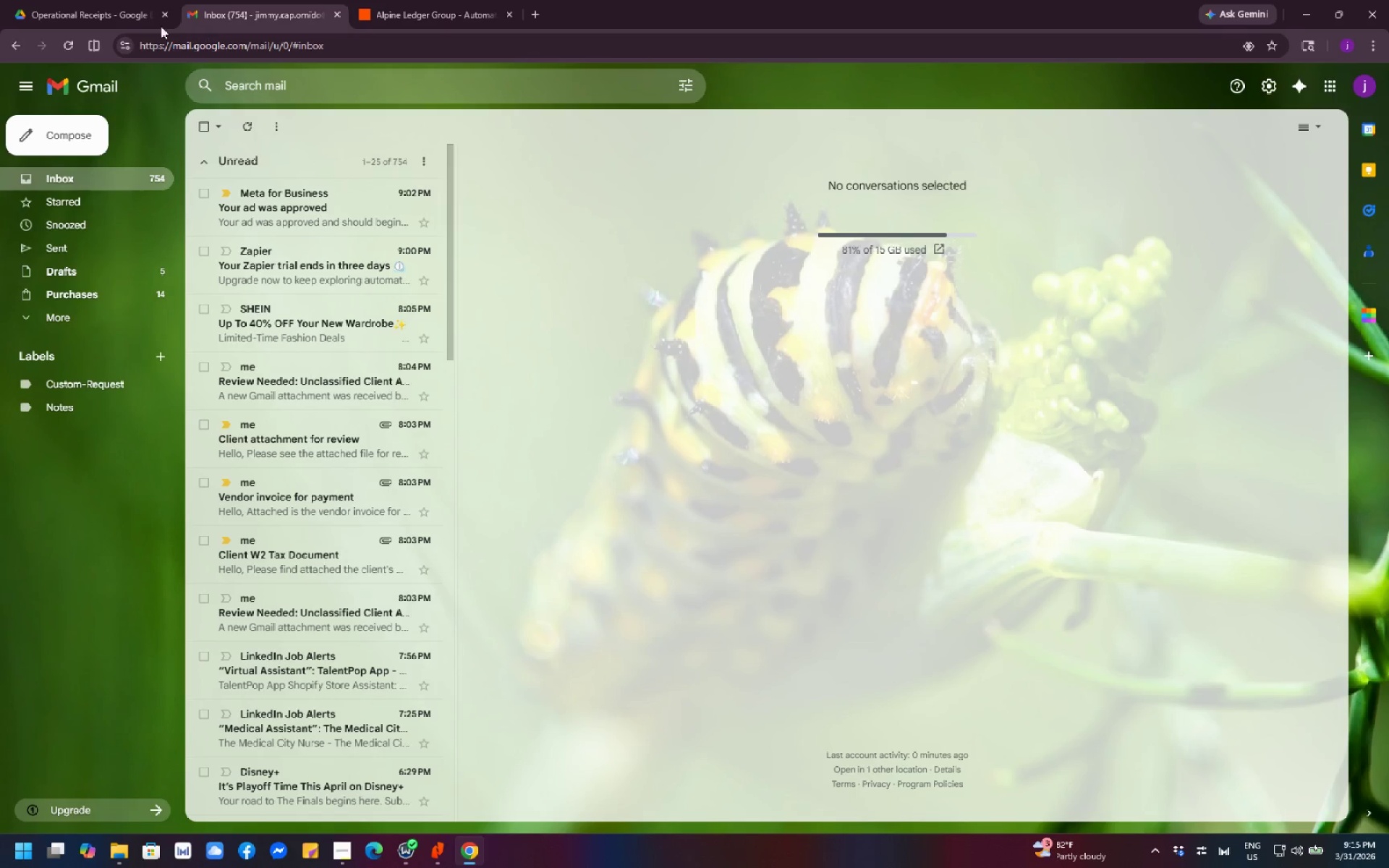 
left_click([116, 7])
 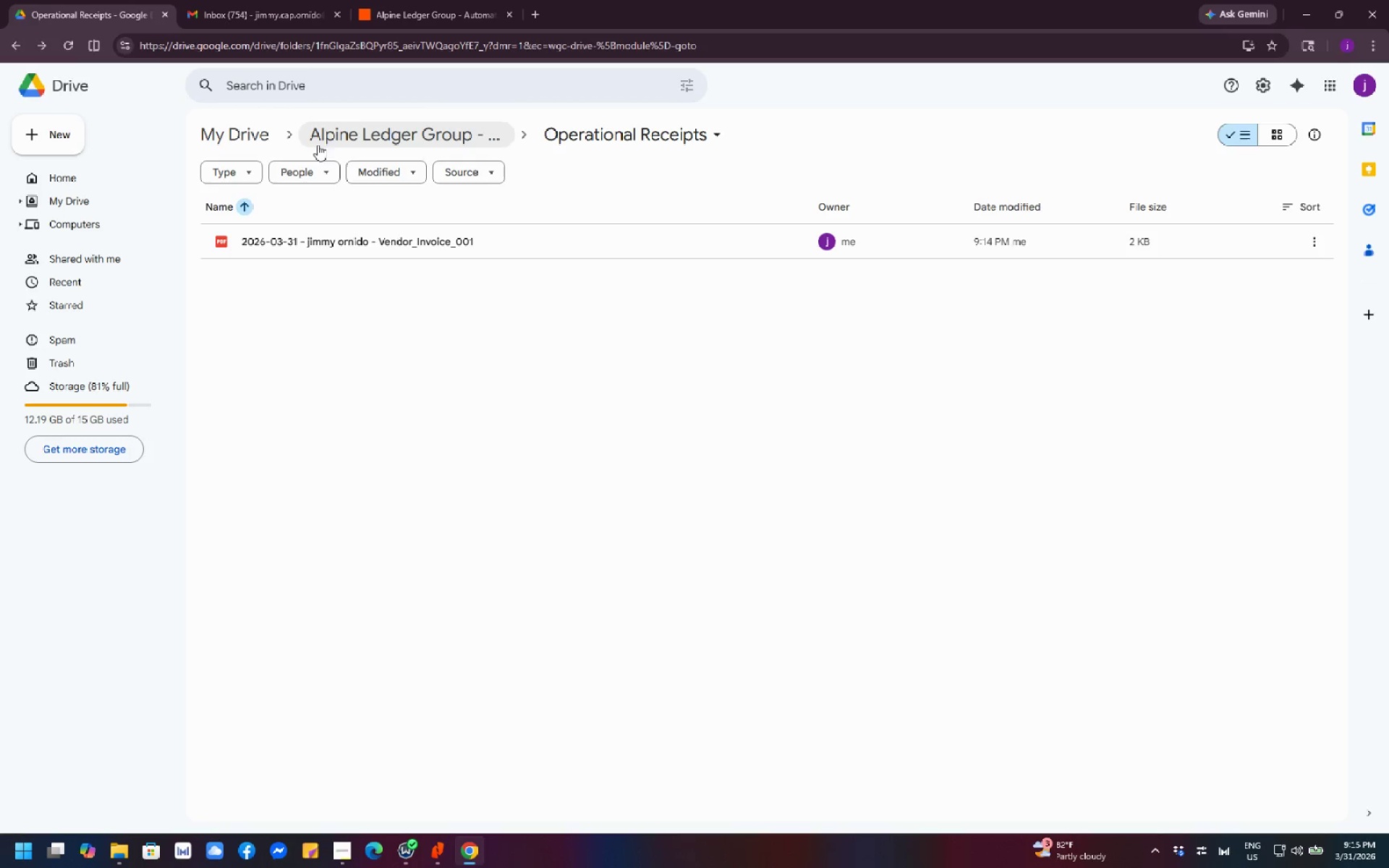 
left_click([348, 141])
 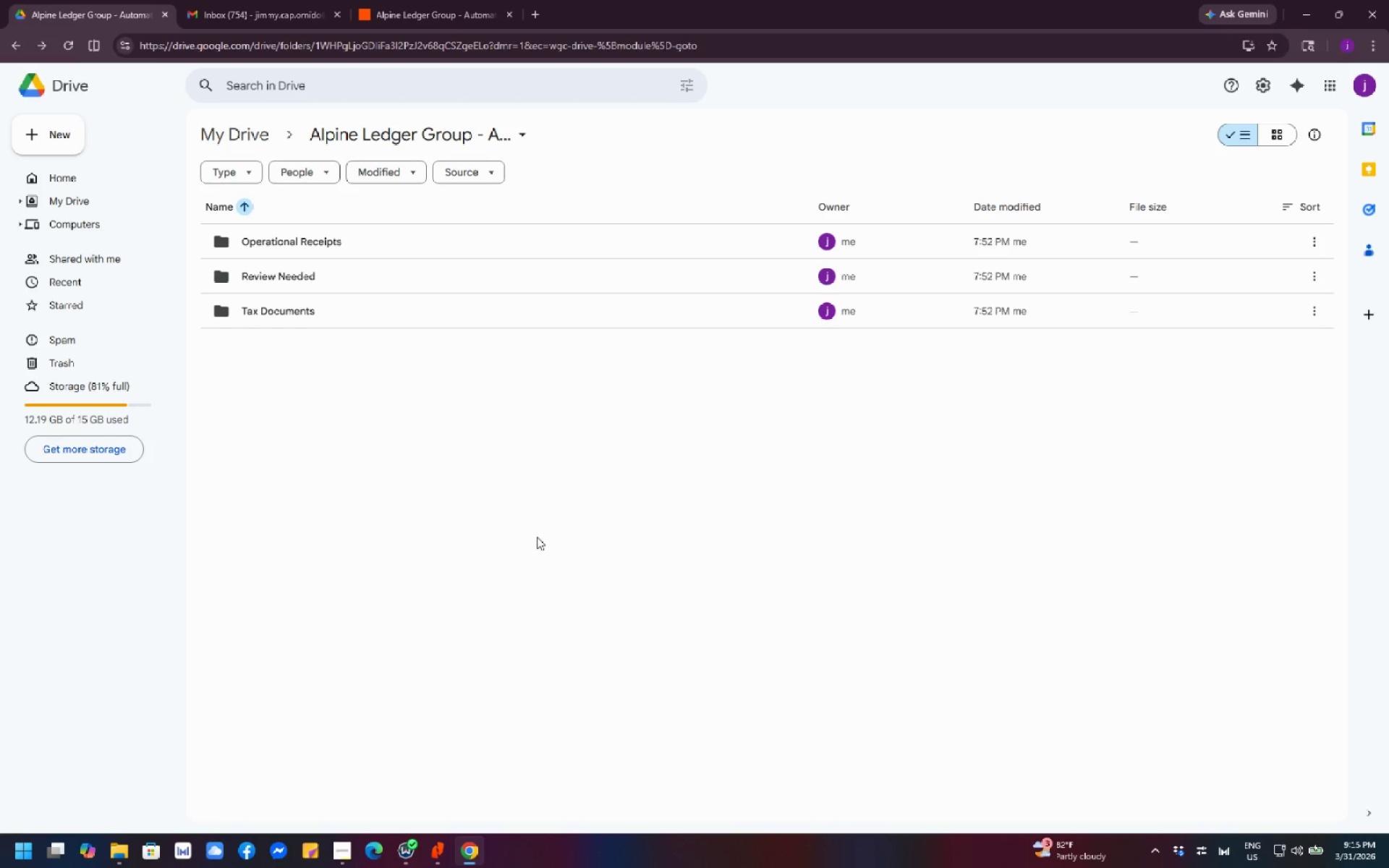 
wait(5.44)
 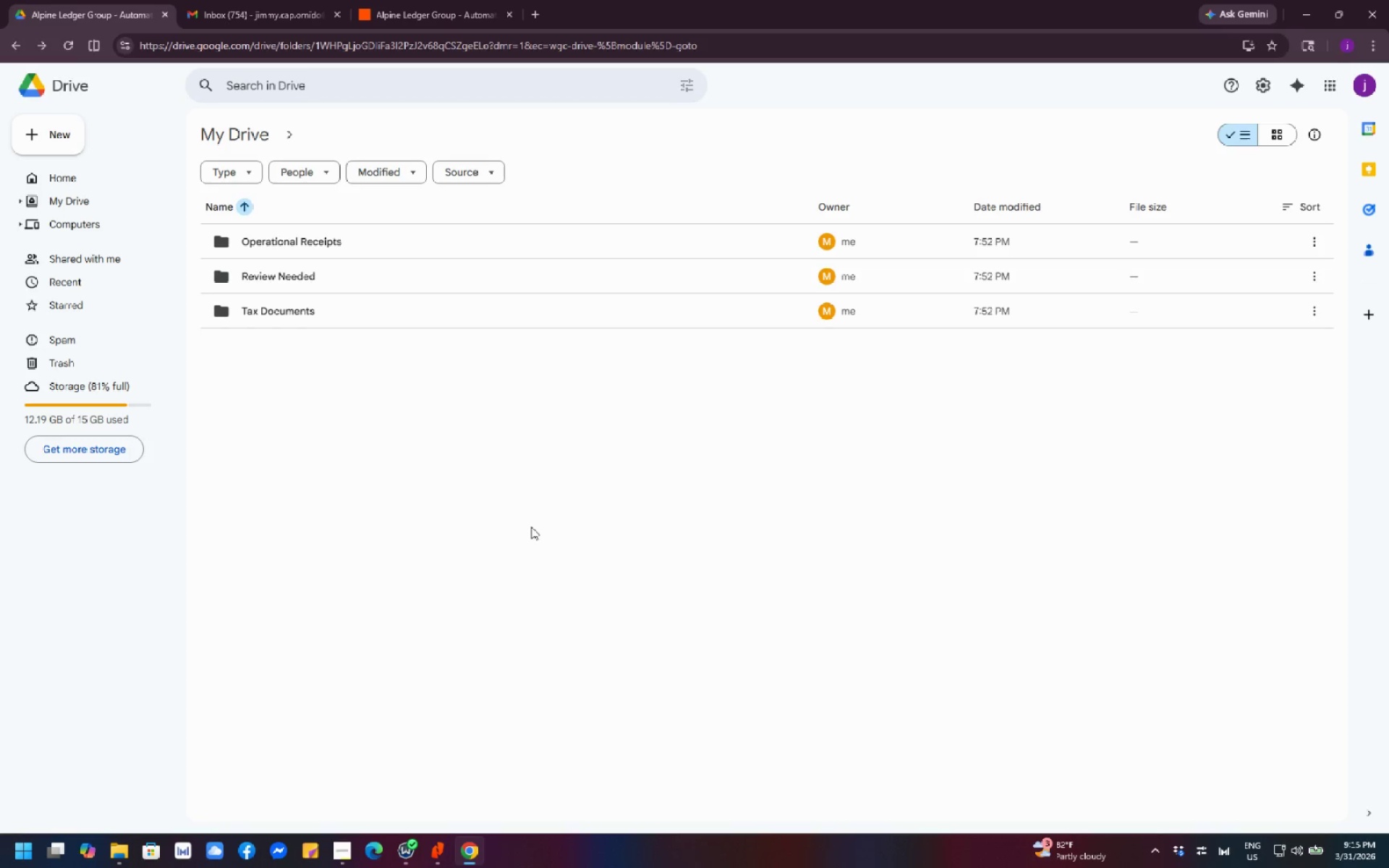 
key(PrintScreen)
 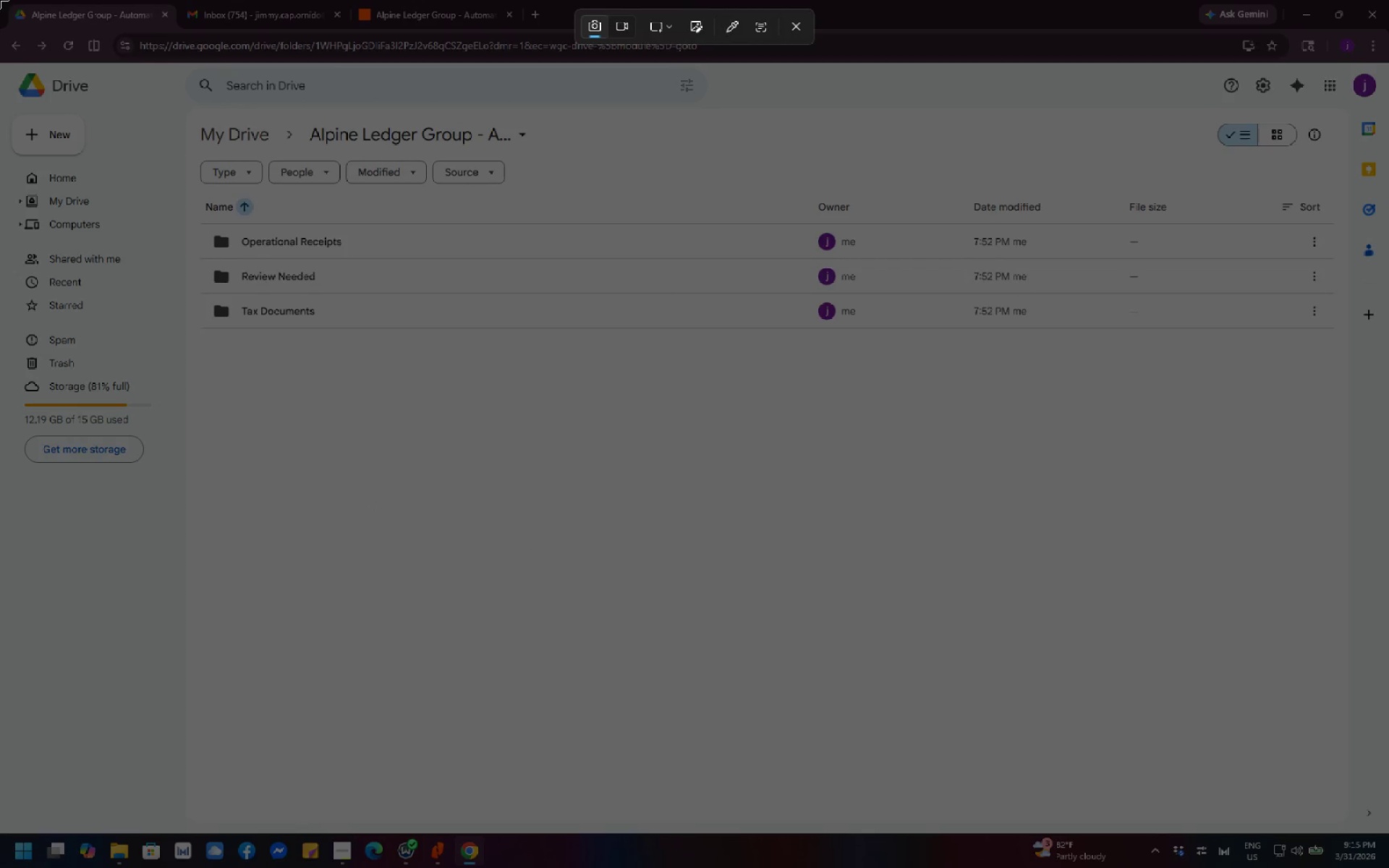 
left_click_drag(start_coordinate=[0, 0], to_coordinate=[1388, 867])
 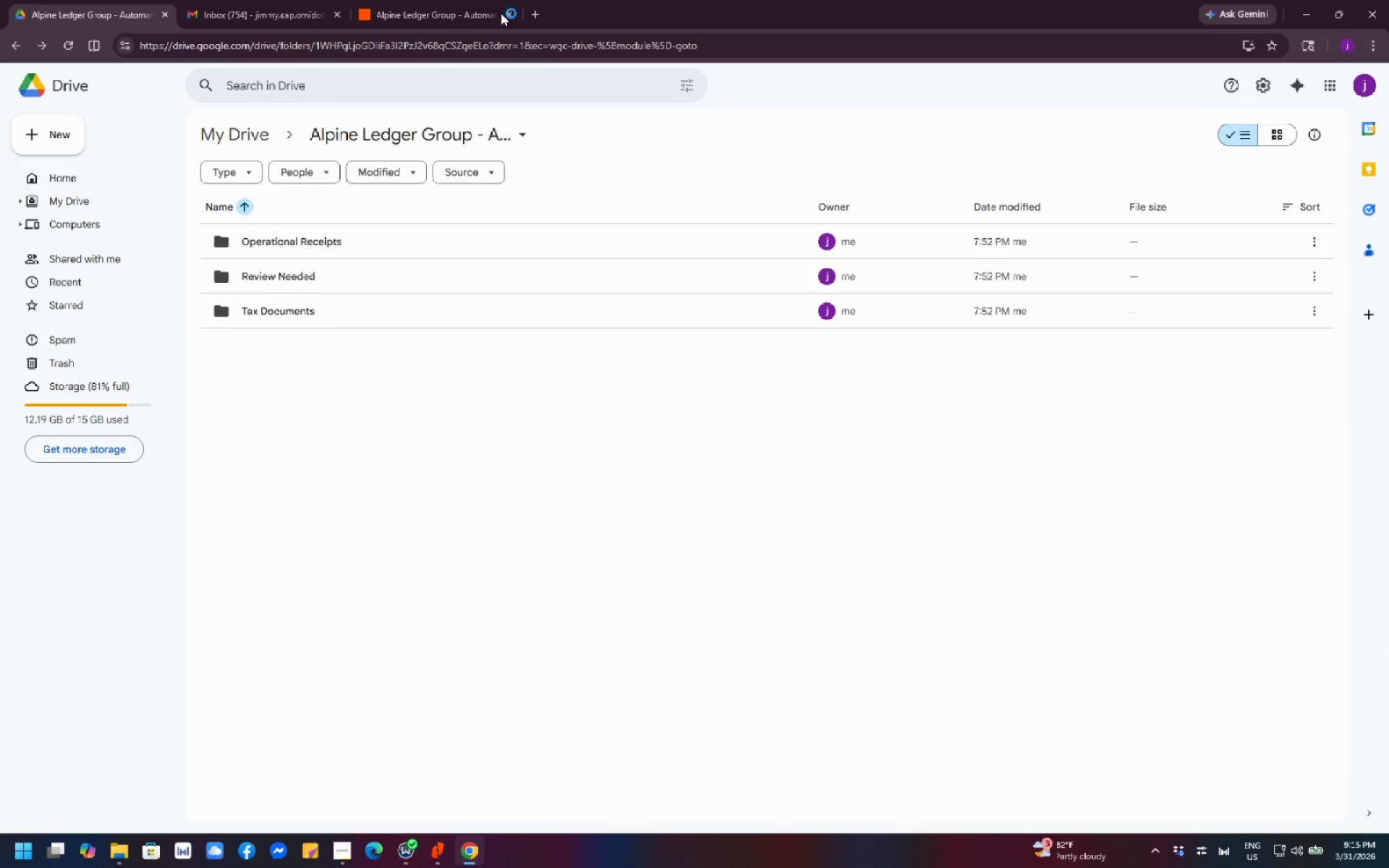 
left_click([420, 9])
 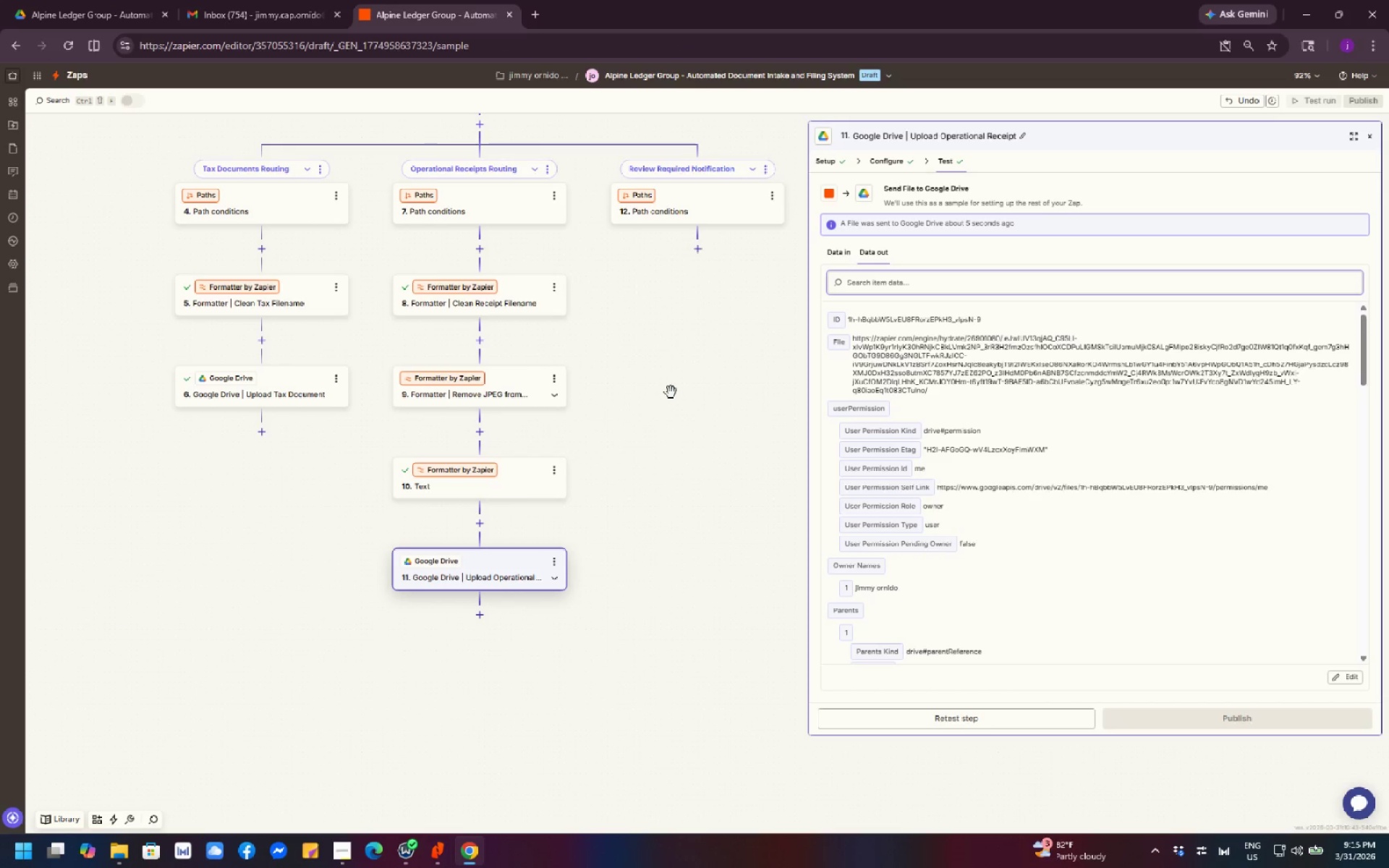 
wait(9.27)
 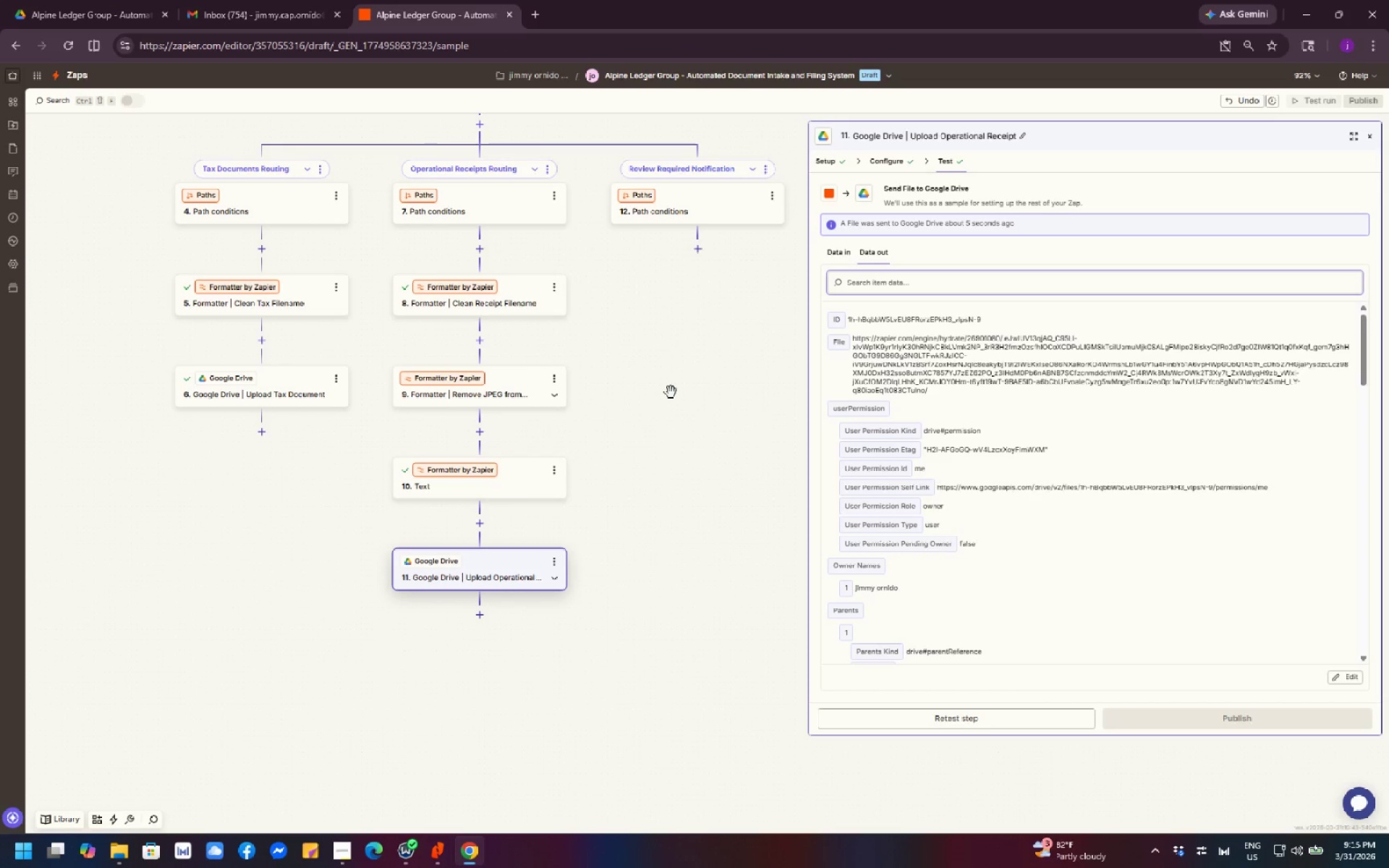 
left_click_drag(start_coordinate=[656, 399], to_coordinate=[641, 612])
 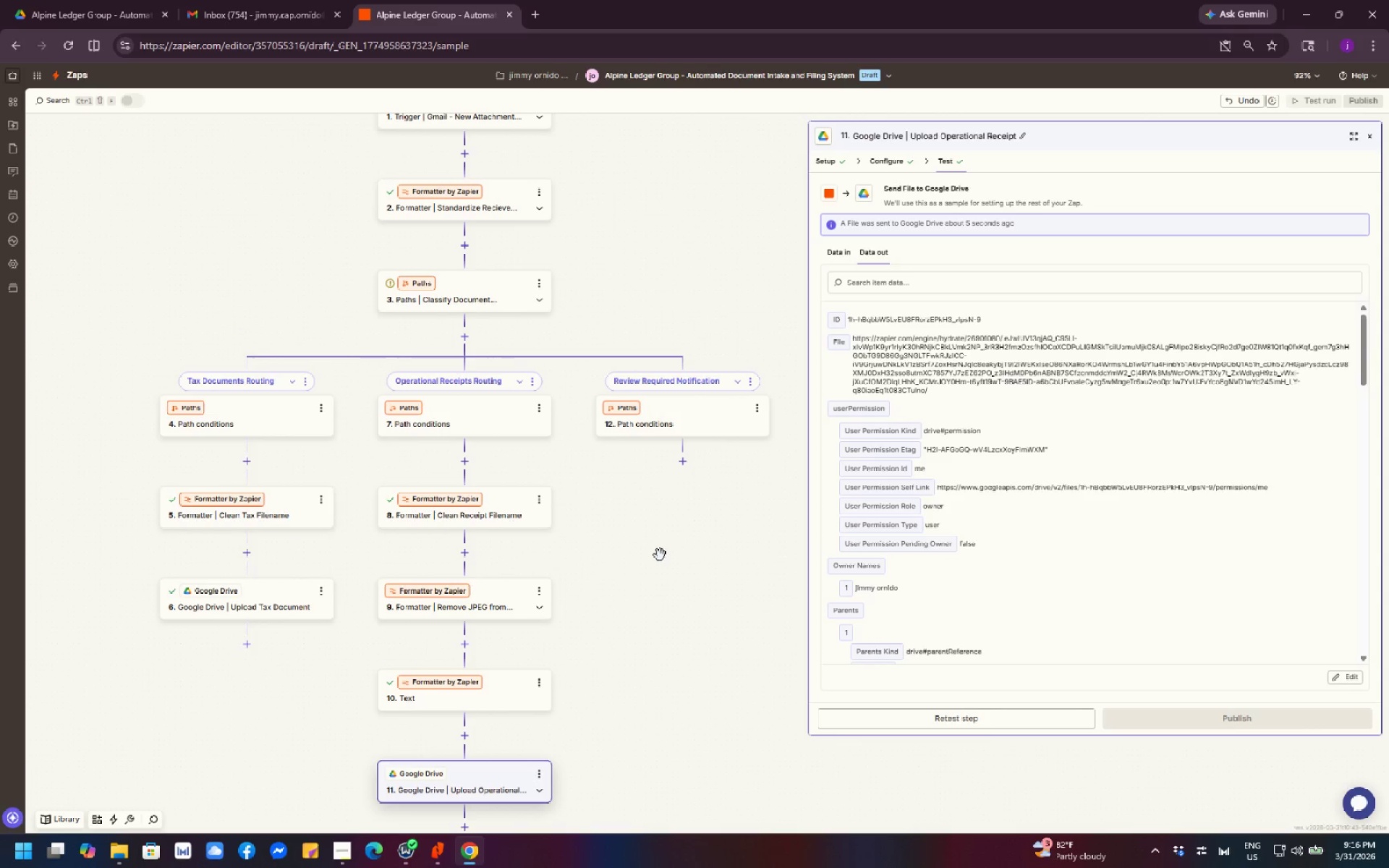 
hold_key(key=ControlLeft, duration=1.36)
scroll: coordinate [660, 555], scroll_direction: down, amount: 1.0
 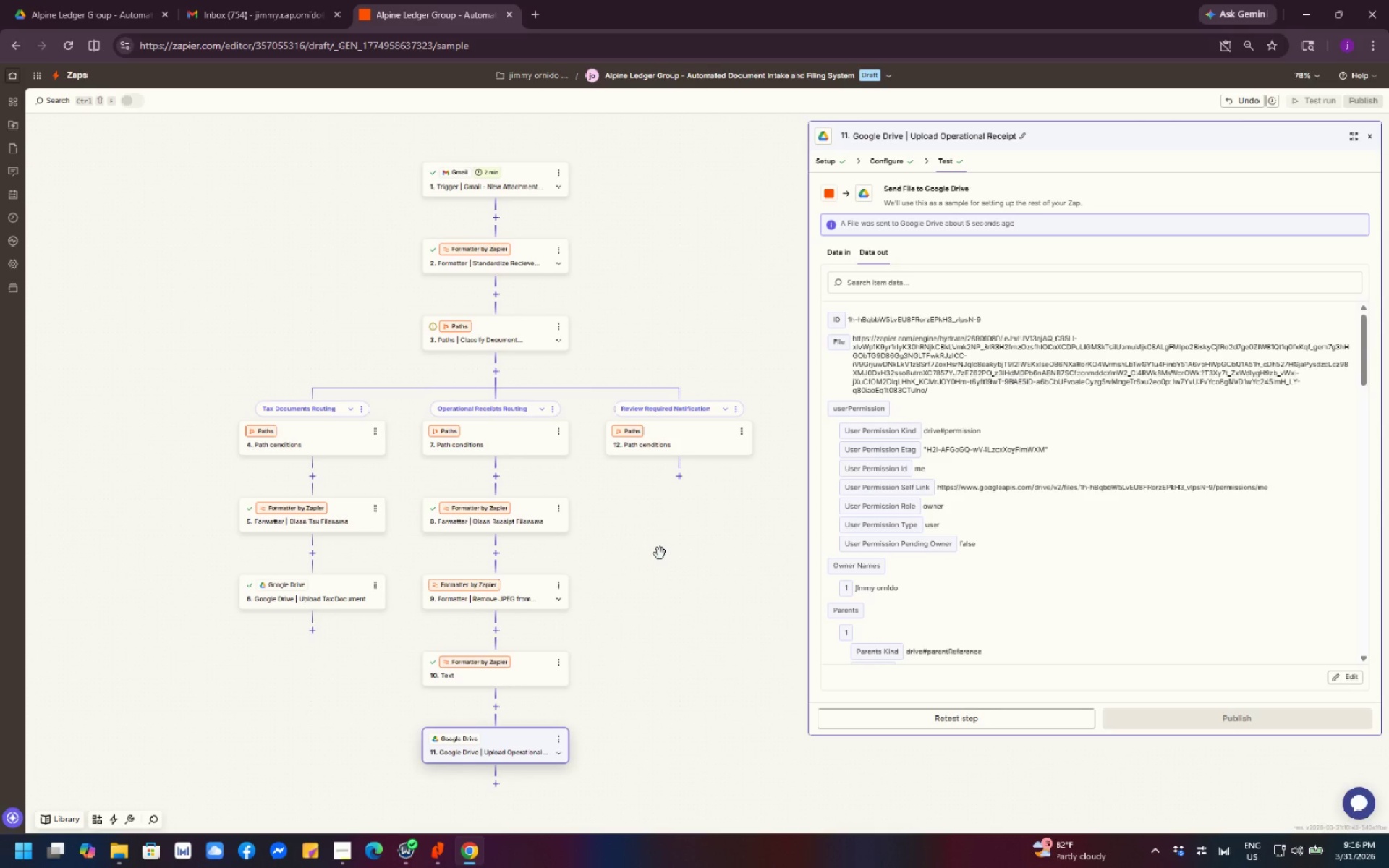 
left_click_drag(start_coordinate=[674, 551], to_coordinate=[747, 412])
 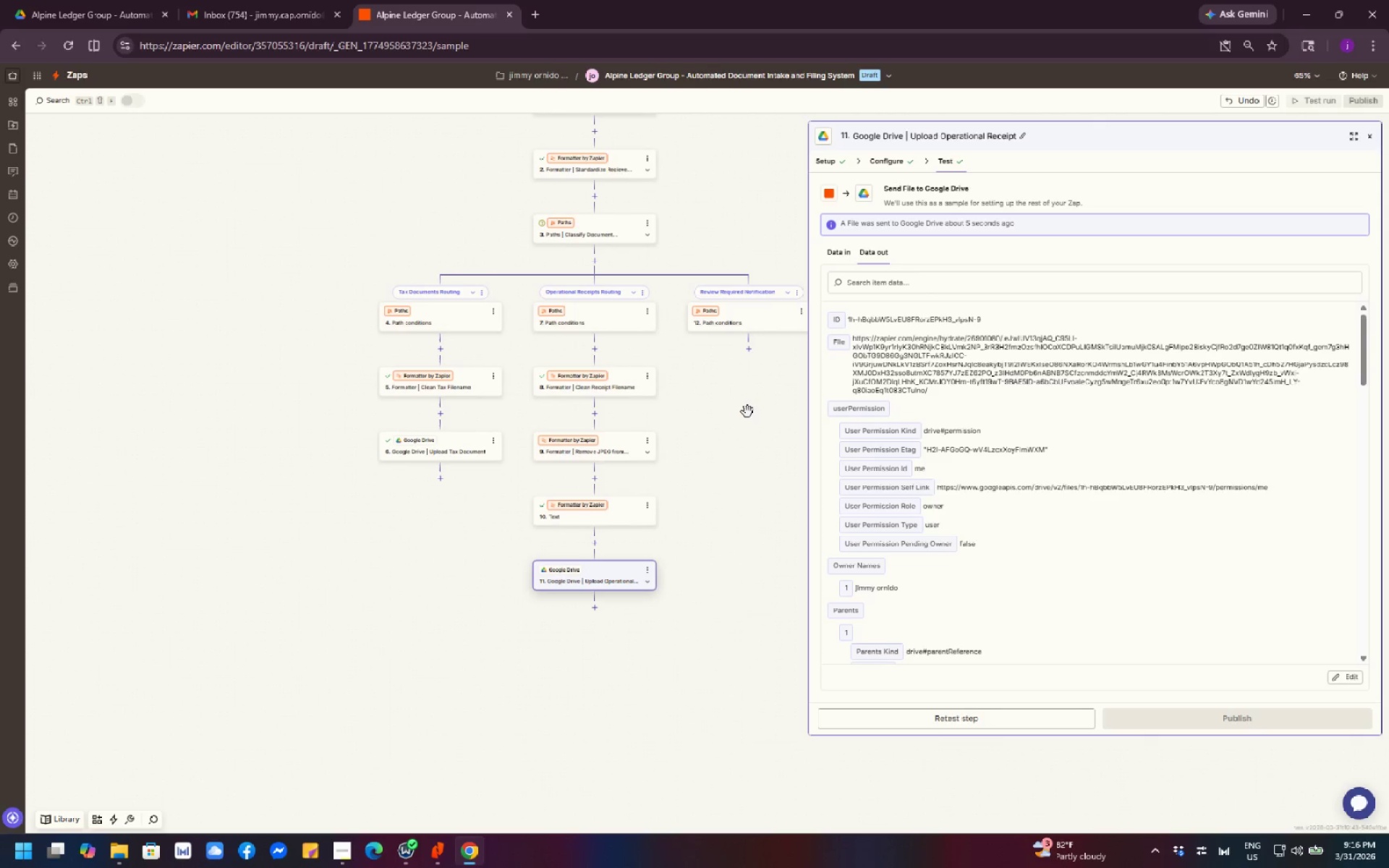 
scroll: coordinate [660, 553], scroll_direction: down, amount: 1.0
 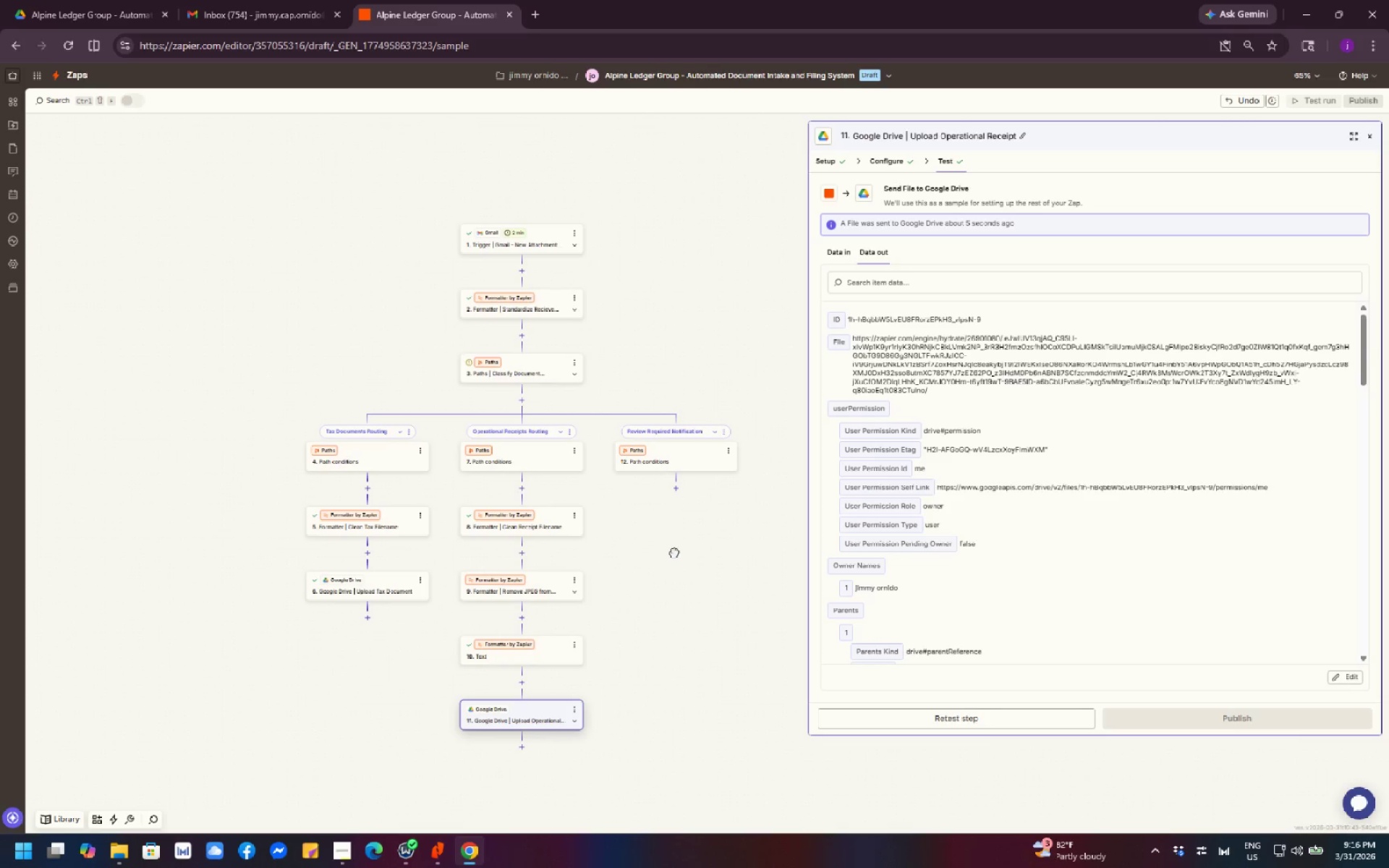 
wait(9.03)
 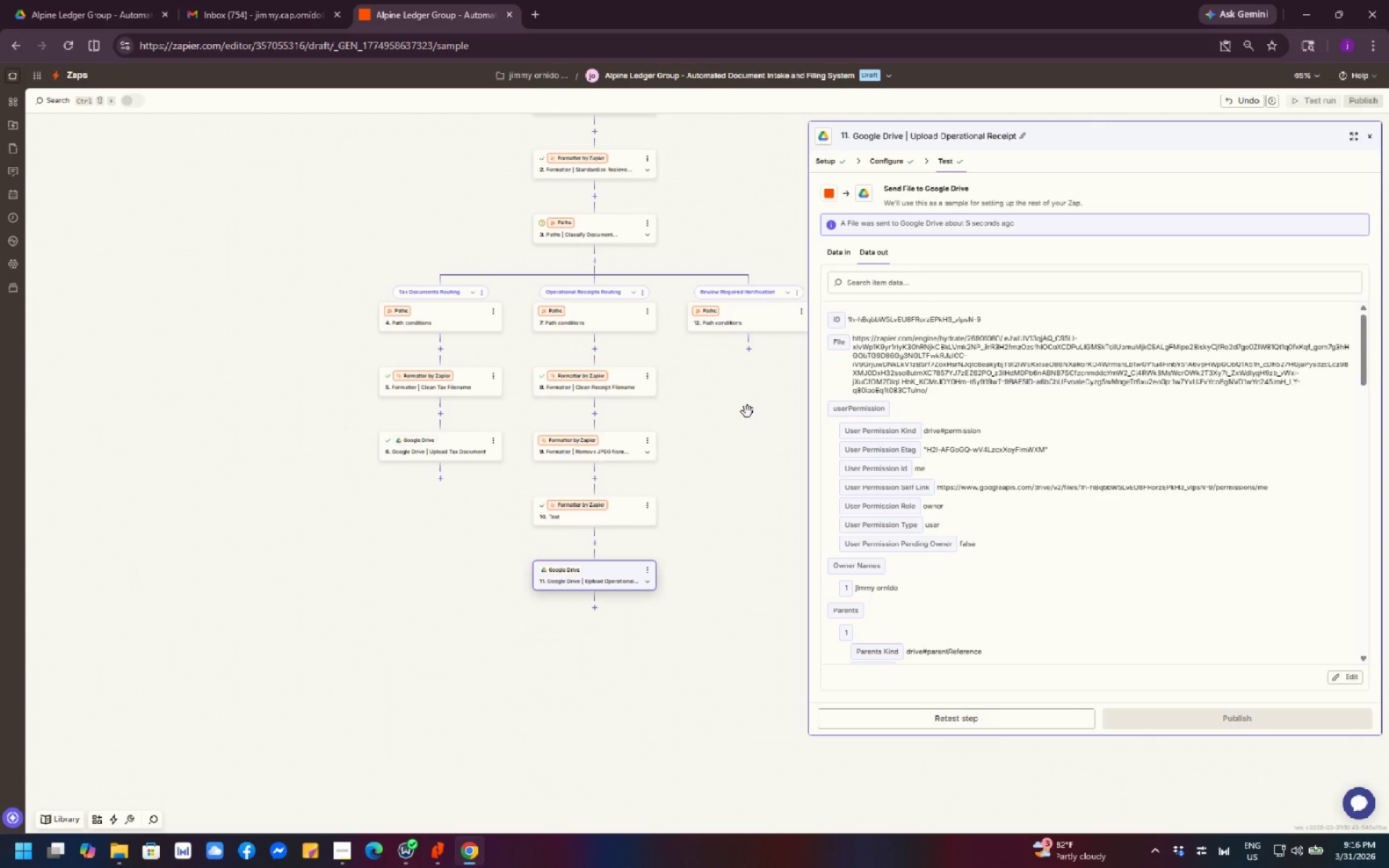 
left_click_drag(start_coordinate=[747, 412], to_coordinate=[692, 536])
 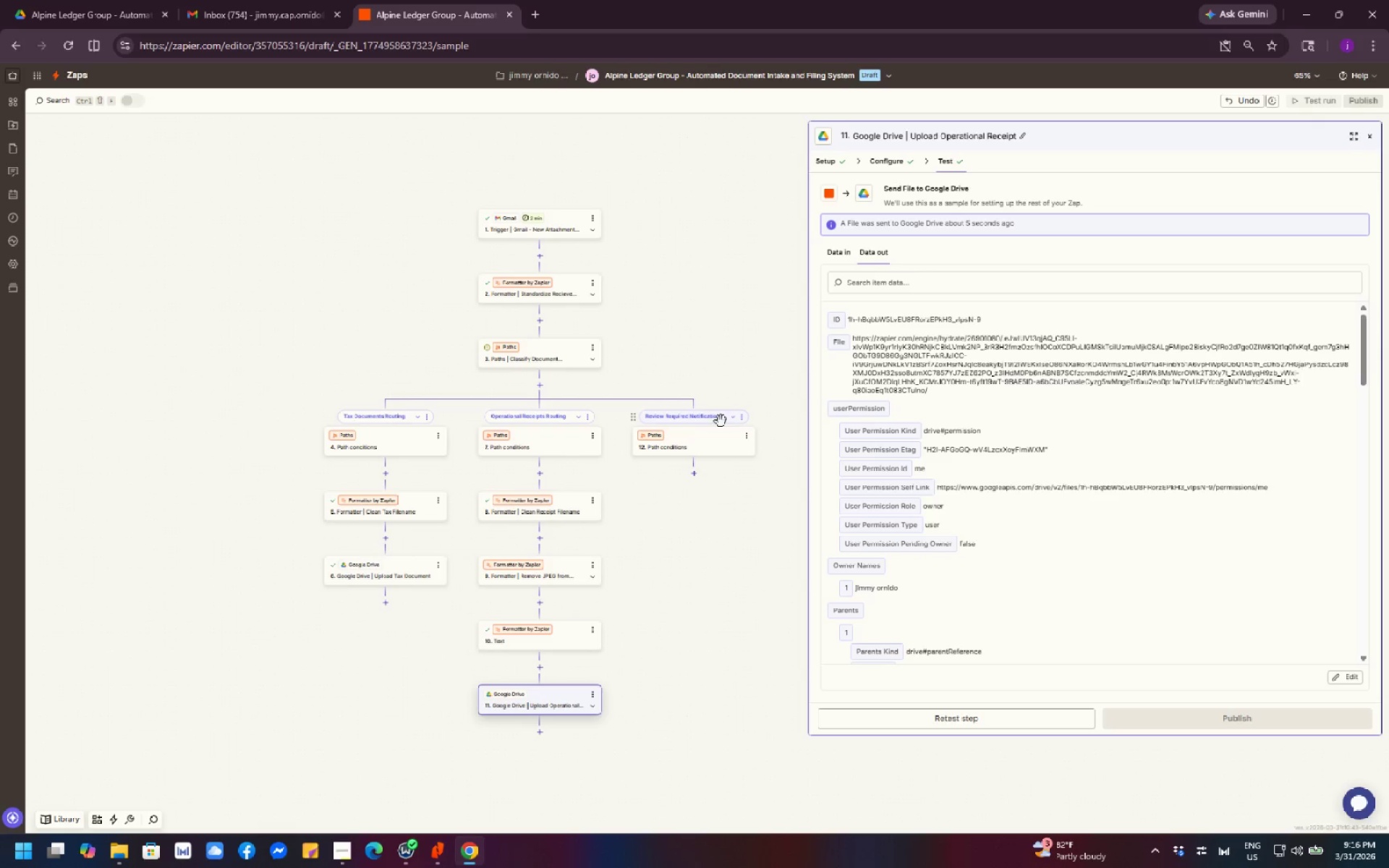 
left_click_drag(start_coordinate=[723, 522], to_coordinate=[705, 481])
 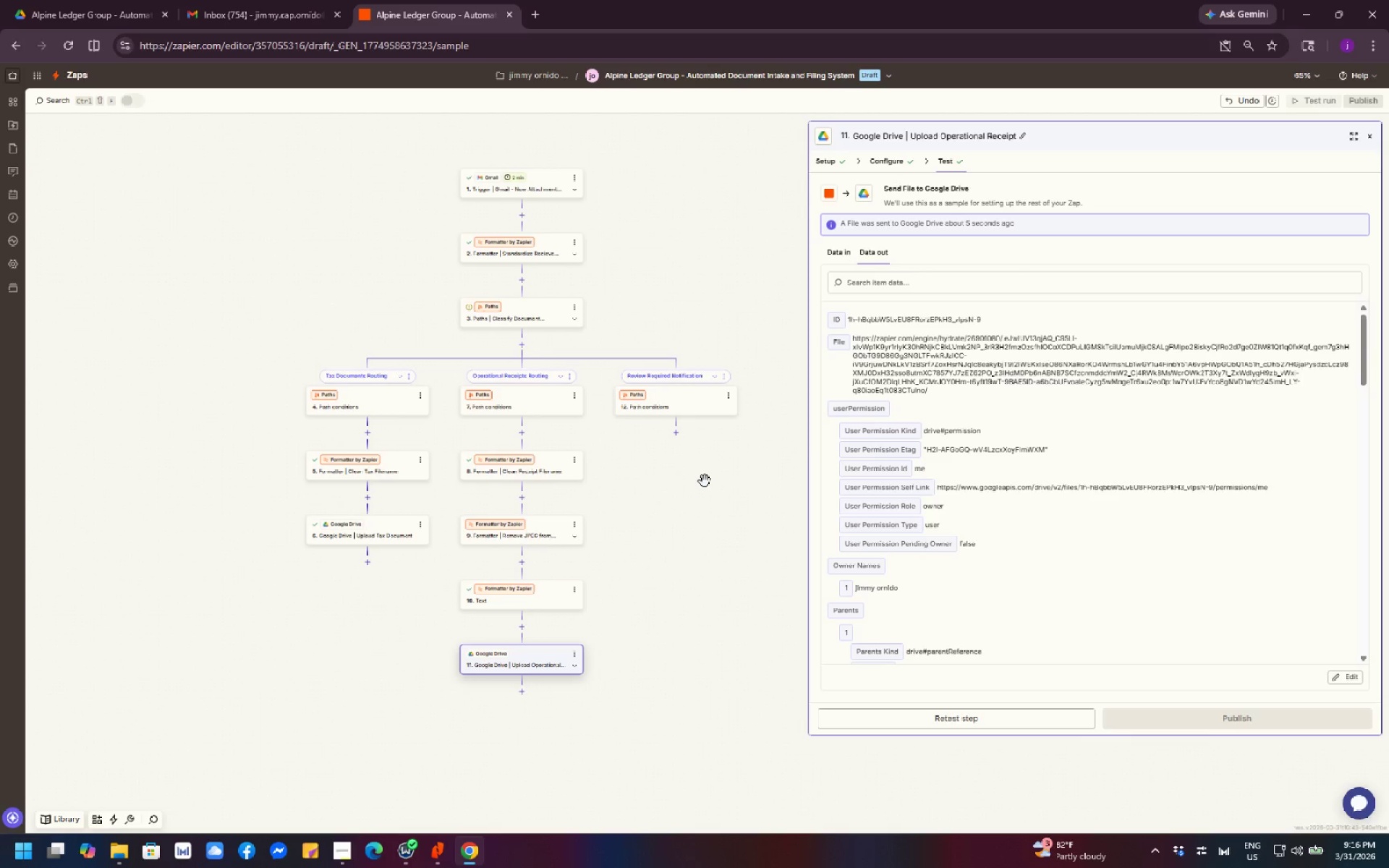 
wait(15.73)
 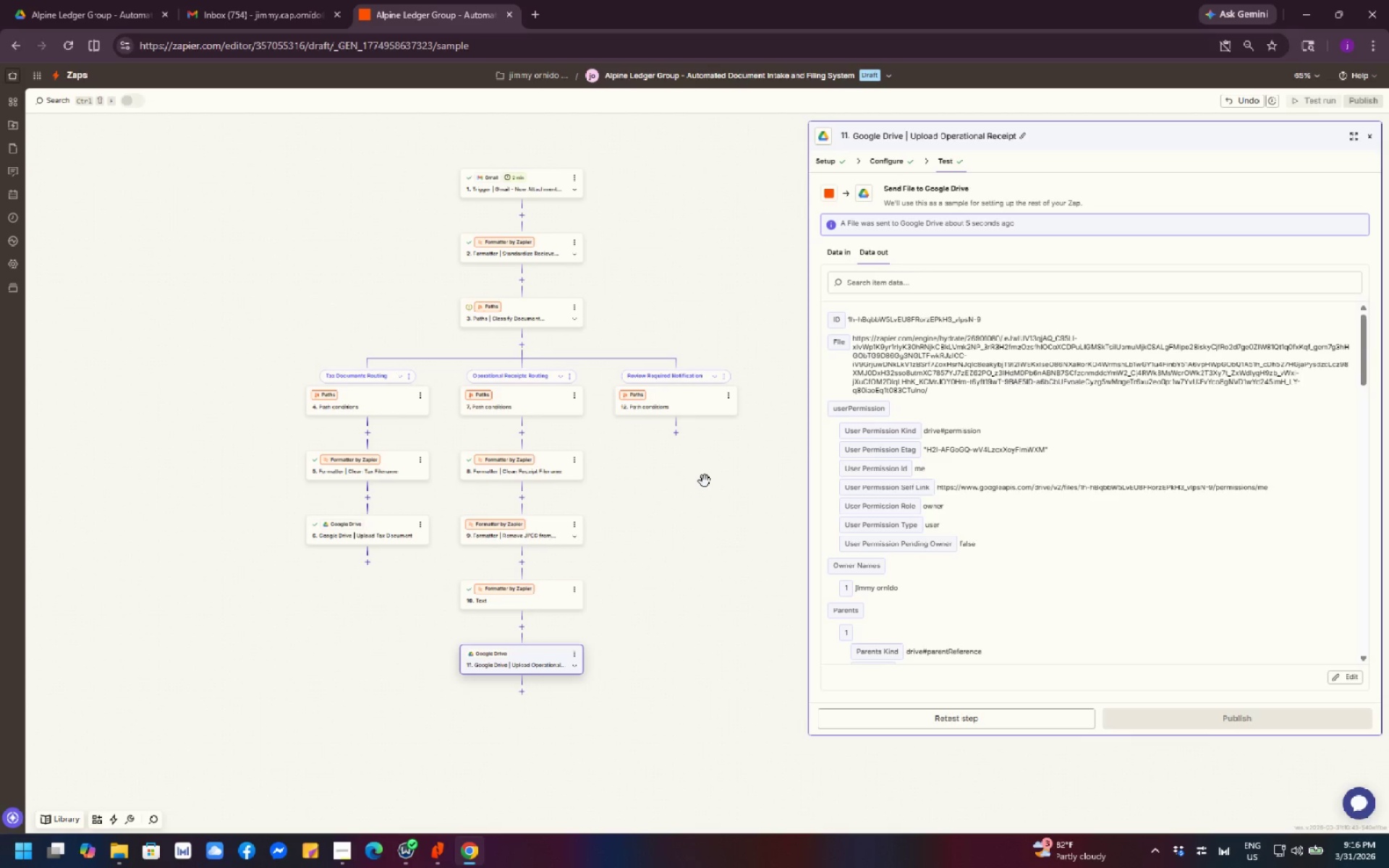 
scroll: coordinate [1003, 720], scroll_direction: down, amount: 6.0
 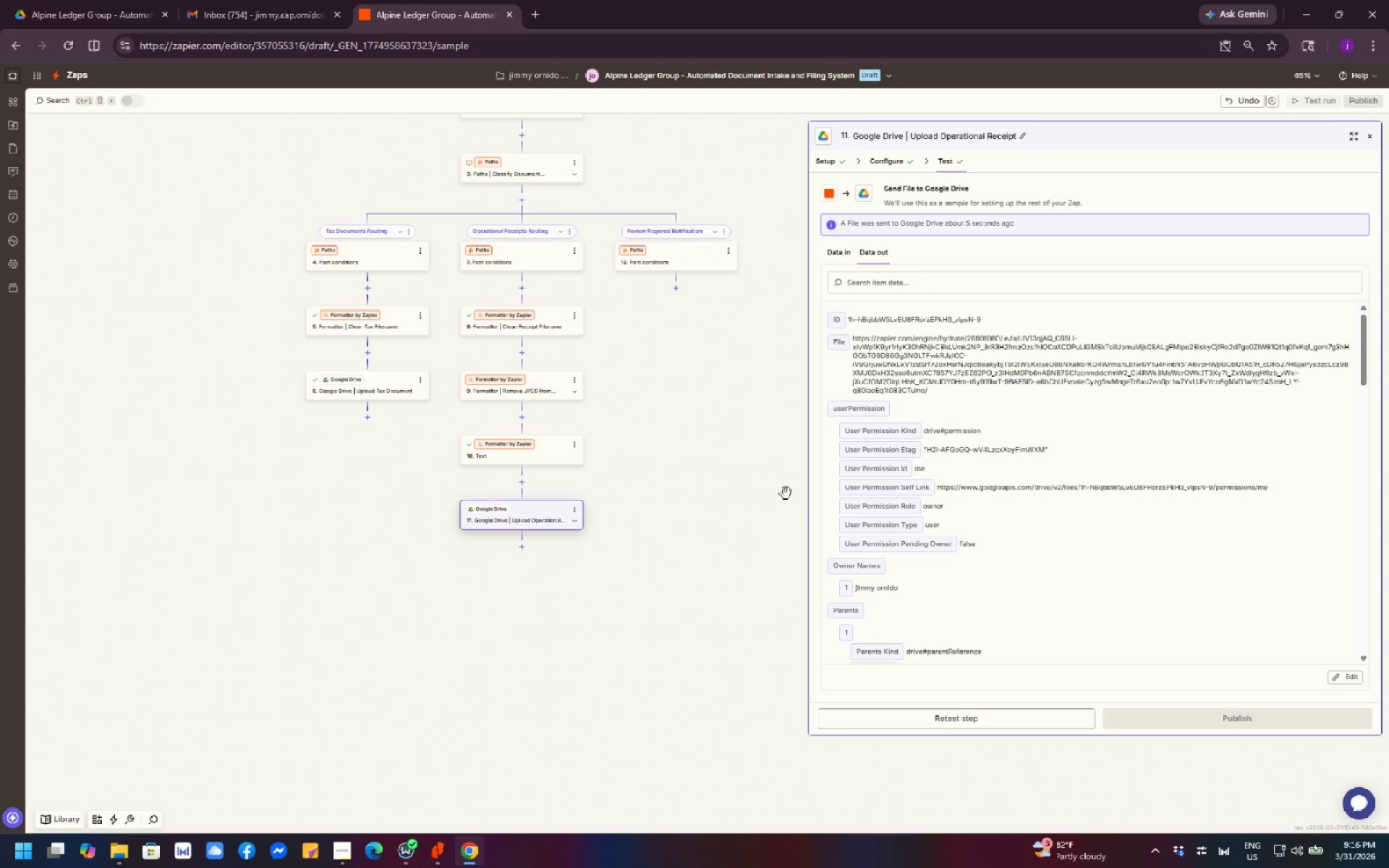 
scroll: coordinate [759, 467], scroll_direction: up, amount: 10.0
 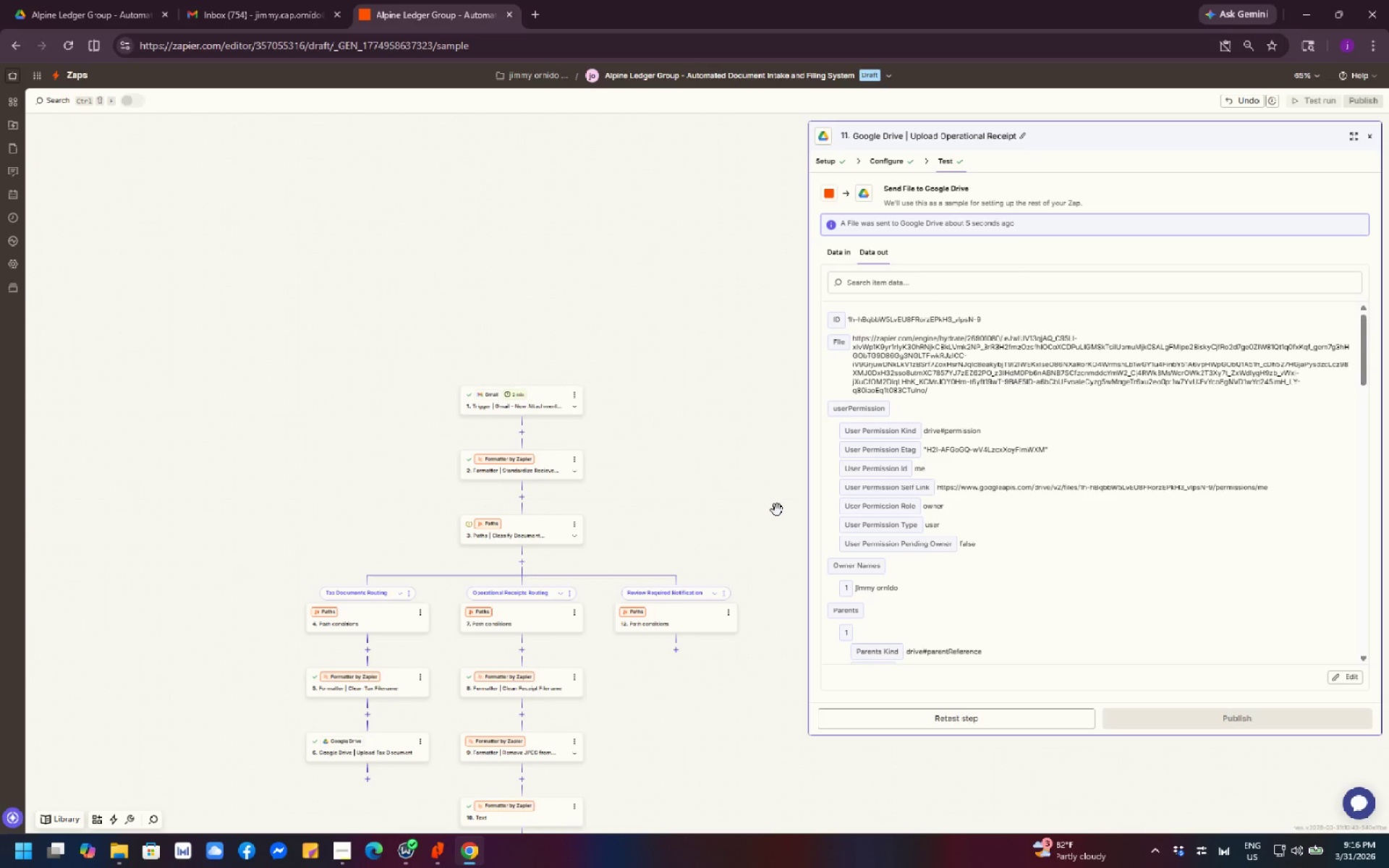 
wait(12.84)
 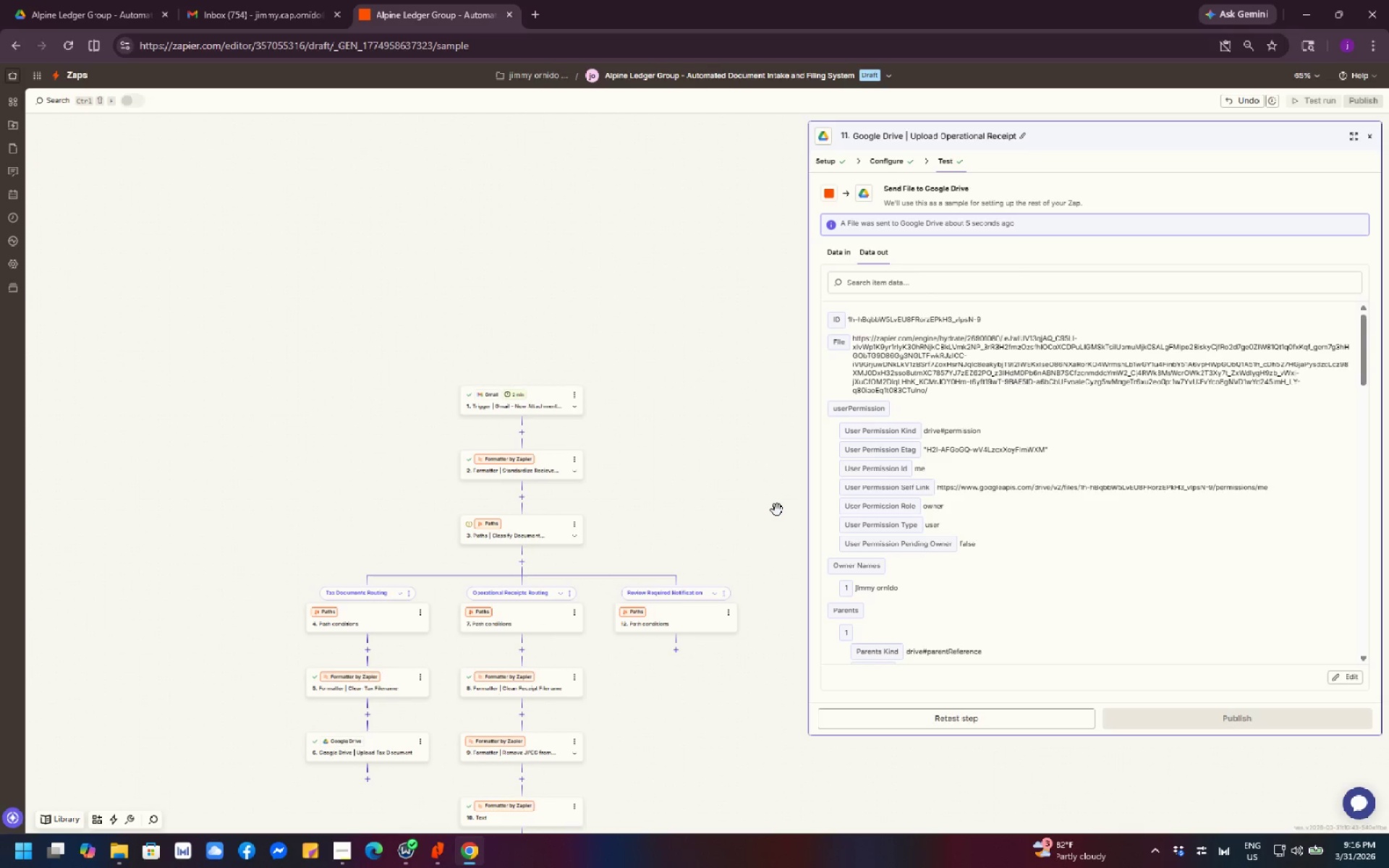 
left_click_drag(start_coordinate=[709, 394], to_coordinate=[660, 220])
 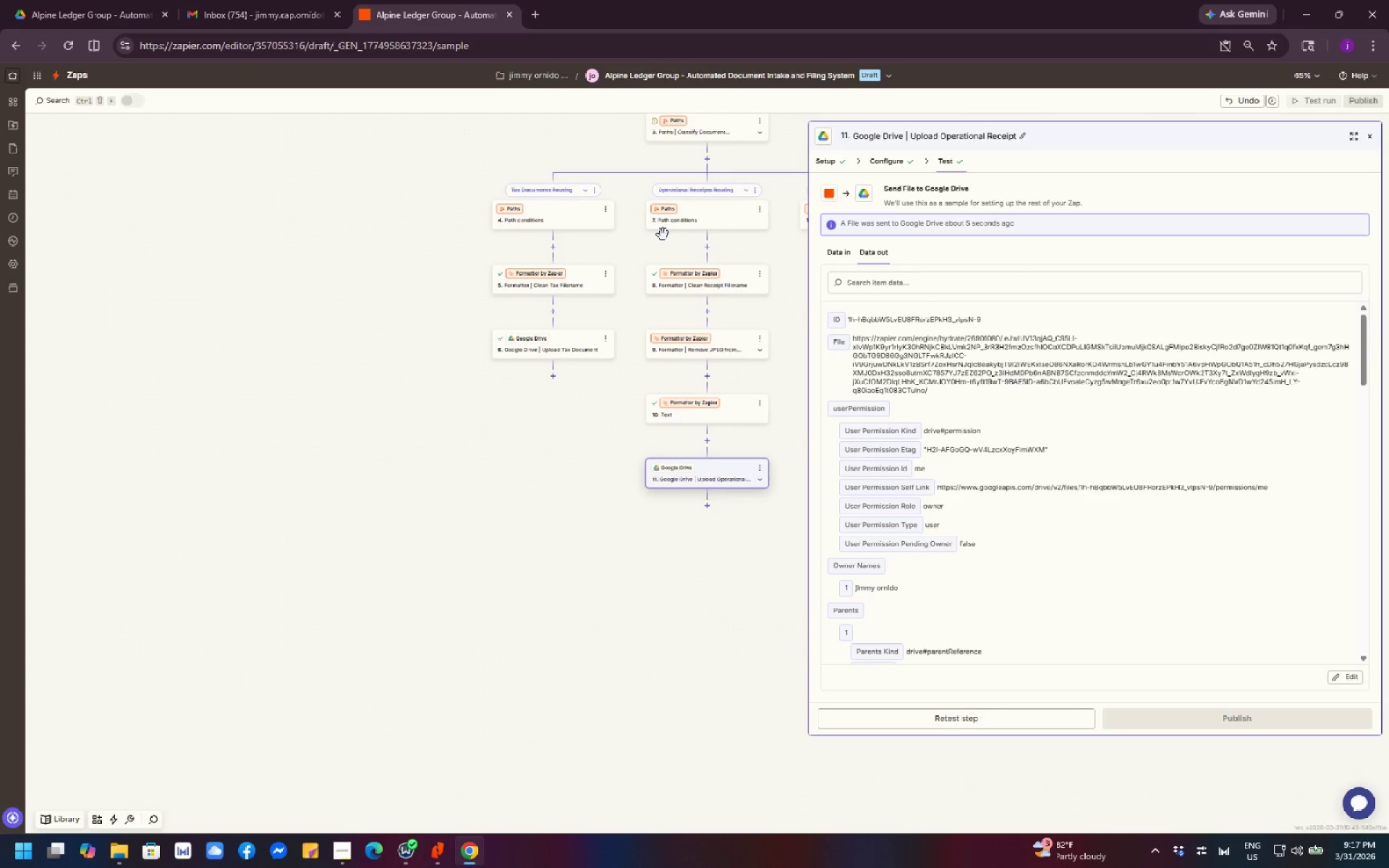 
wait(12.52)
 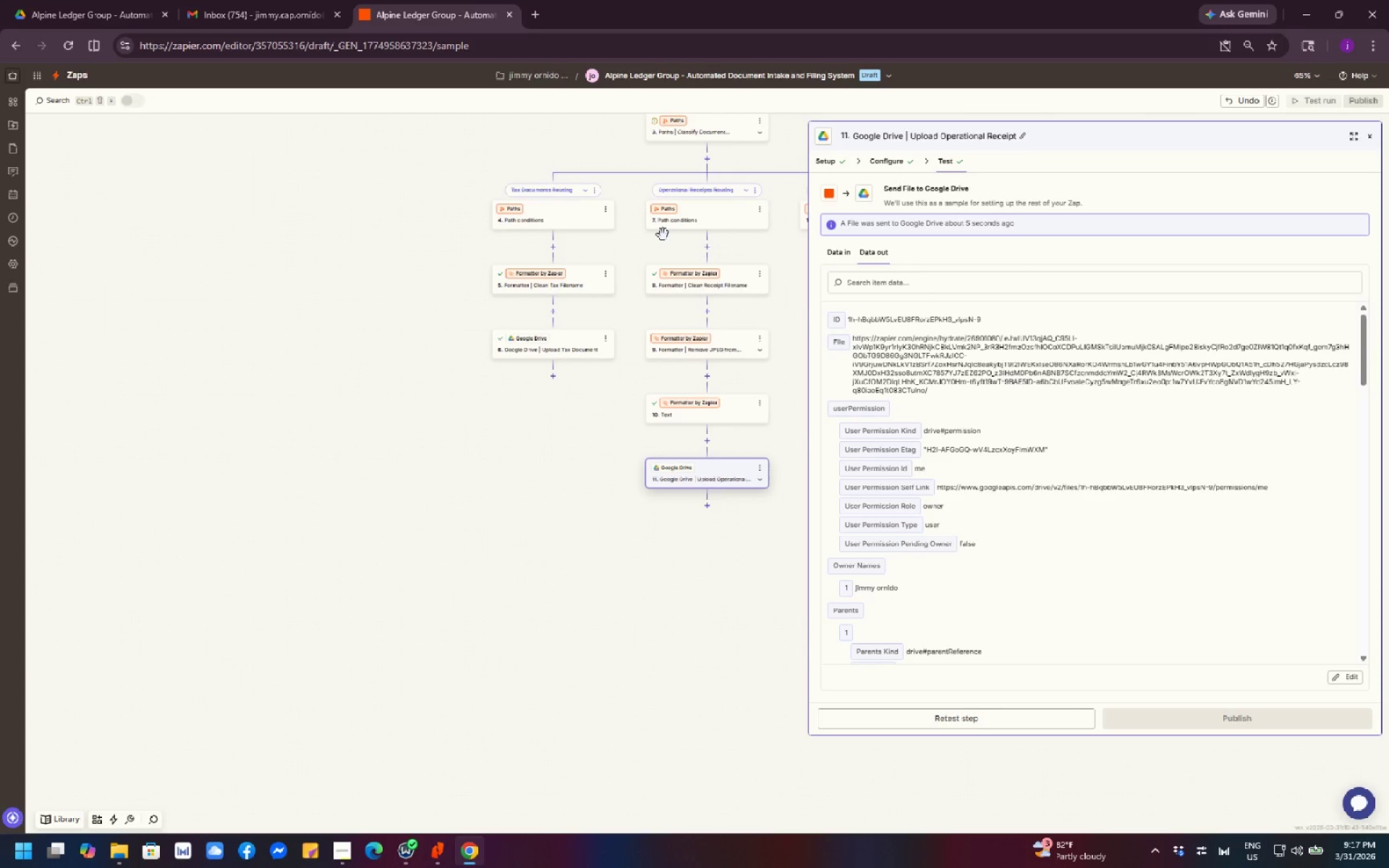 
left_click_drag(start_coordinate=[556, 502], to_coordinate=[353, 676])
 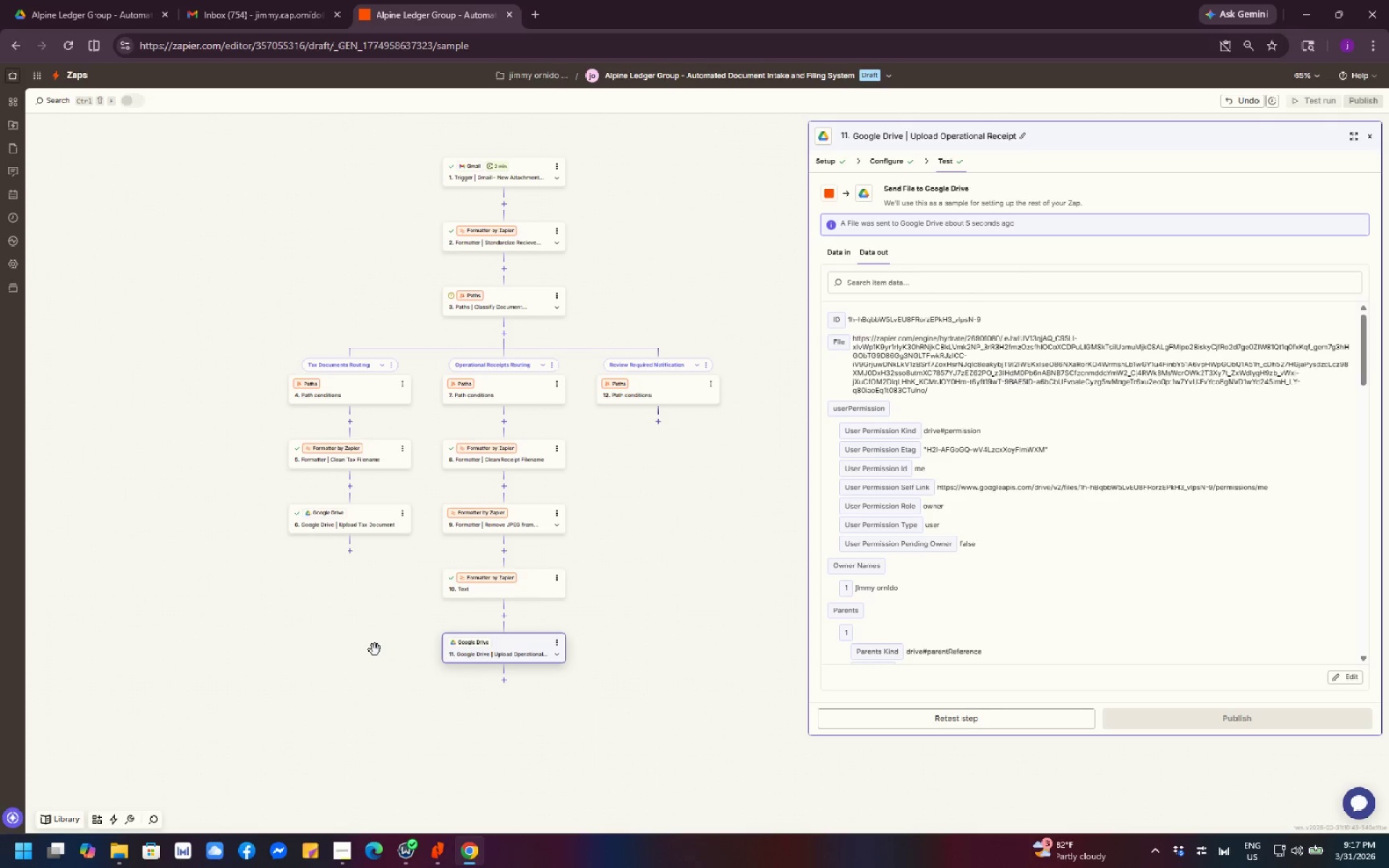 
wait(6.17)
 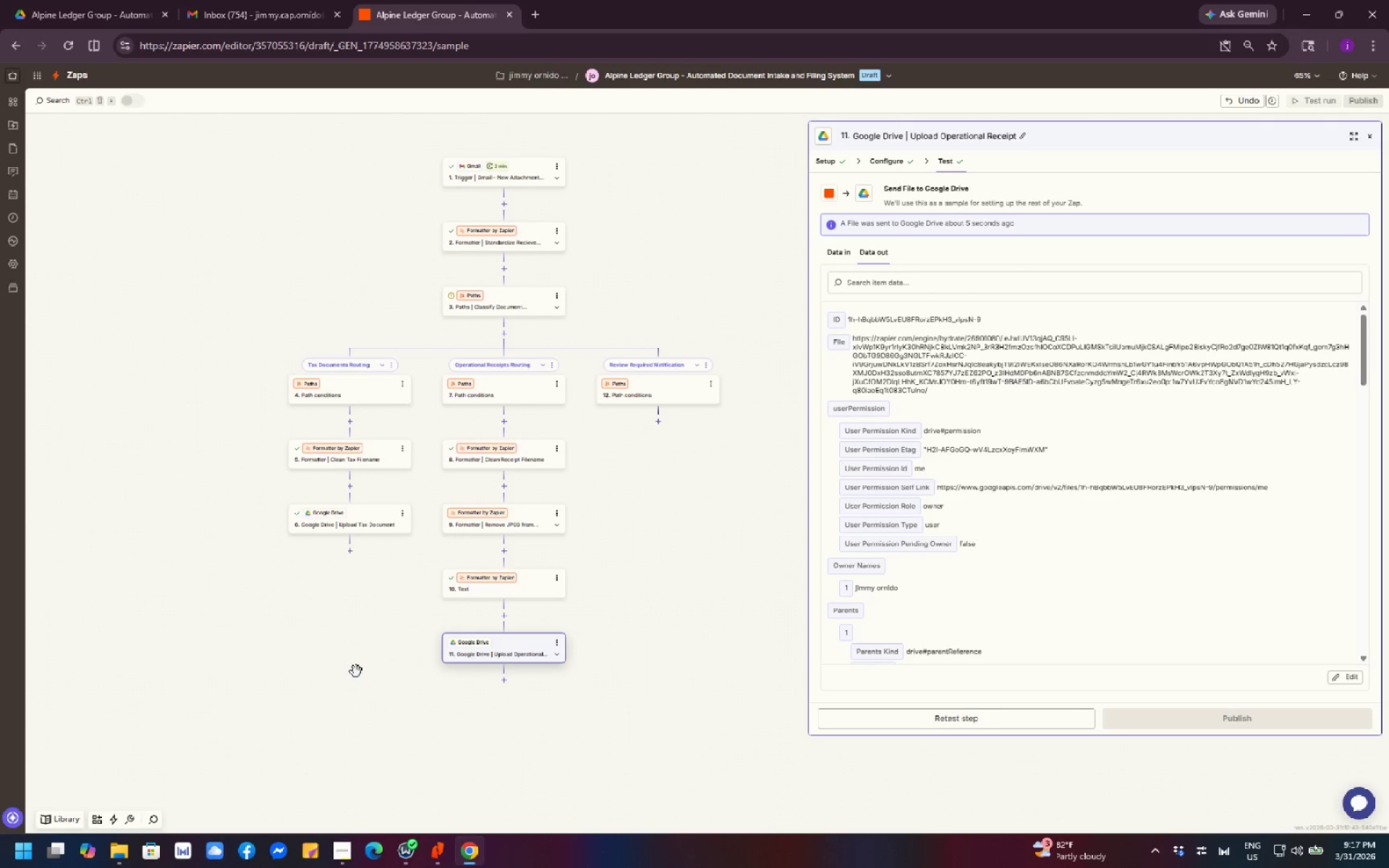 
left_click([242, 18])
 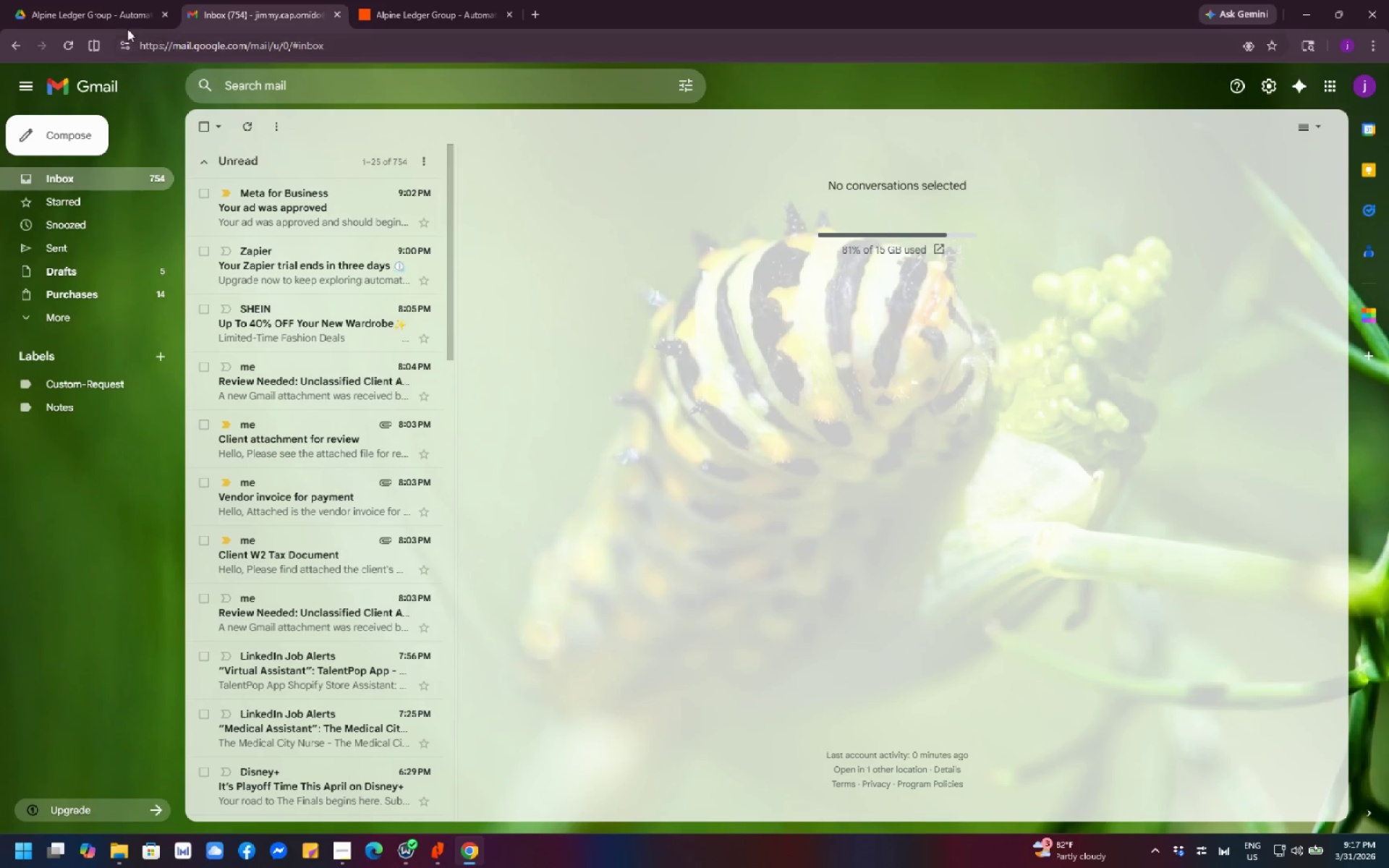 
left_click([117, 25])
 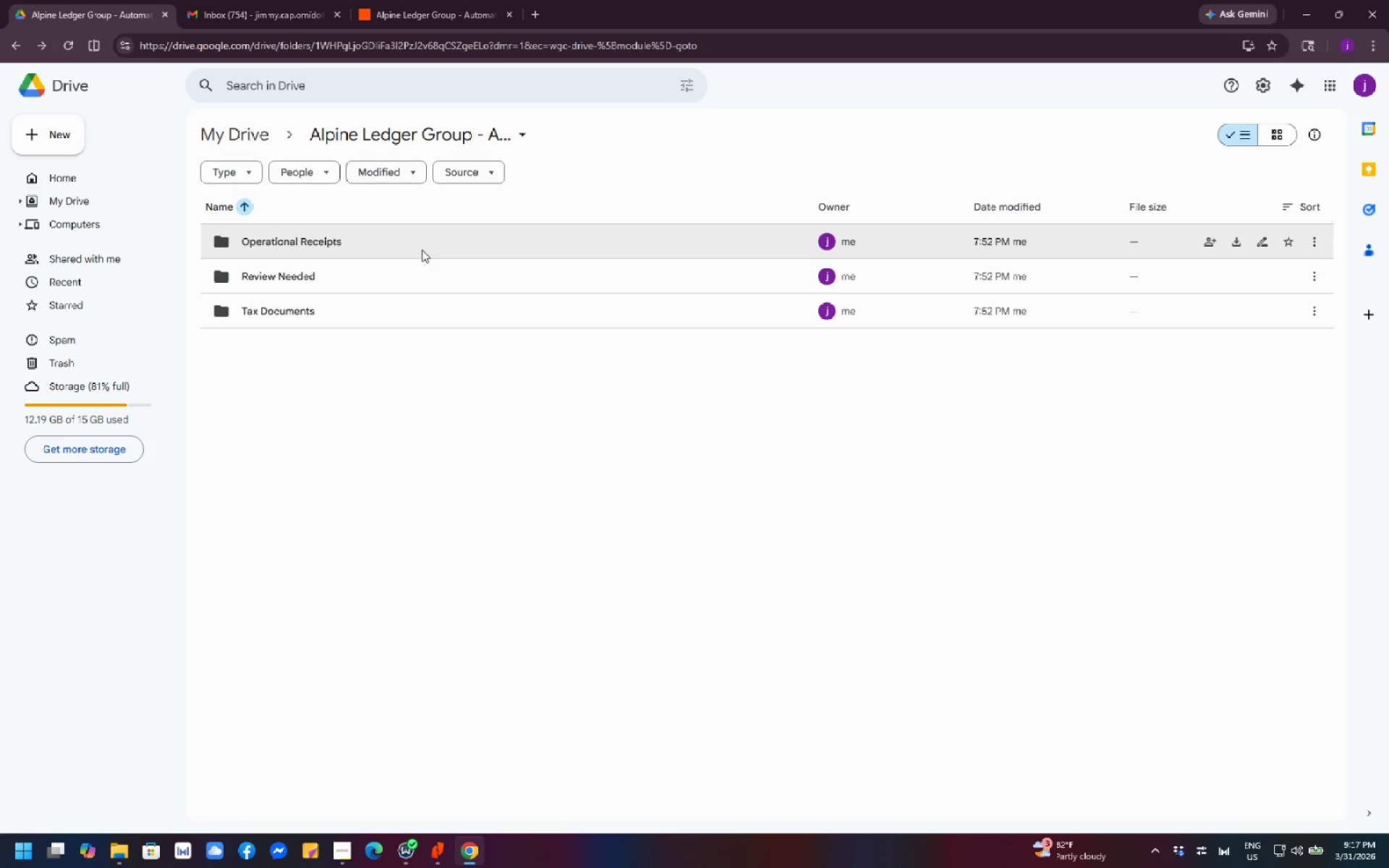 
double_click([422, 248])
 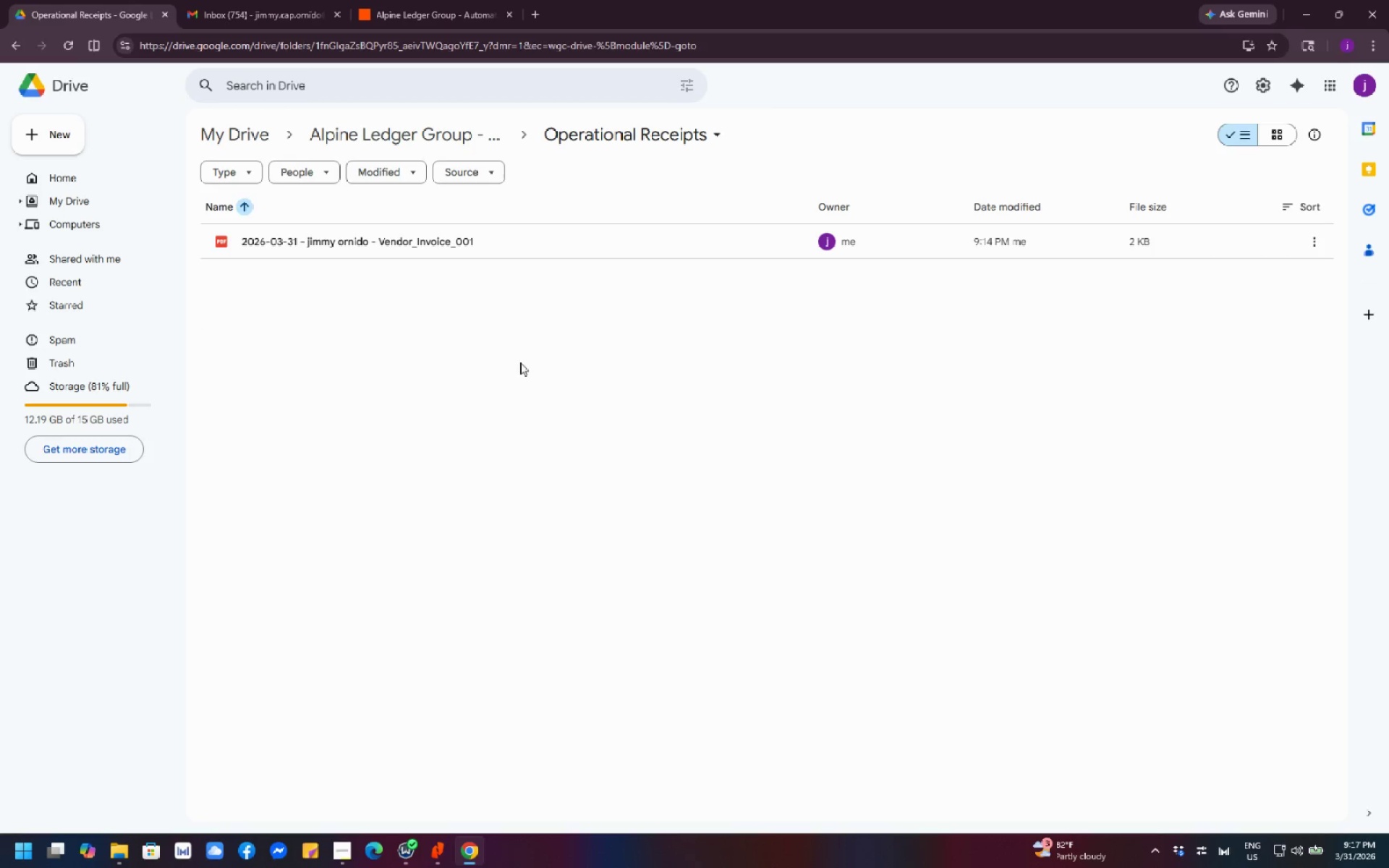 
left_click([522, 362])
 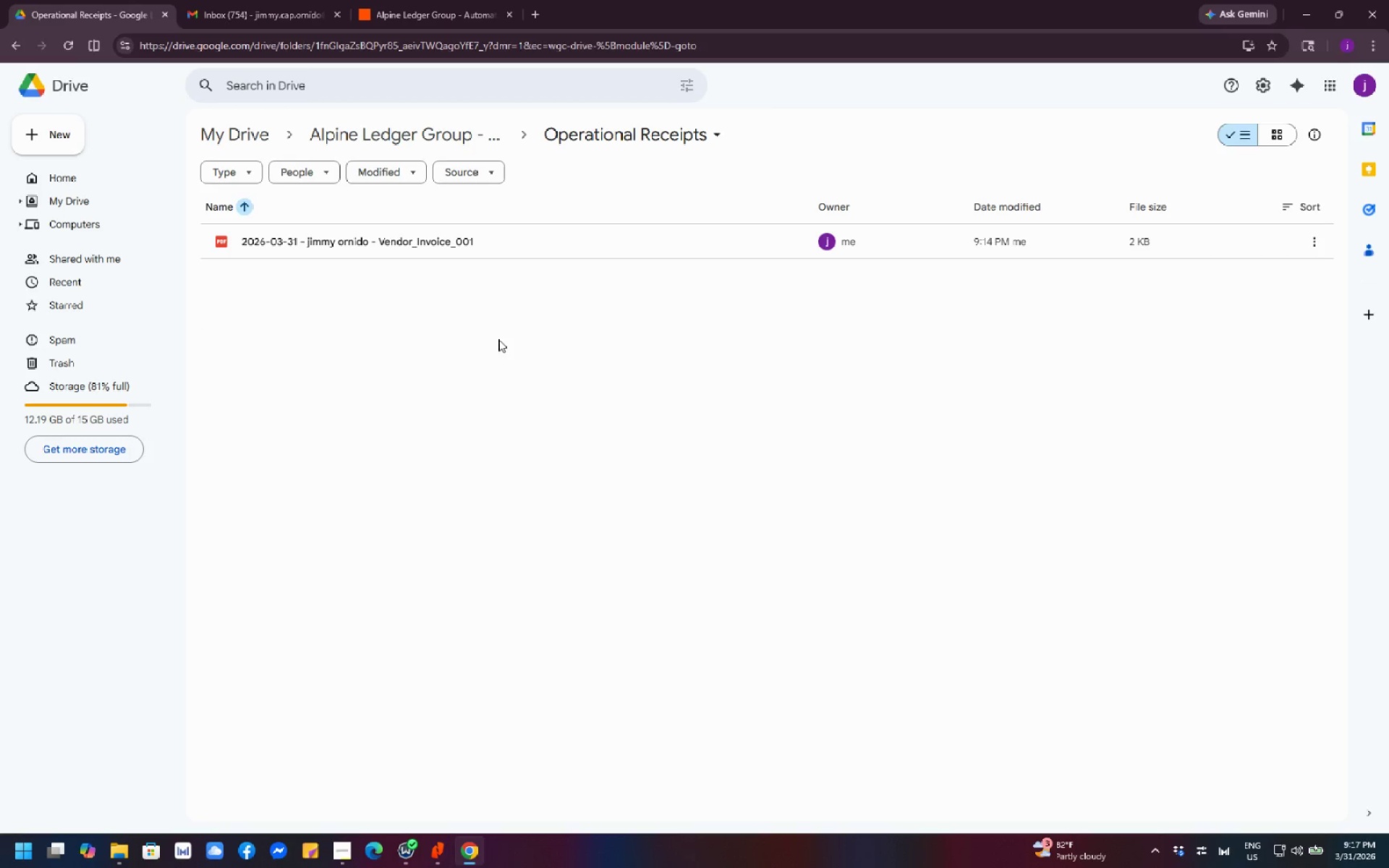 
scroll: coordinate [498, 337], scroll_direction: none, amount: 0.0
 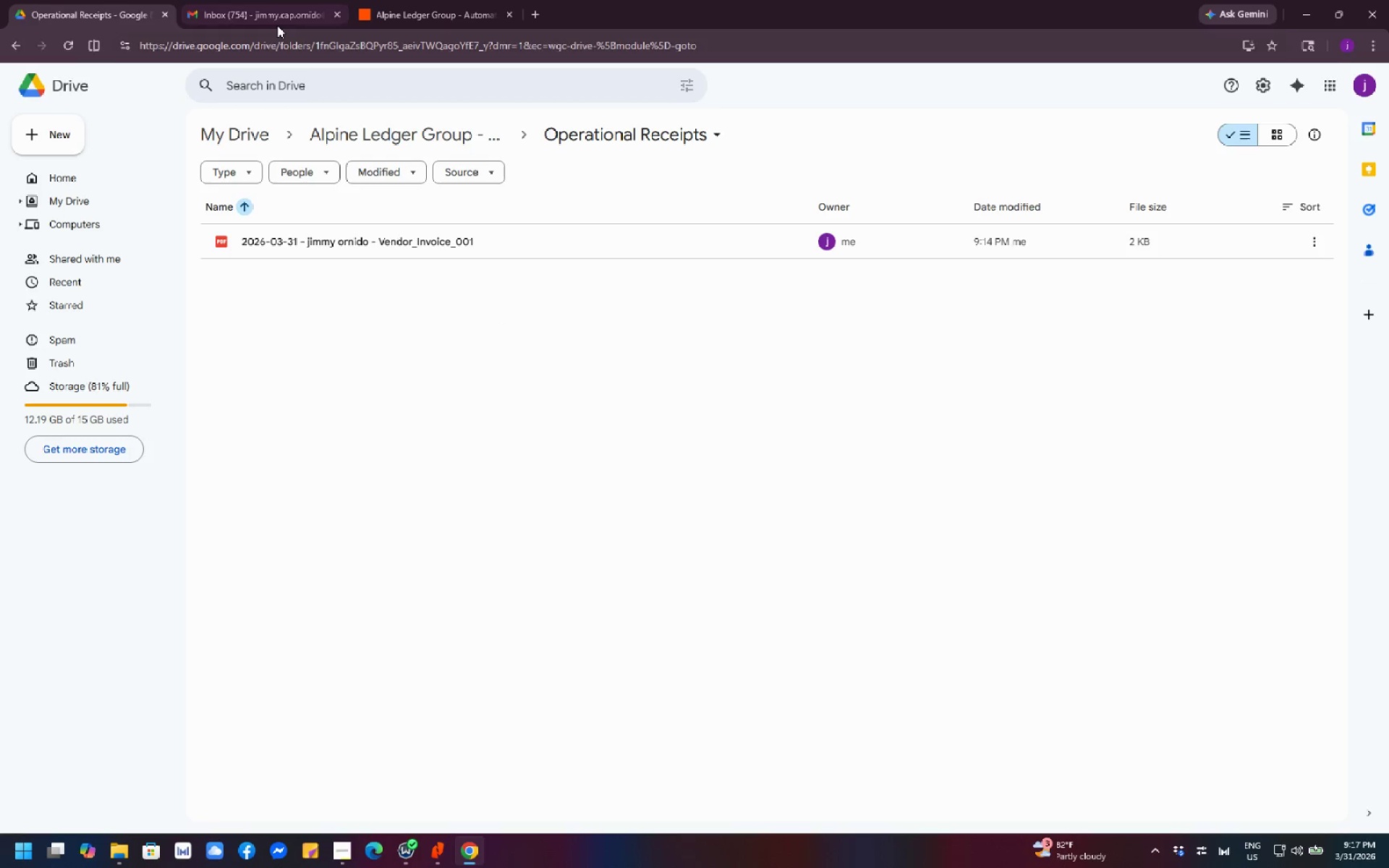 
left_click([264, 16])
 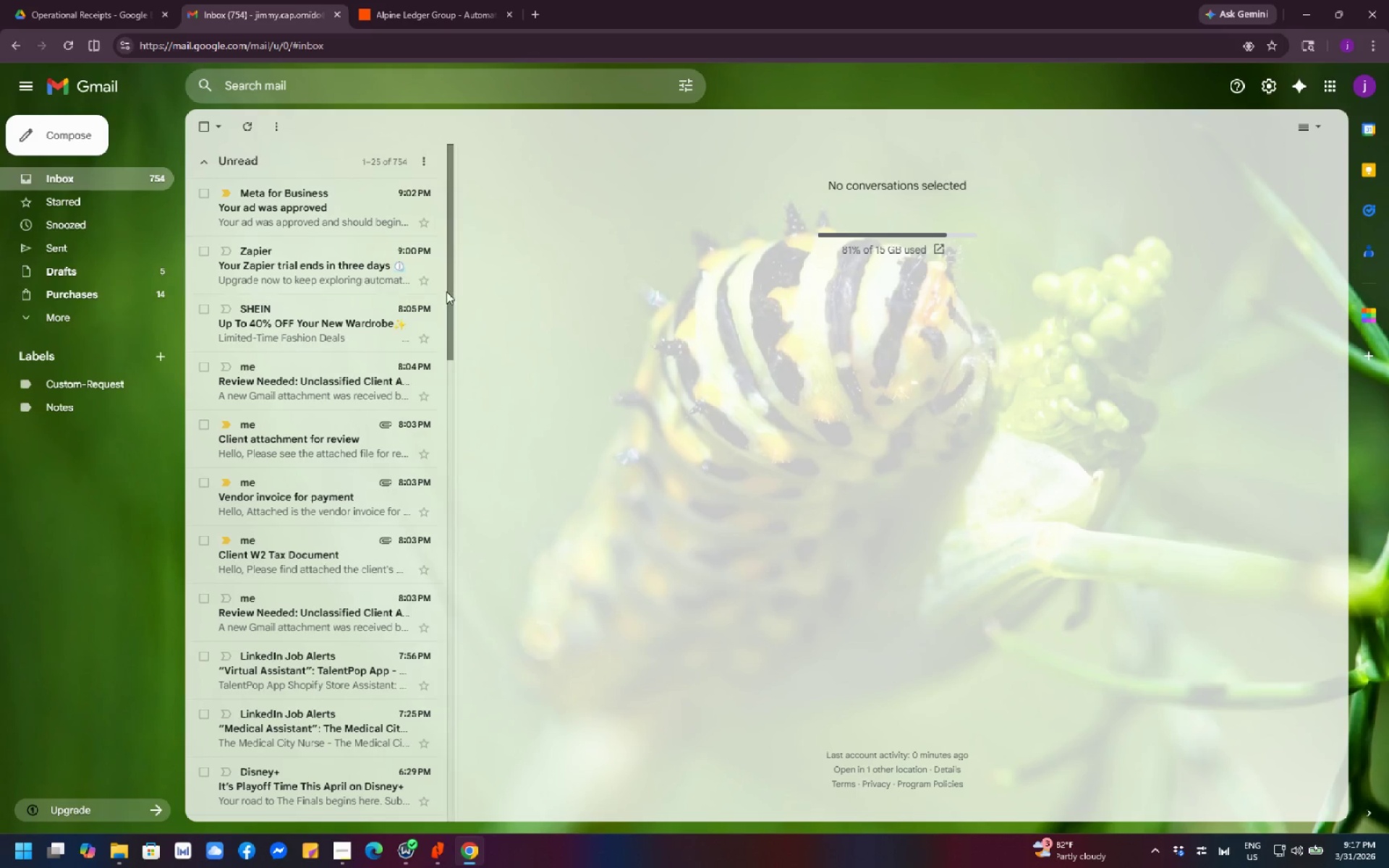 
left_click([425, 18])
 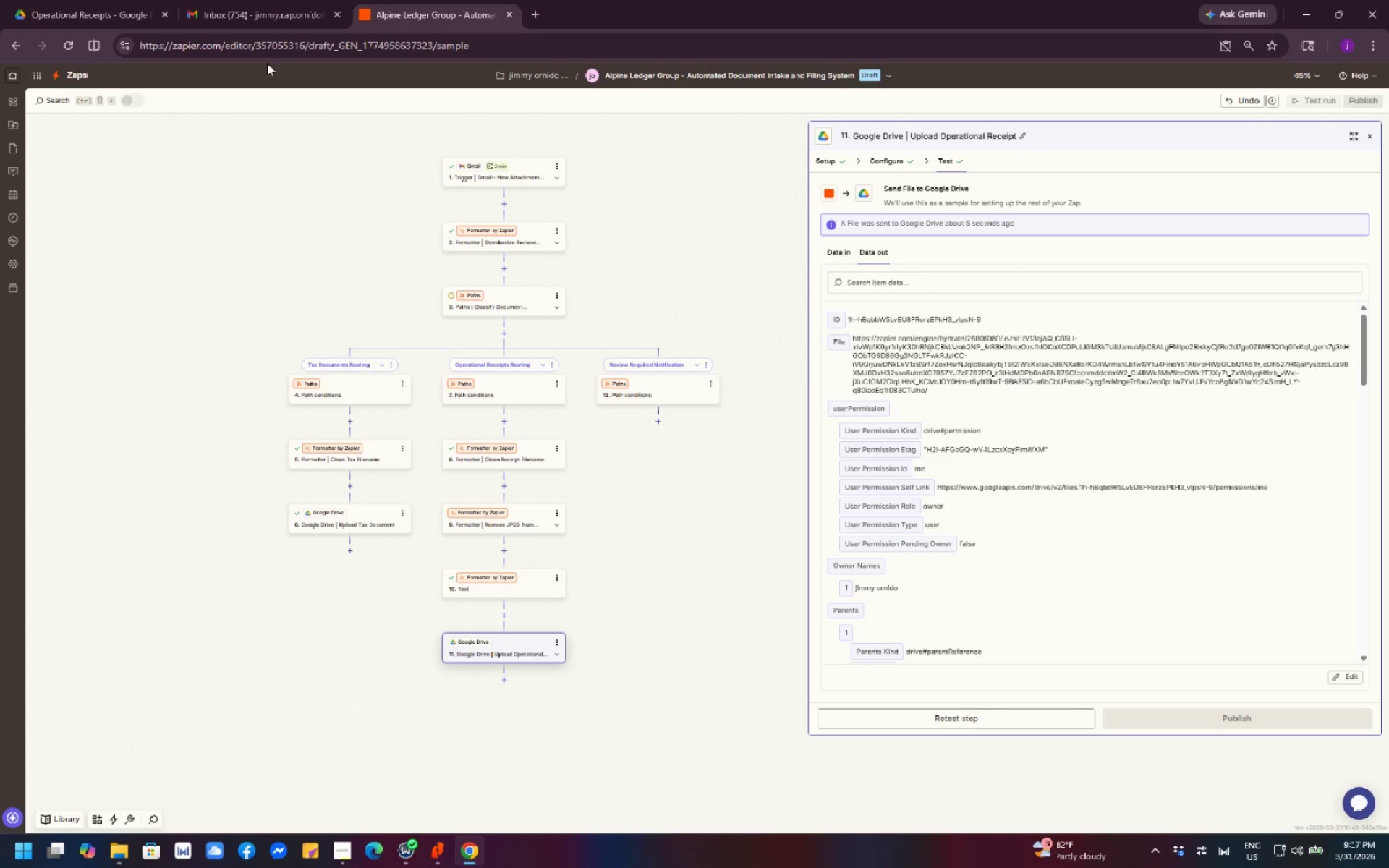 
left_click([252, 15])
 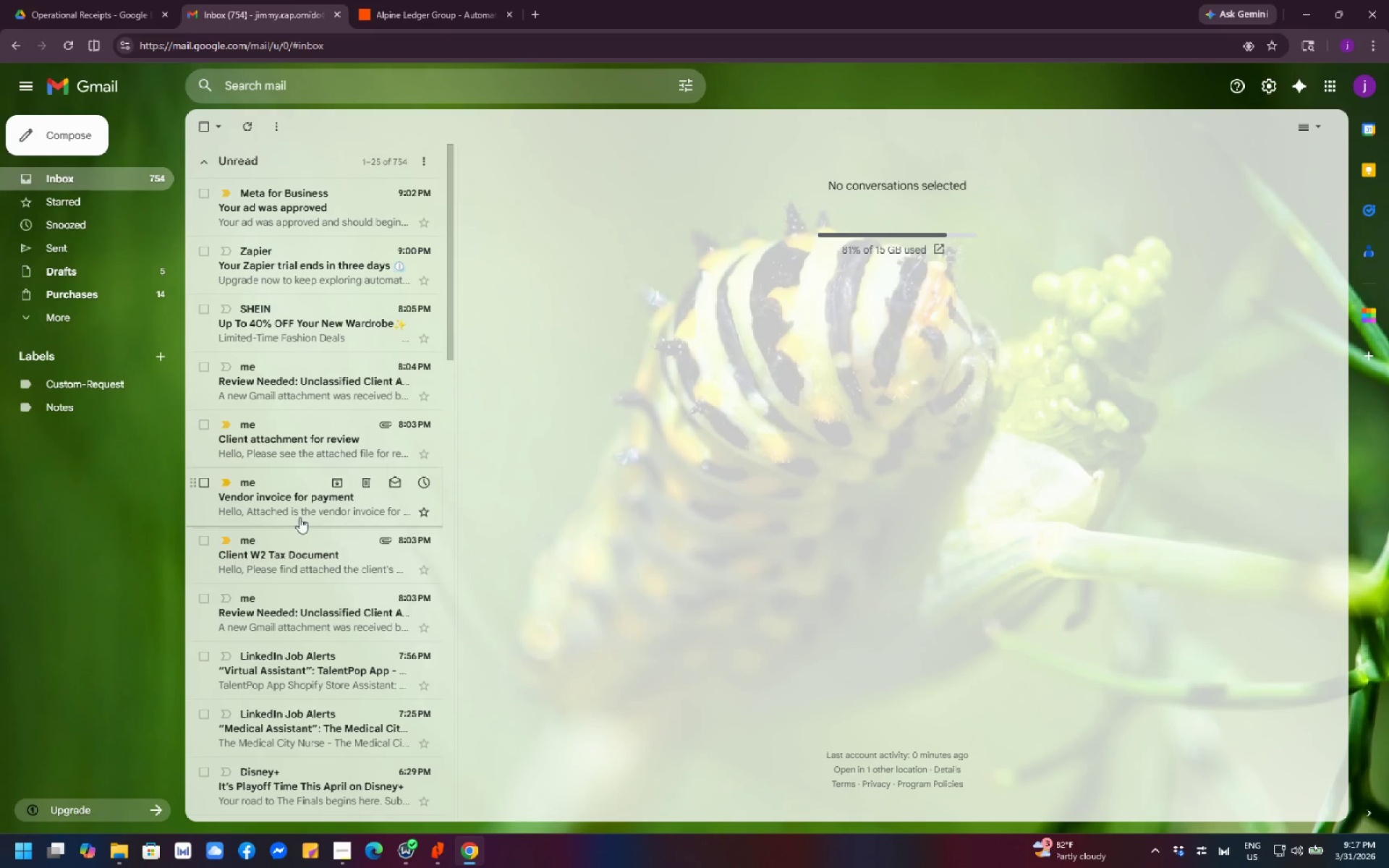 
left_click([280, 443])
 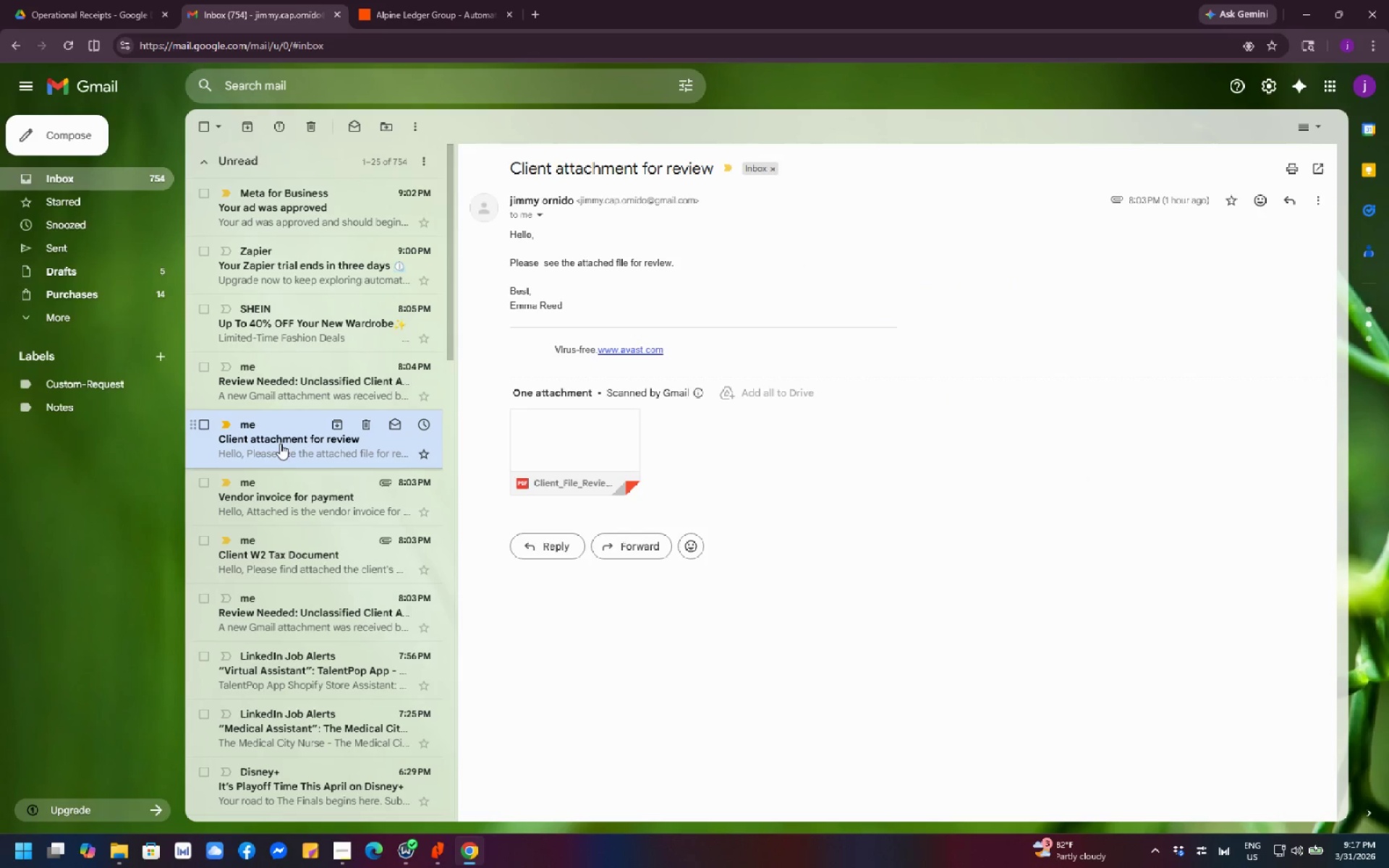 
mouse_move([284, 476])
 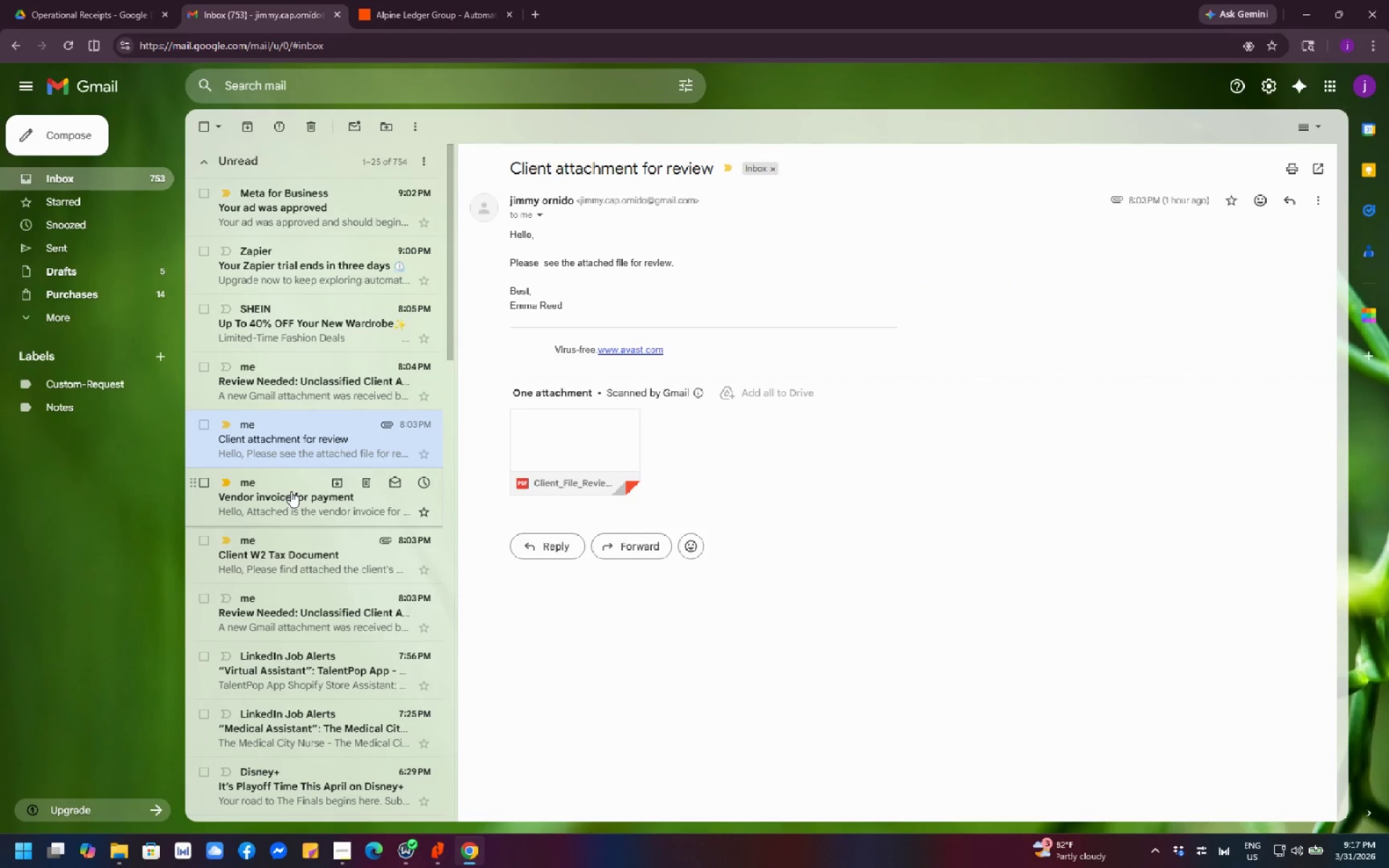 
left_click([291, 491])
 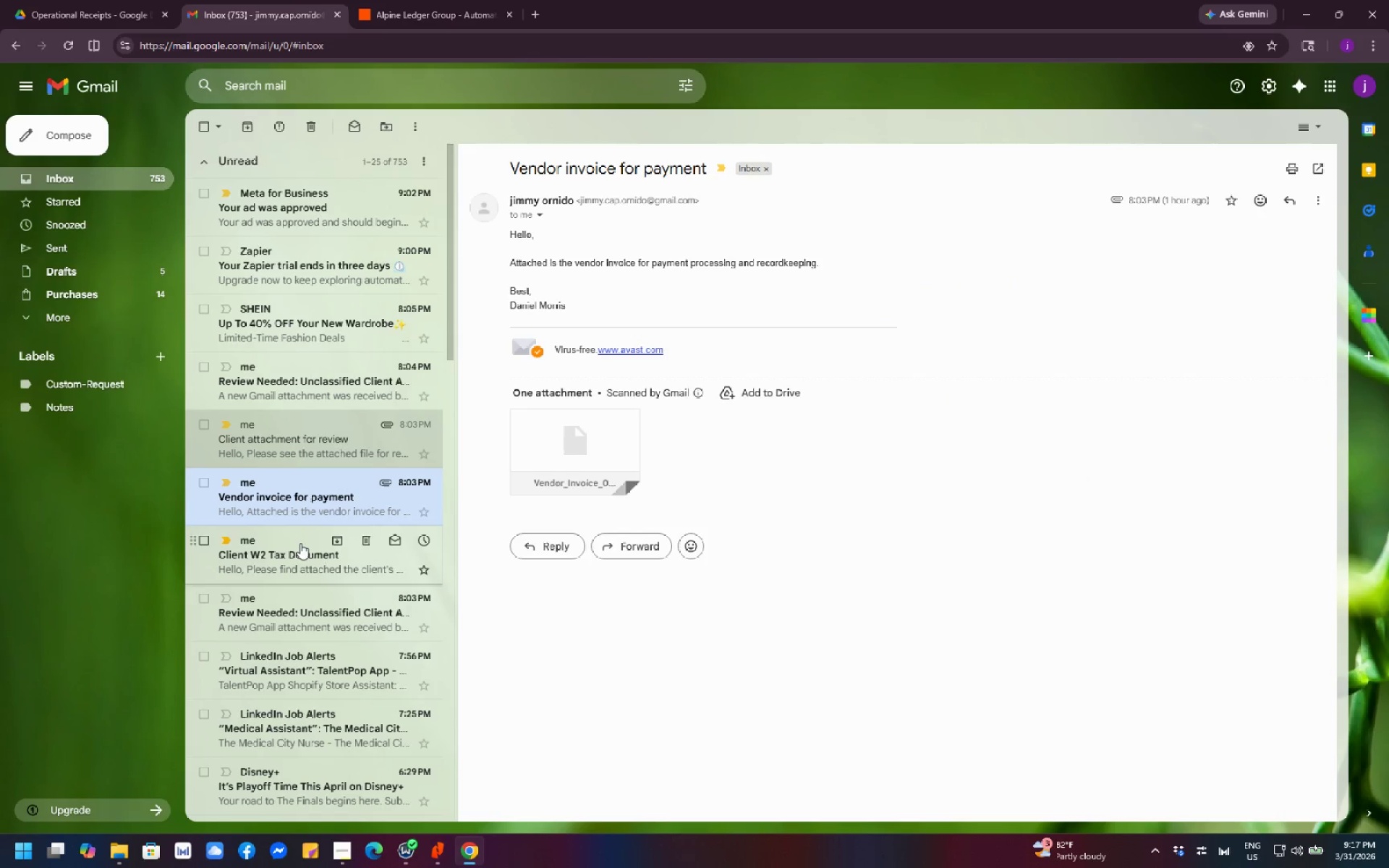 
left_click([300, 543])
 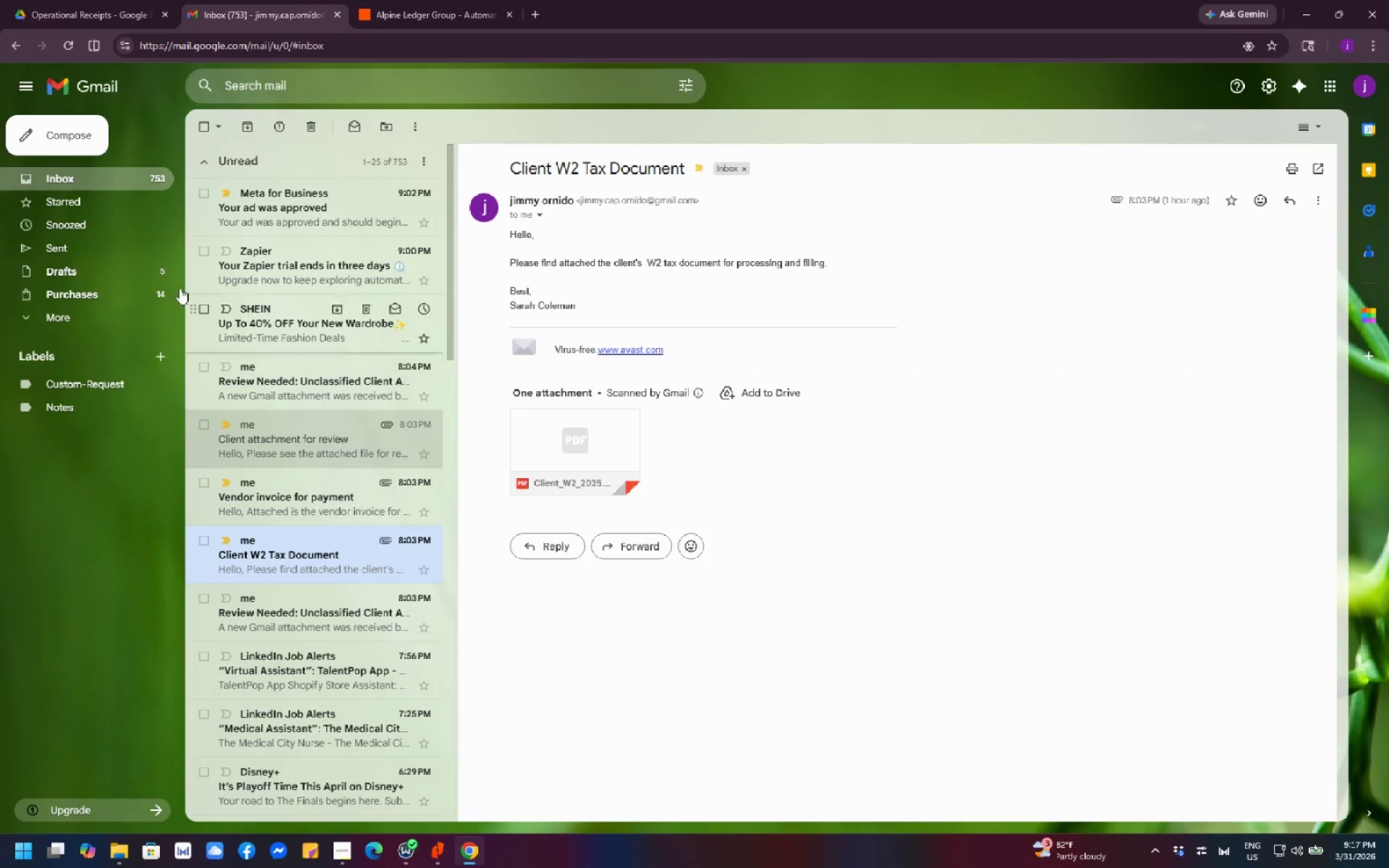 
left_click([103, 16])
 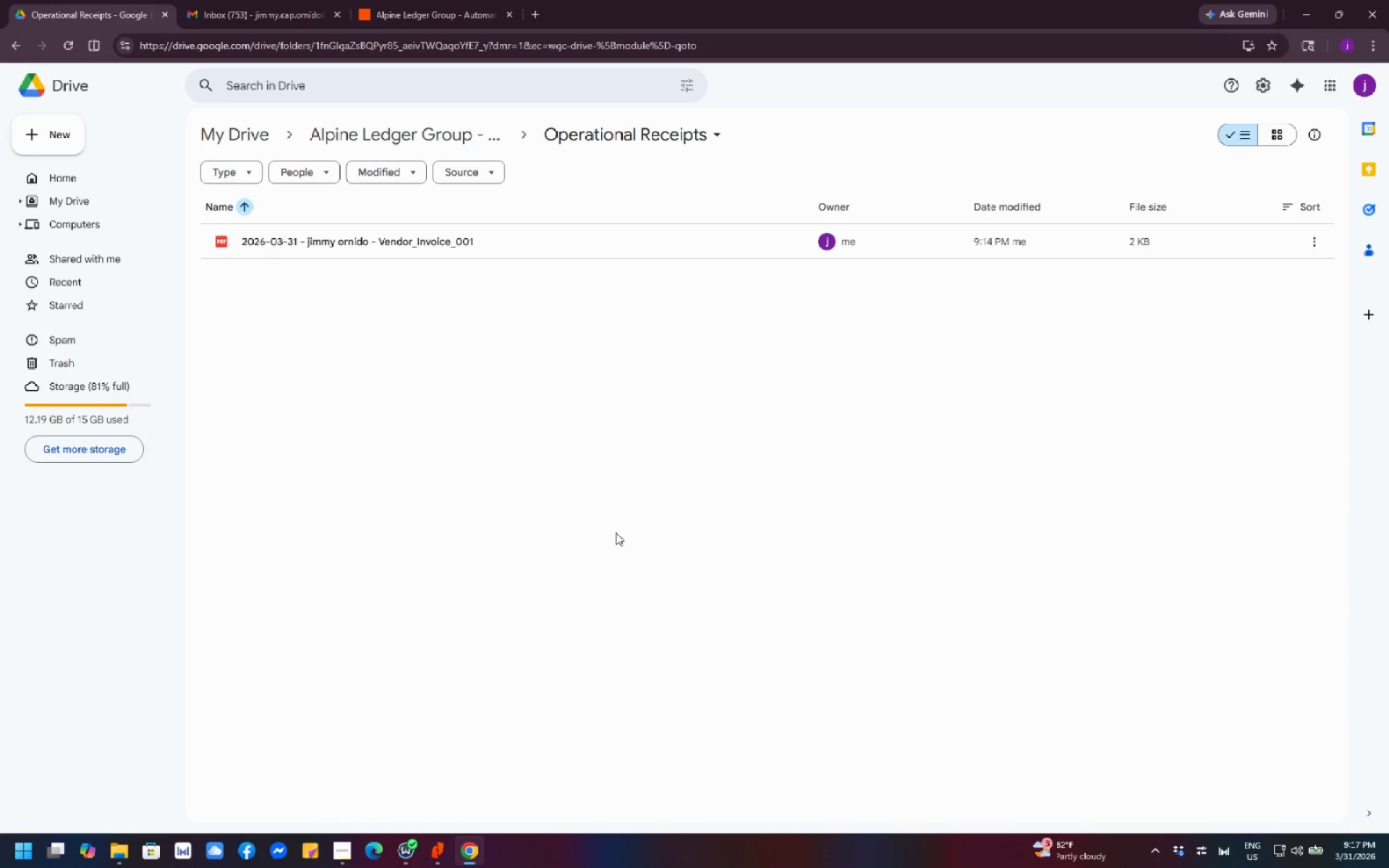 
scroll: coordinate [640, 532], scroll_direction: down, amount: 7.0
 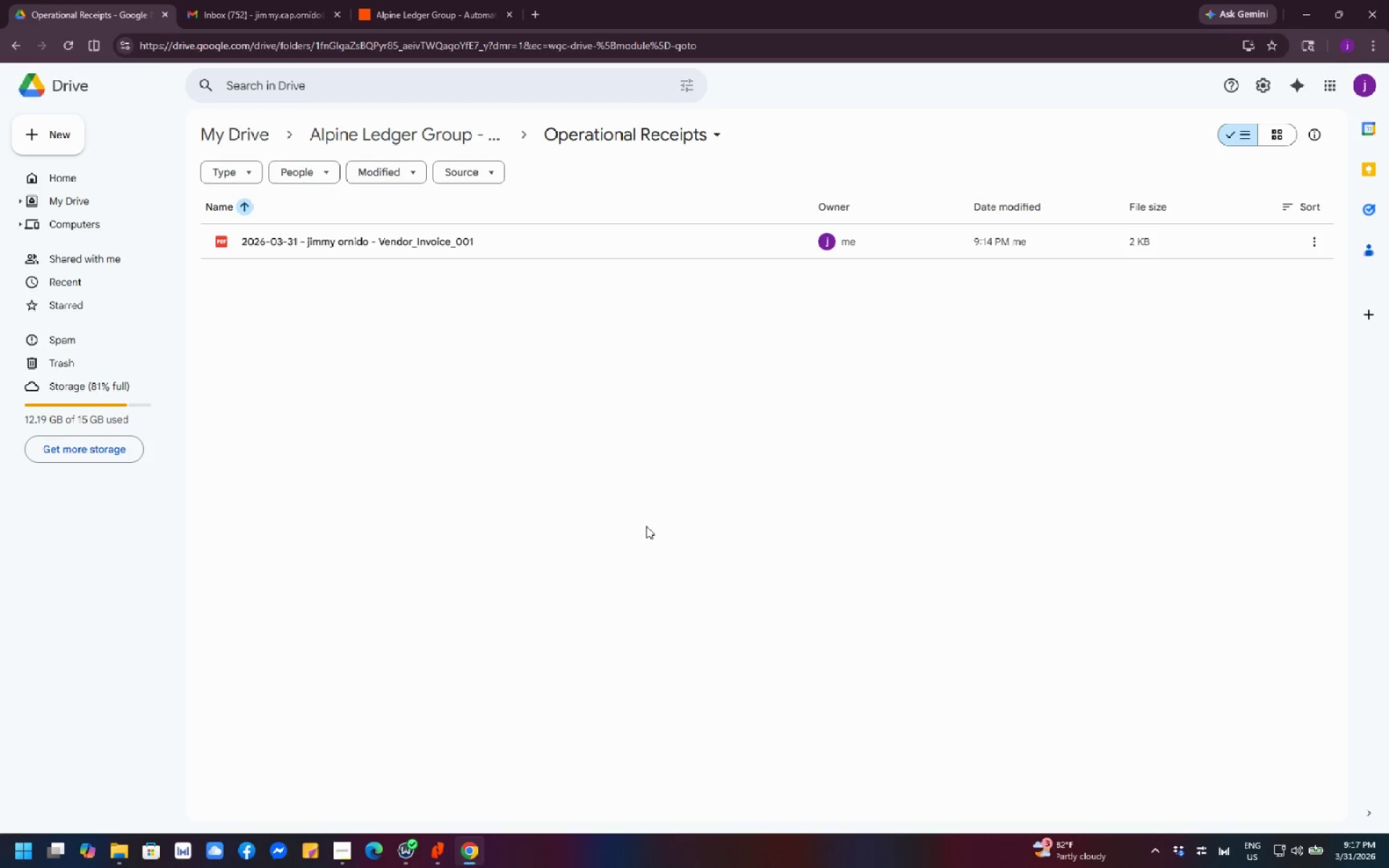 
scroll: coordinate [653, 522], scroll_direction: up, amount: 2.0
 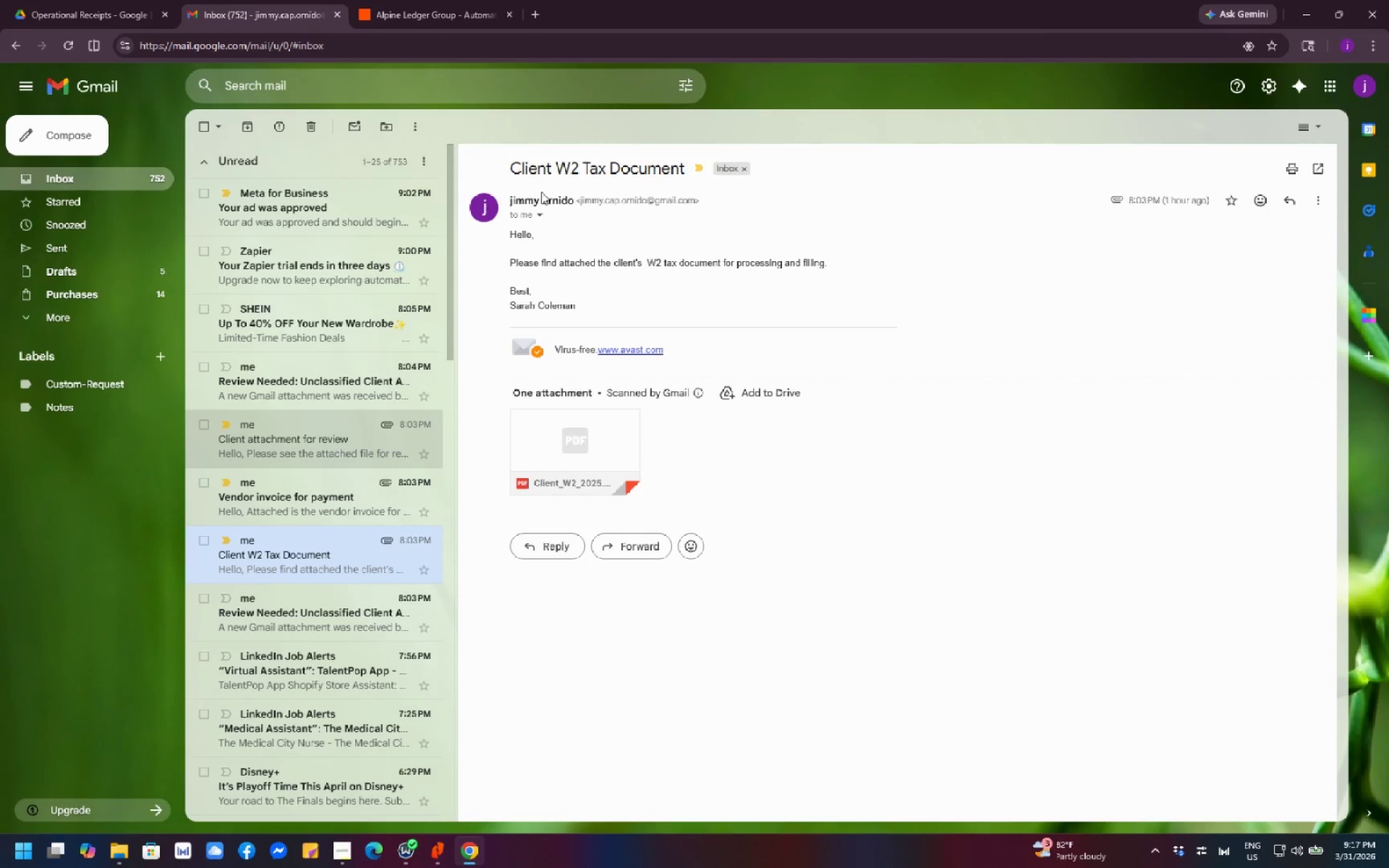 
left_click([403, 9])
 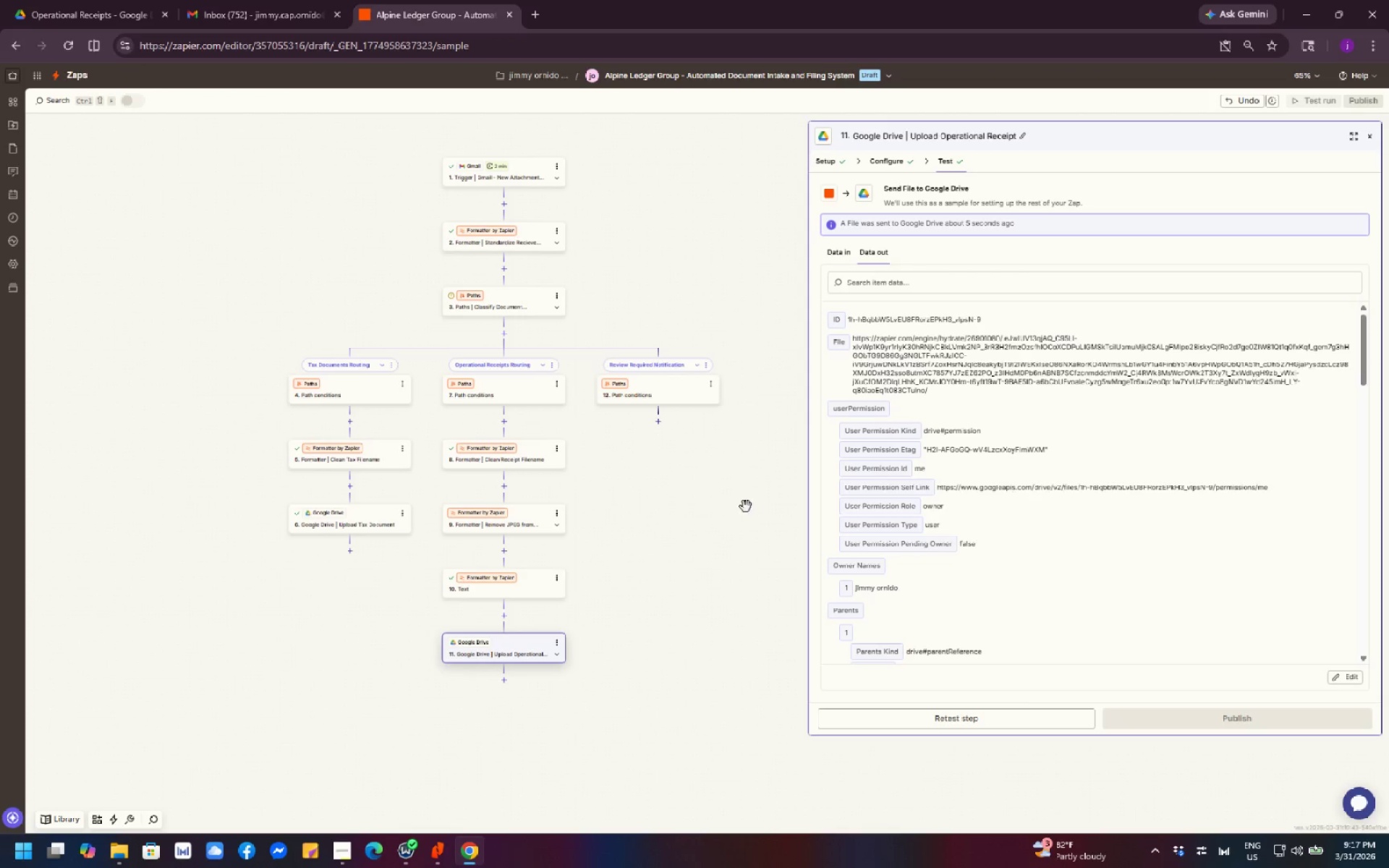 
left_click_drag(start_coordinate=[750, 513], to_coordinate=[749, 566])
 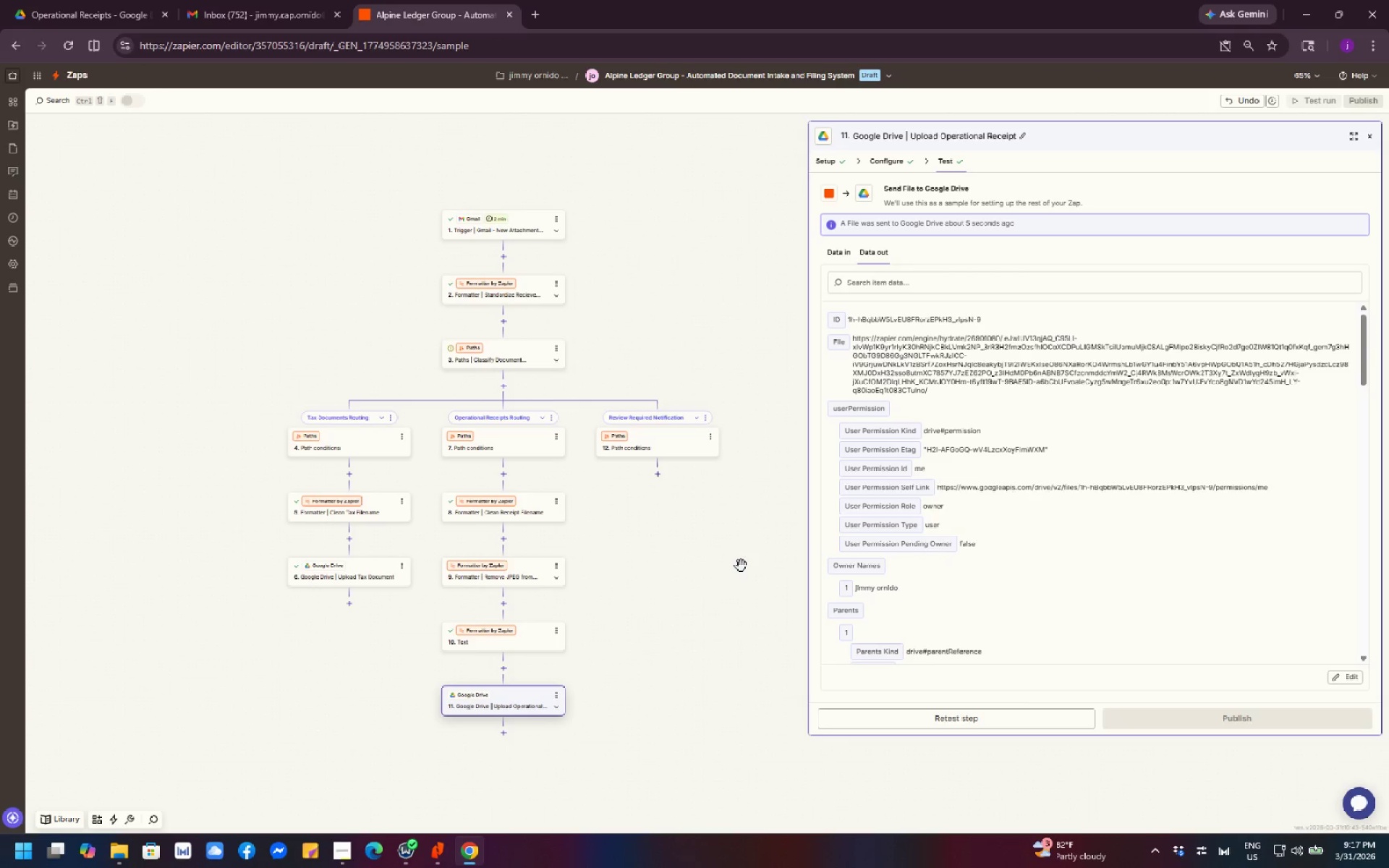 
left_click_drag(start_coordinate=[741, 566], to_coordinate=[659, 457])
 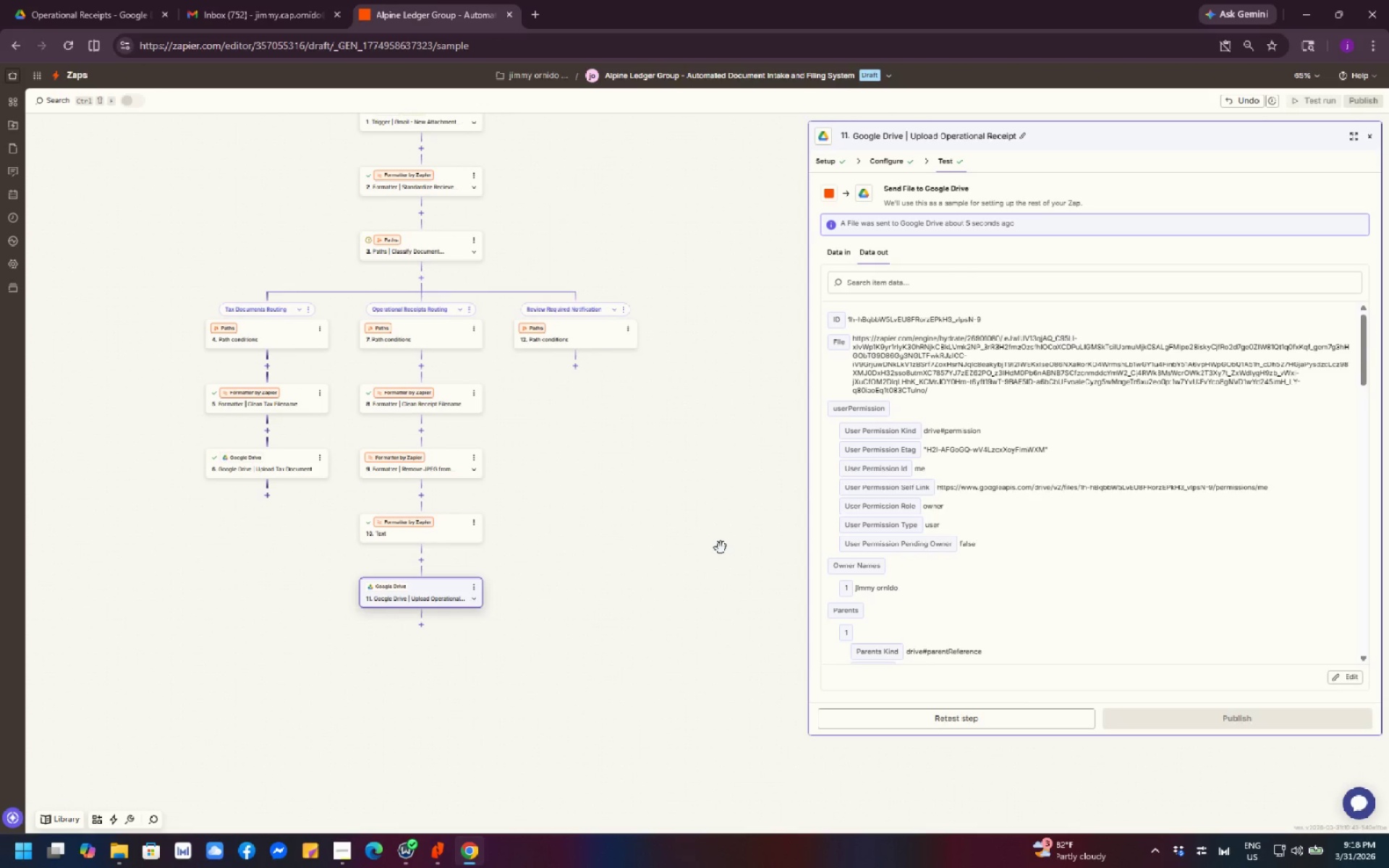 
wait(10.89)
 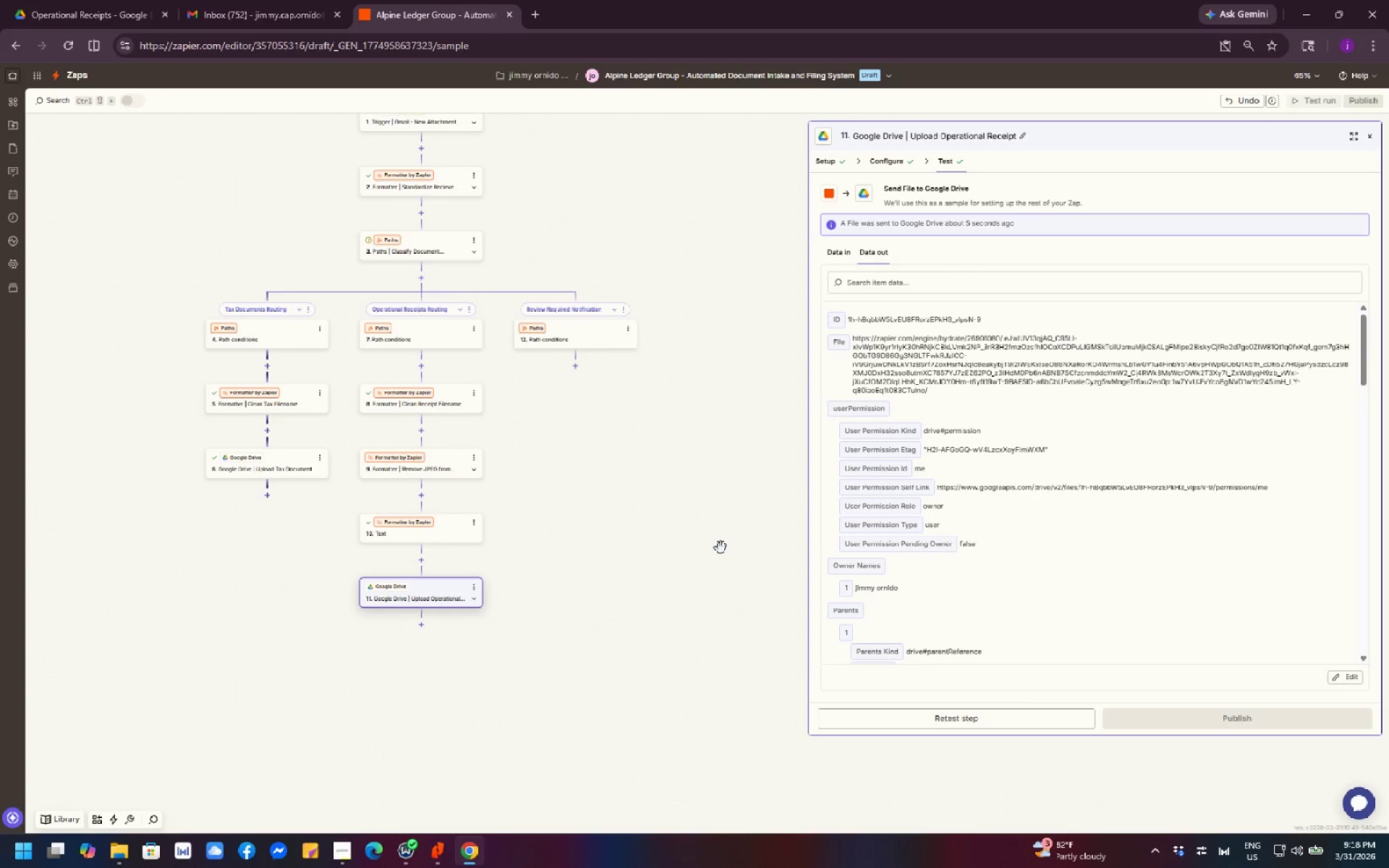 
left_click_drag(start_coordinate=[705, 562], to_coordinate=[697, 632])
 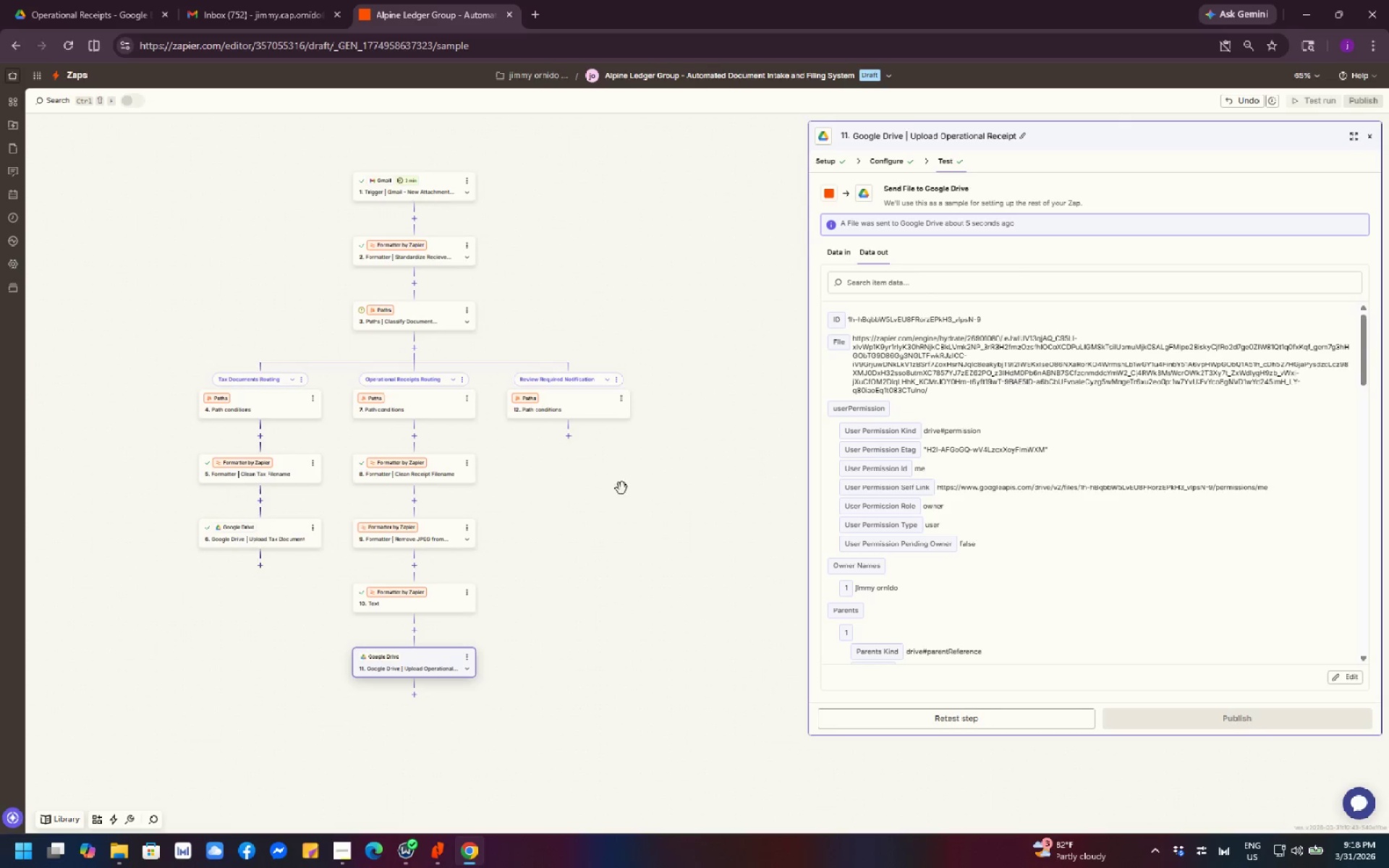 
left_click_drag(start_coordinate=[621, 488], to_coordinate=[643, 553])
 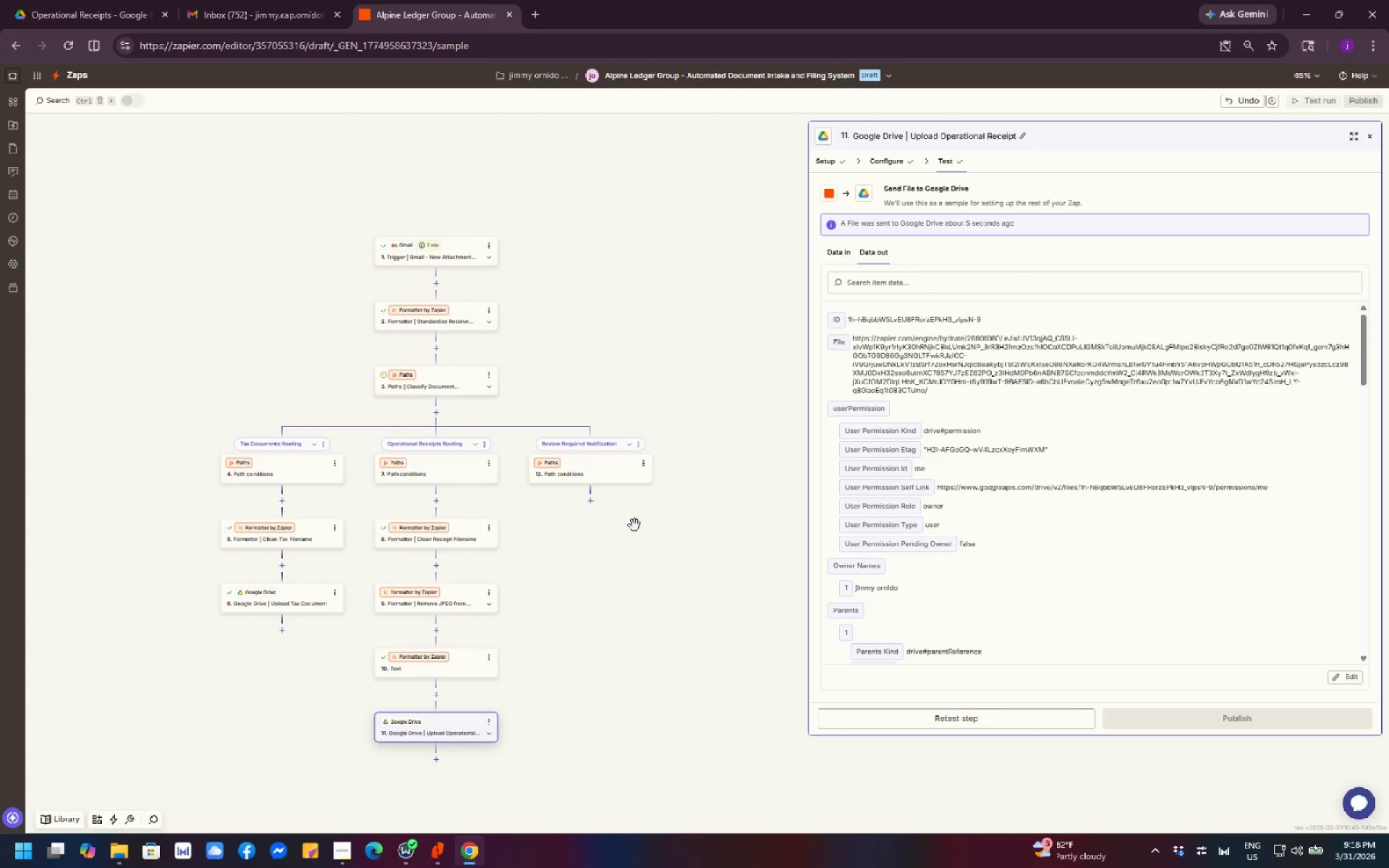 
left_click_drag(start_coordinate=[634, 524], to_coordinate=[663, 639])
 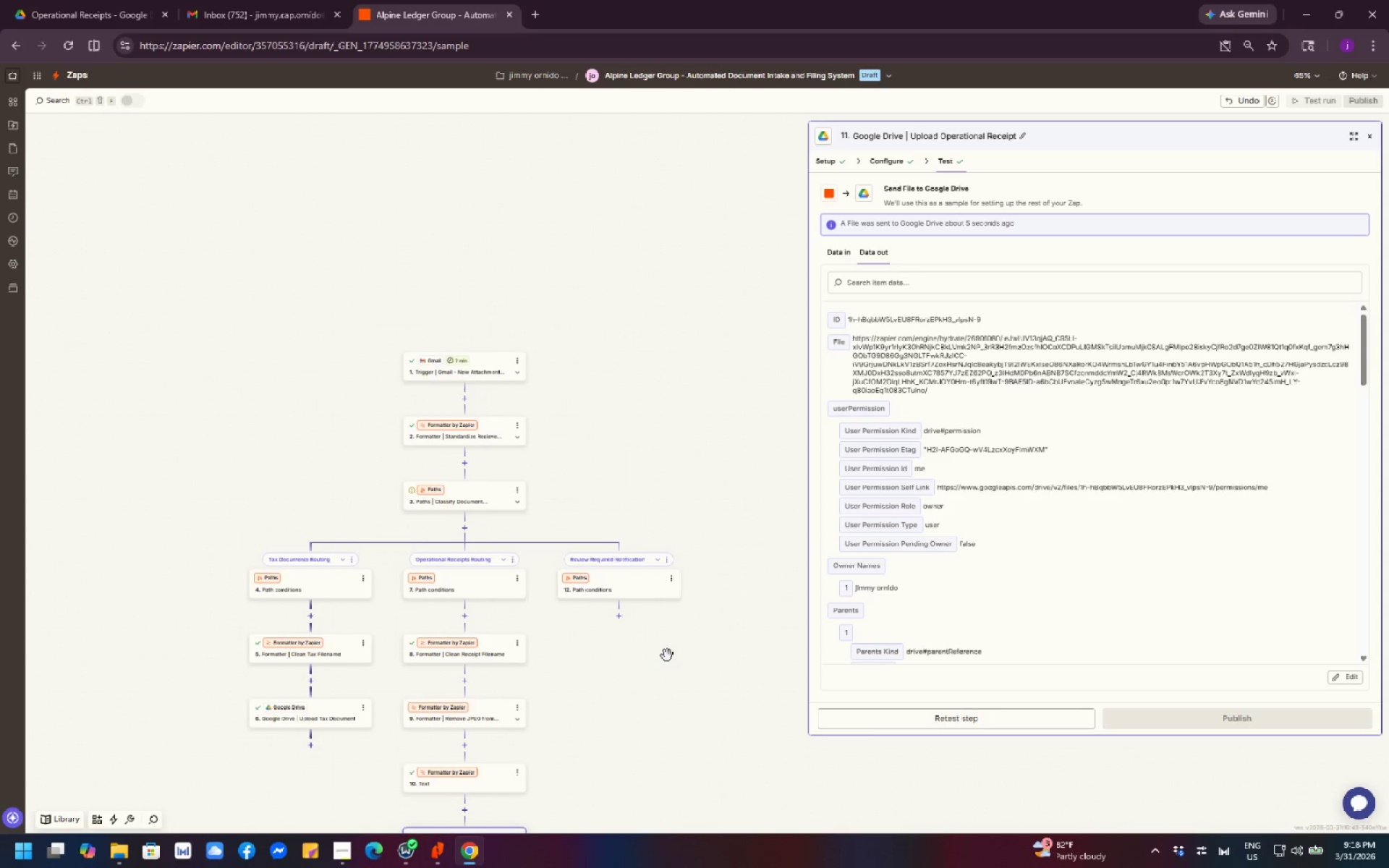 
wait(6.3)
 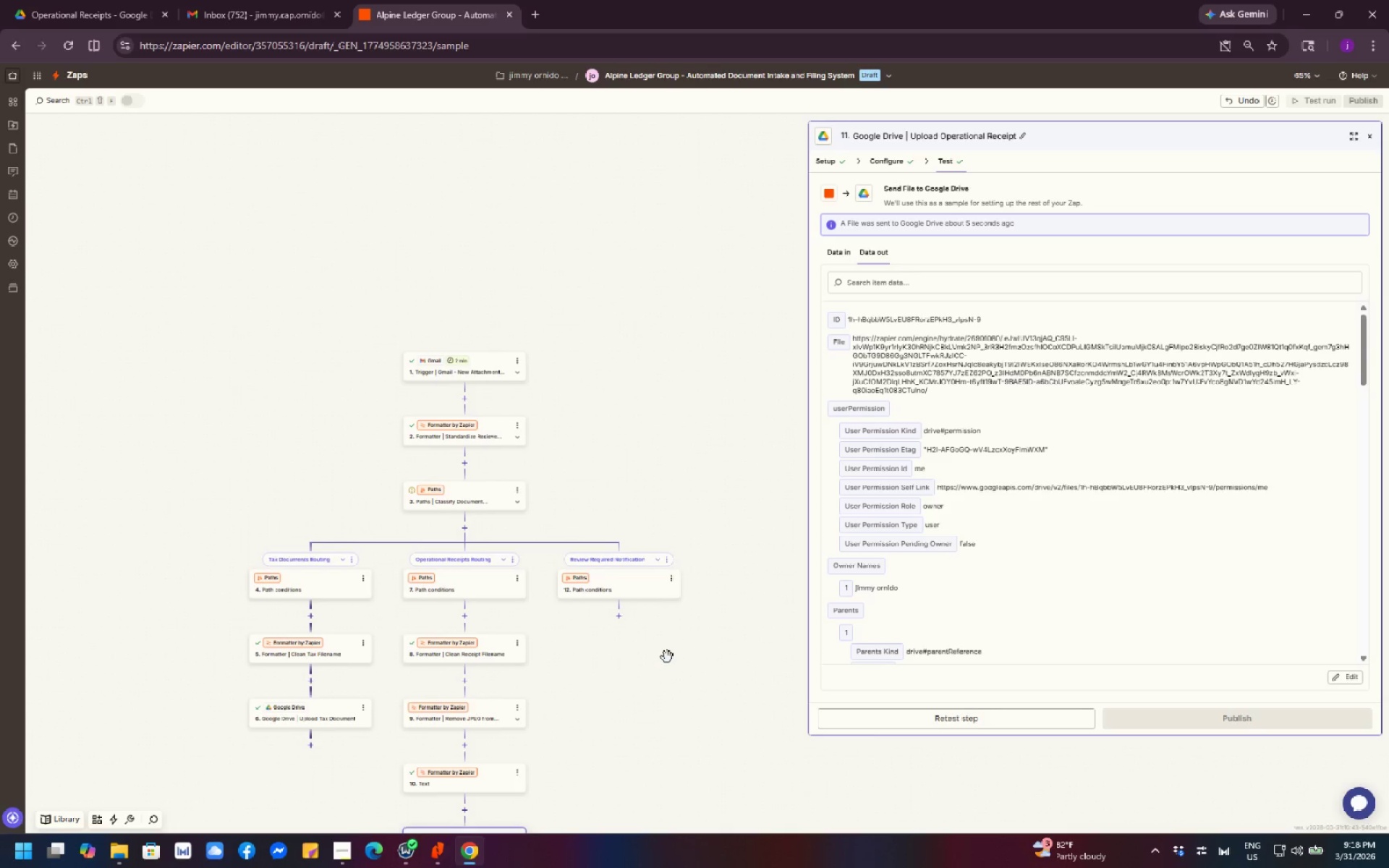 
left_click_drag(start_coordinate=[701, 634], to_coordinate=[712, 482])
 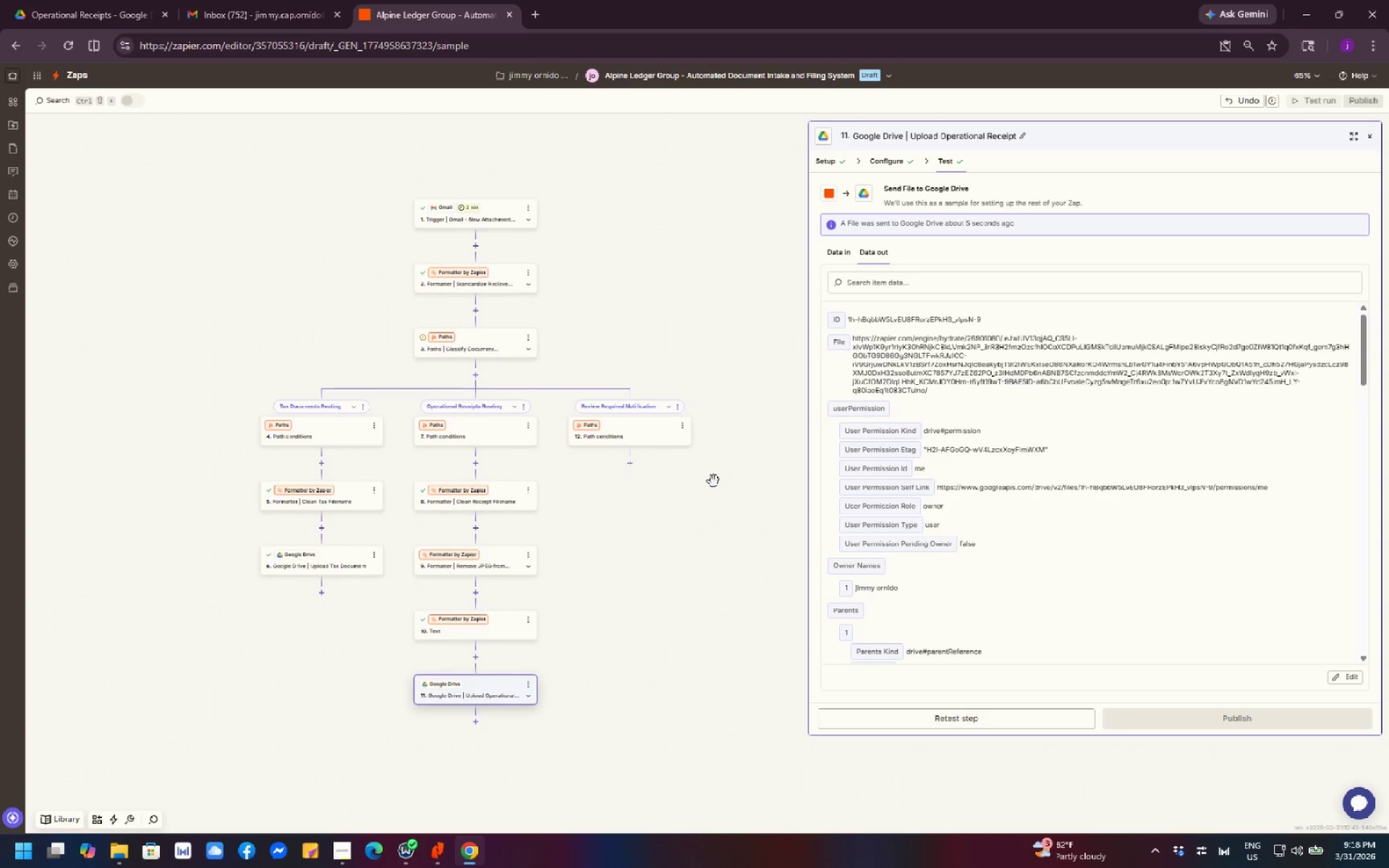 
wait(7.75)
 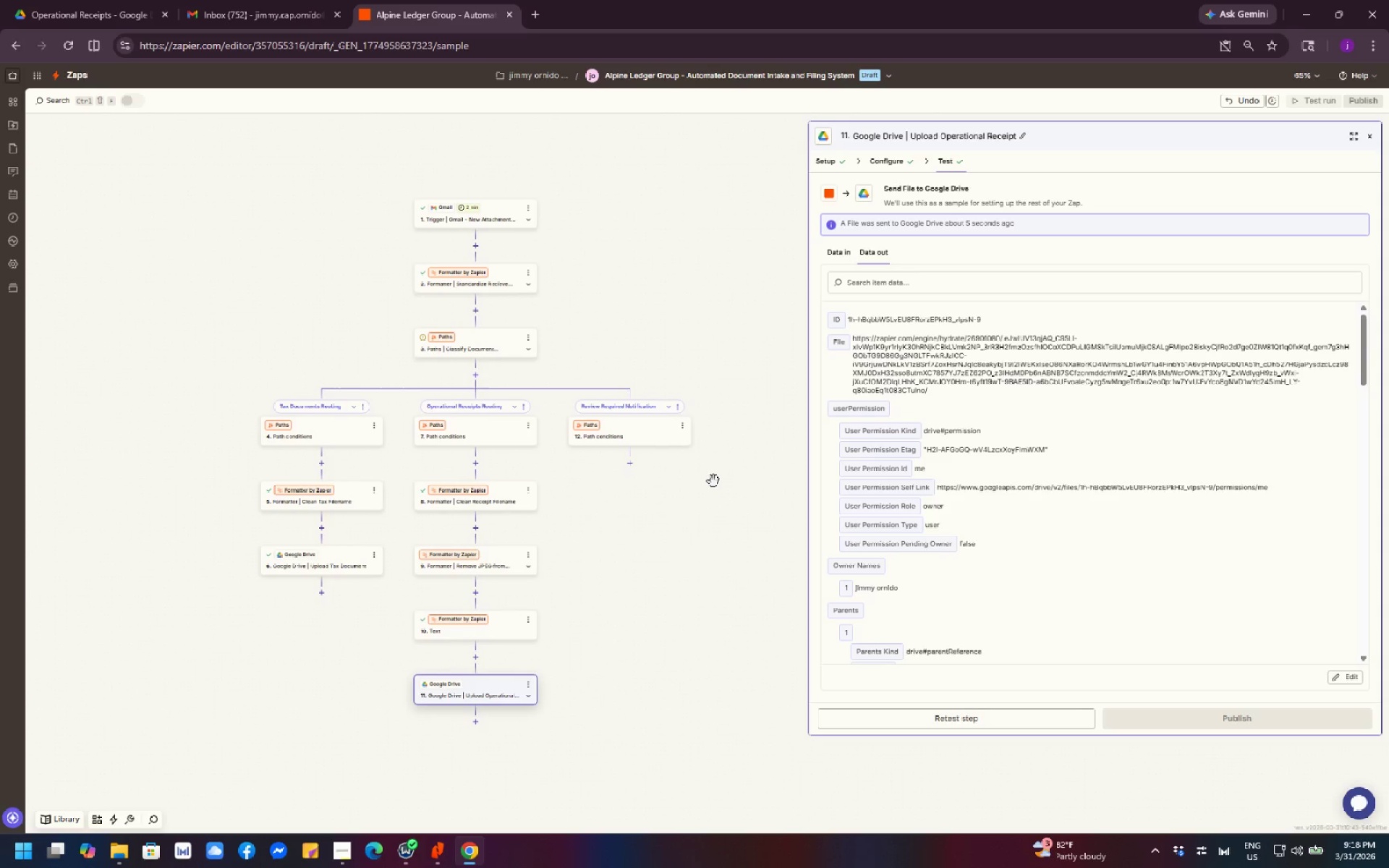 
scroll: coordinate [856, 511], scroll_direction: down, amount: 3.0
 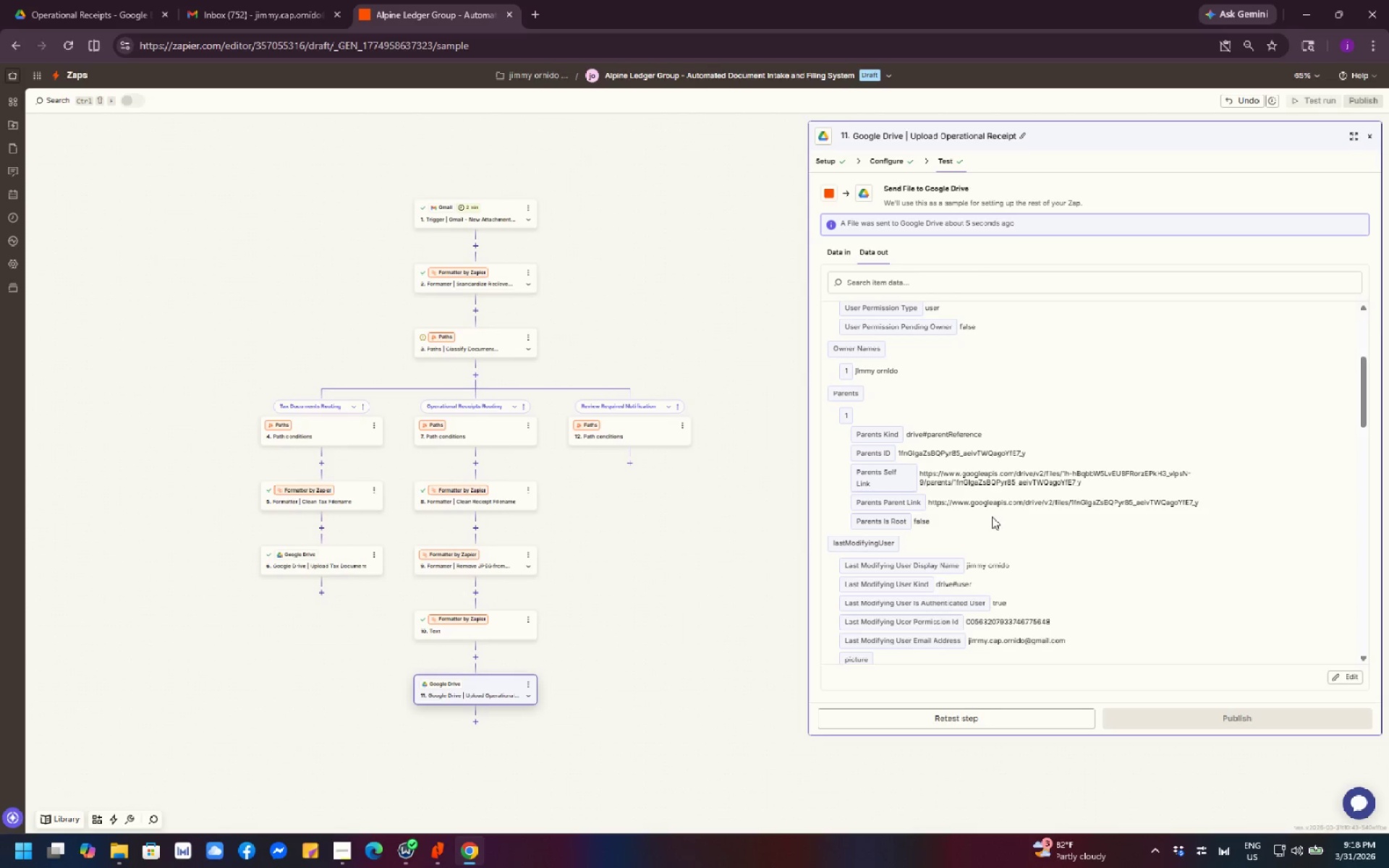 
scroll: coordinate [1010, 435], scroll_direction: up, amount: 6.0
 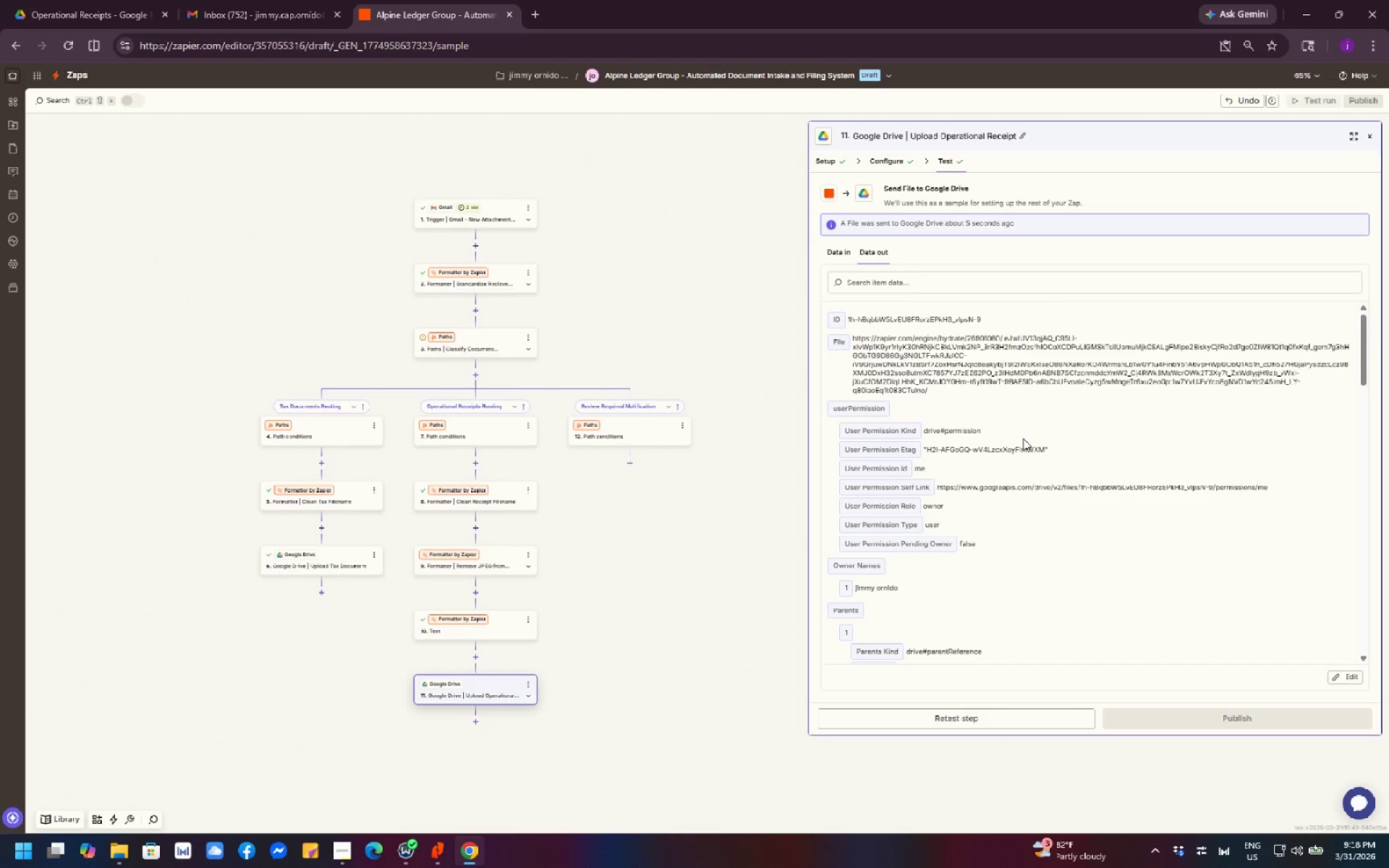 
scroll: coordinate [713, 578], scroll_direction: none, amount: 0.0
 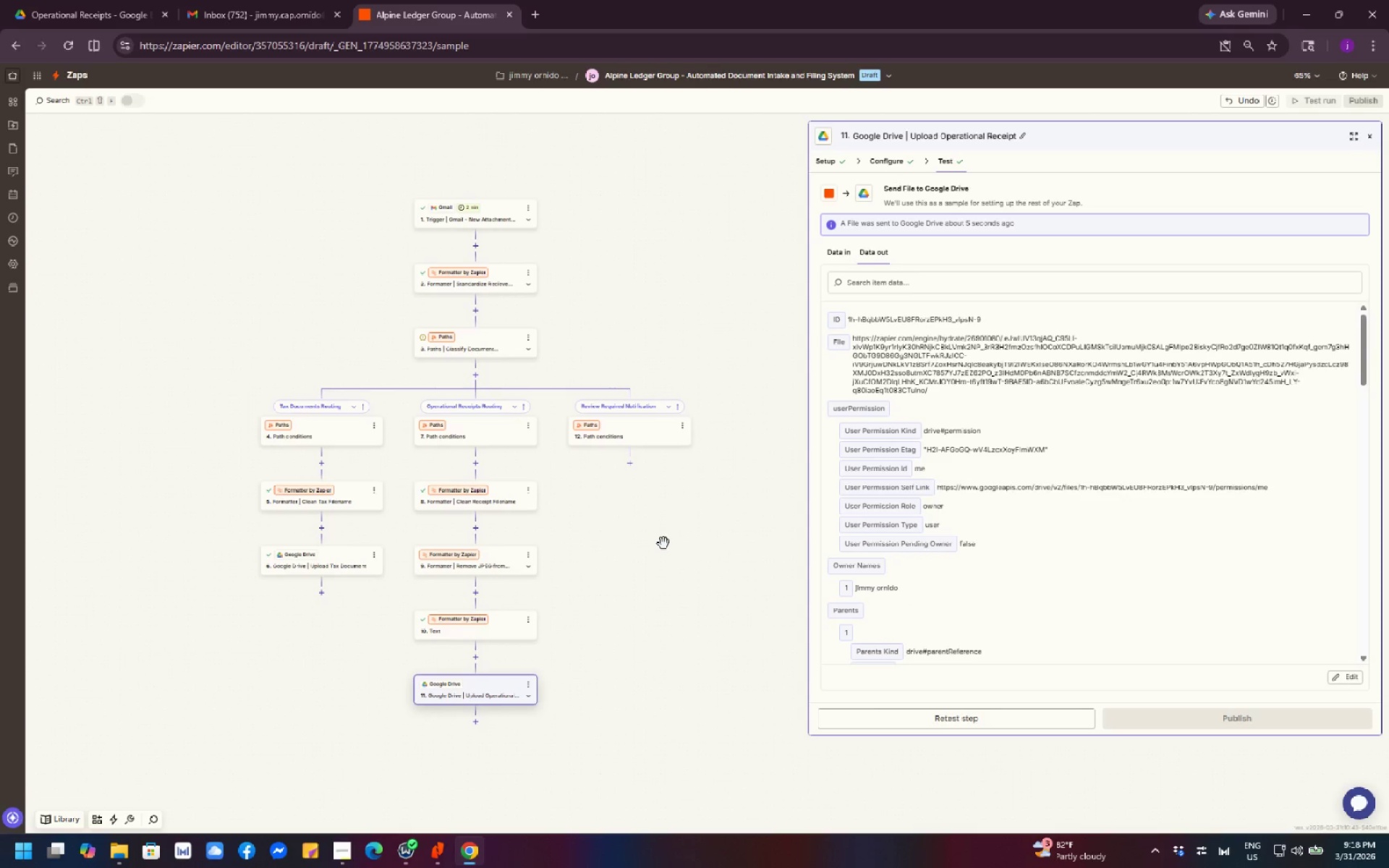 
wait(5.38)
 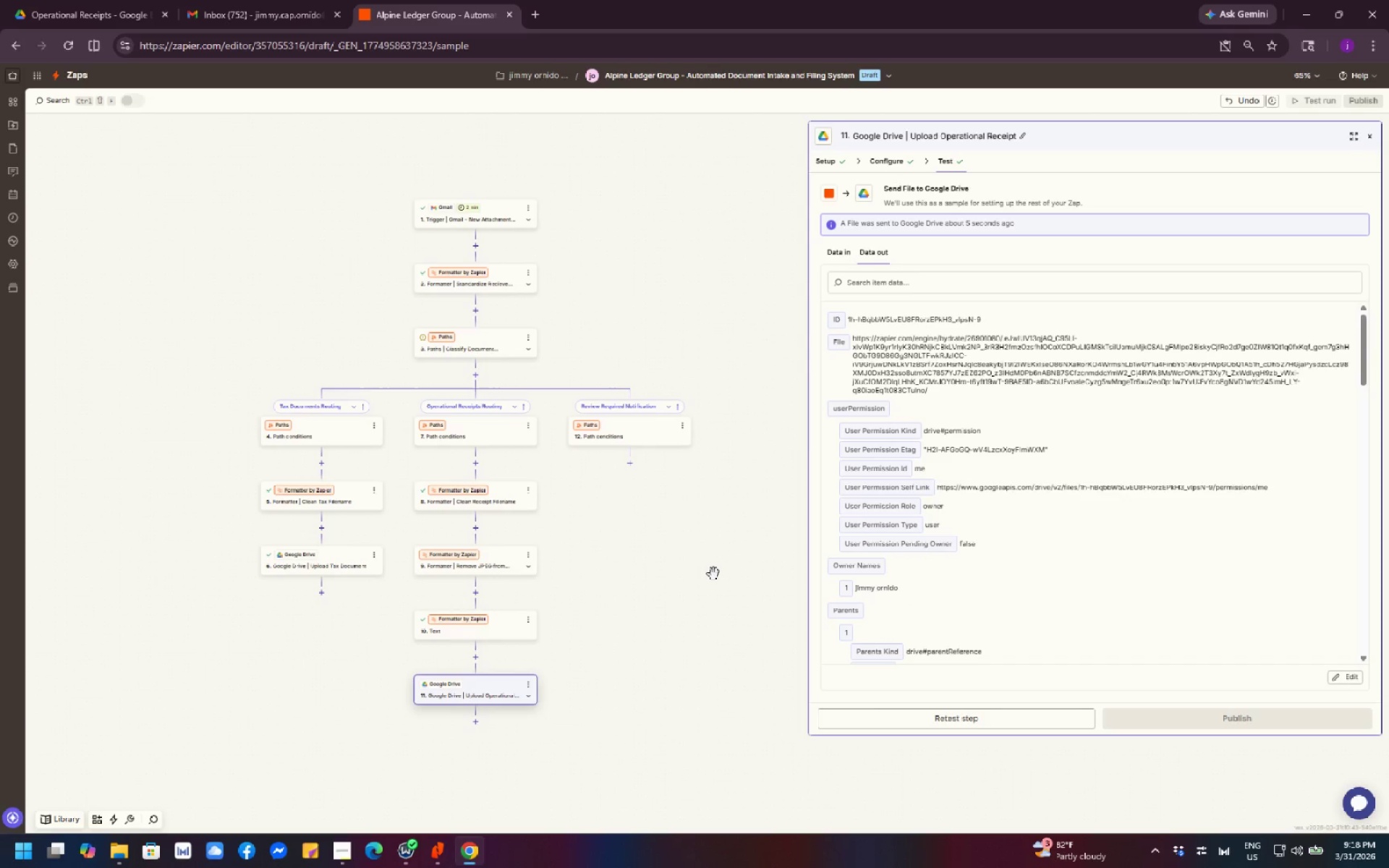 
left_click_drag(start_coordinate=[645, 519], to_coordinate=[630, 458])
 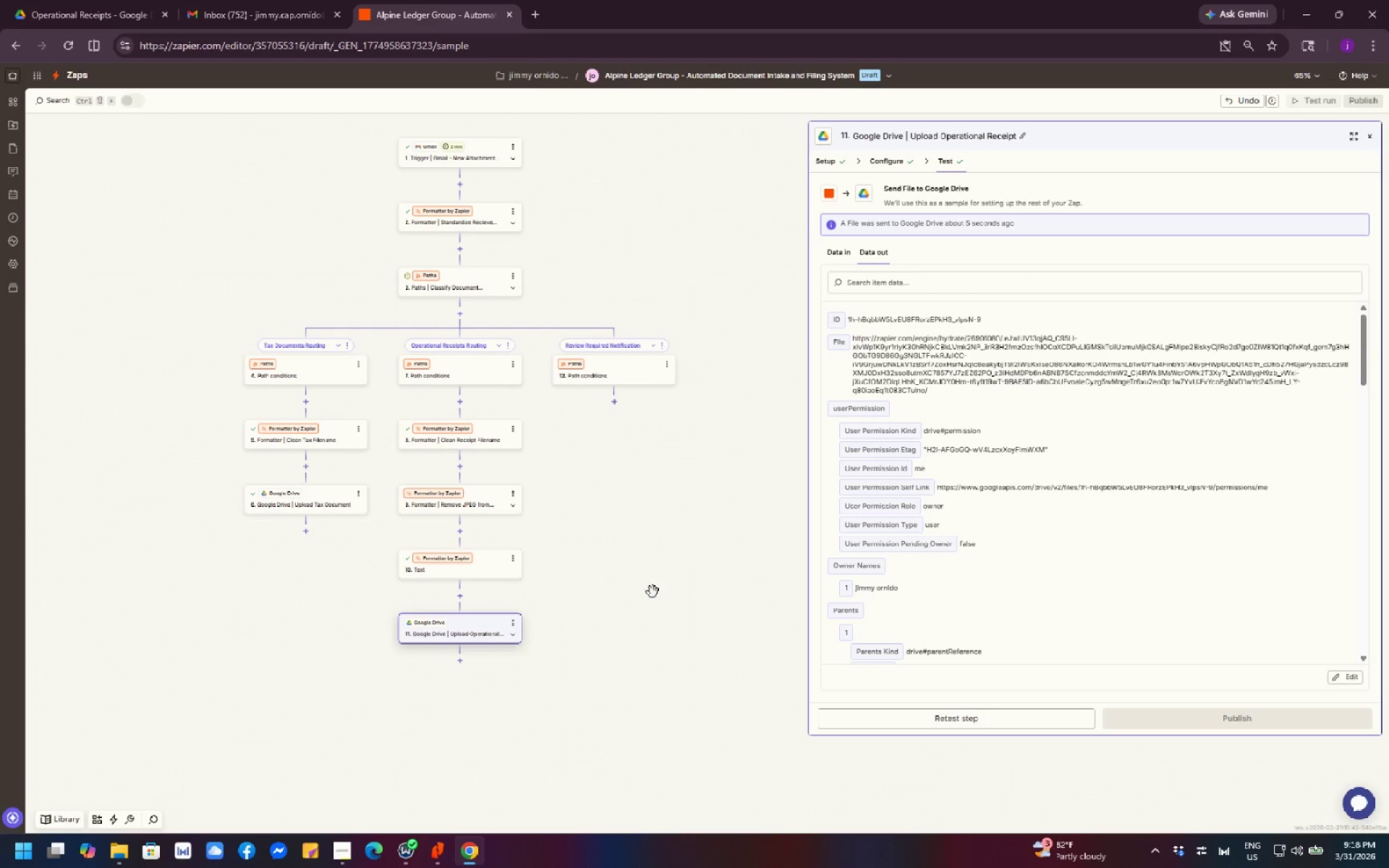 
left_click([653, 592])
 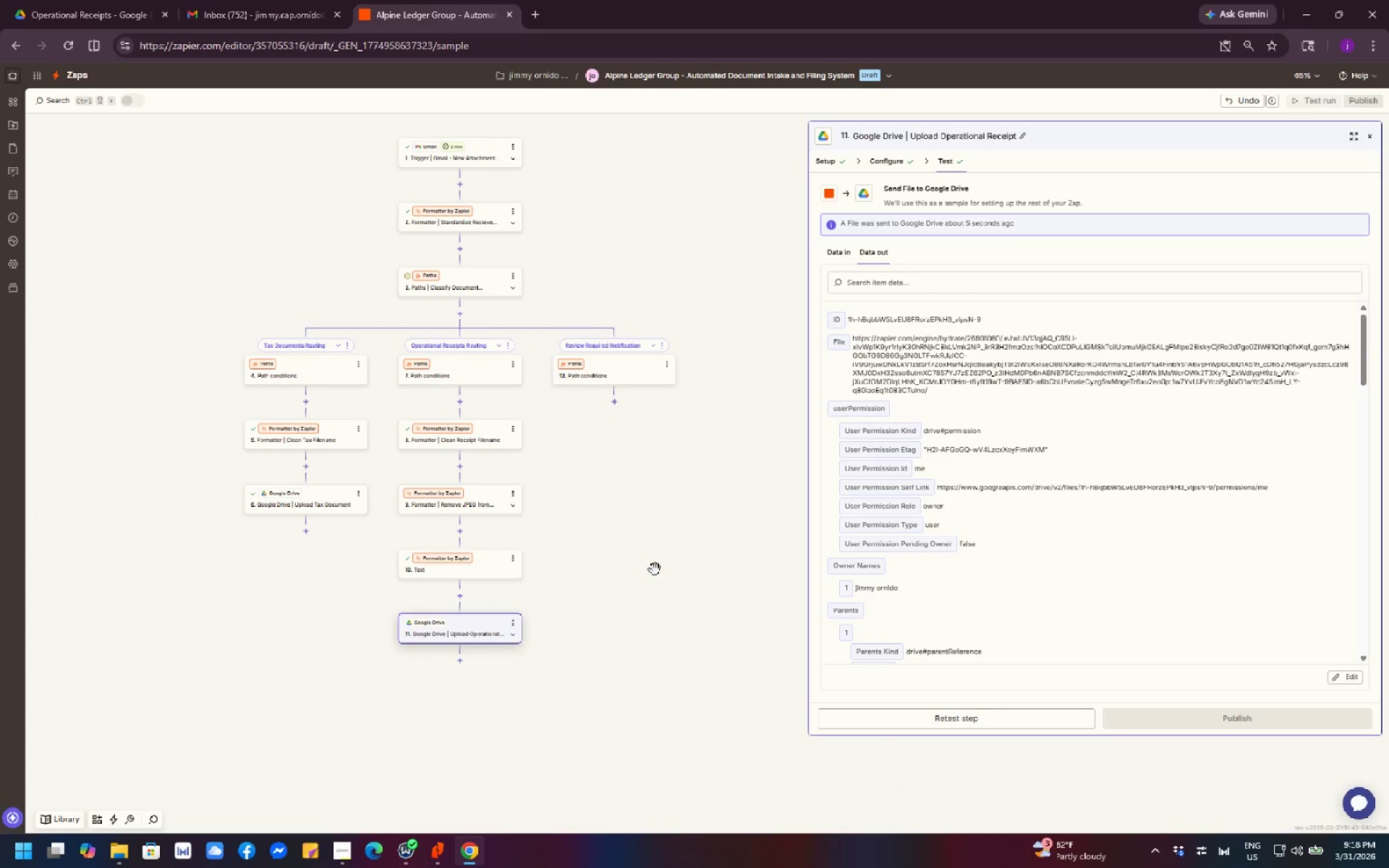 
left_click_drag(start_coordinate=[652, 548], to_coordinate=[619, 595])
 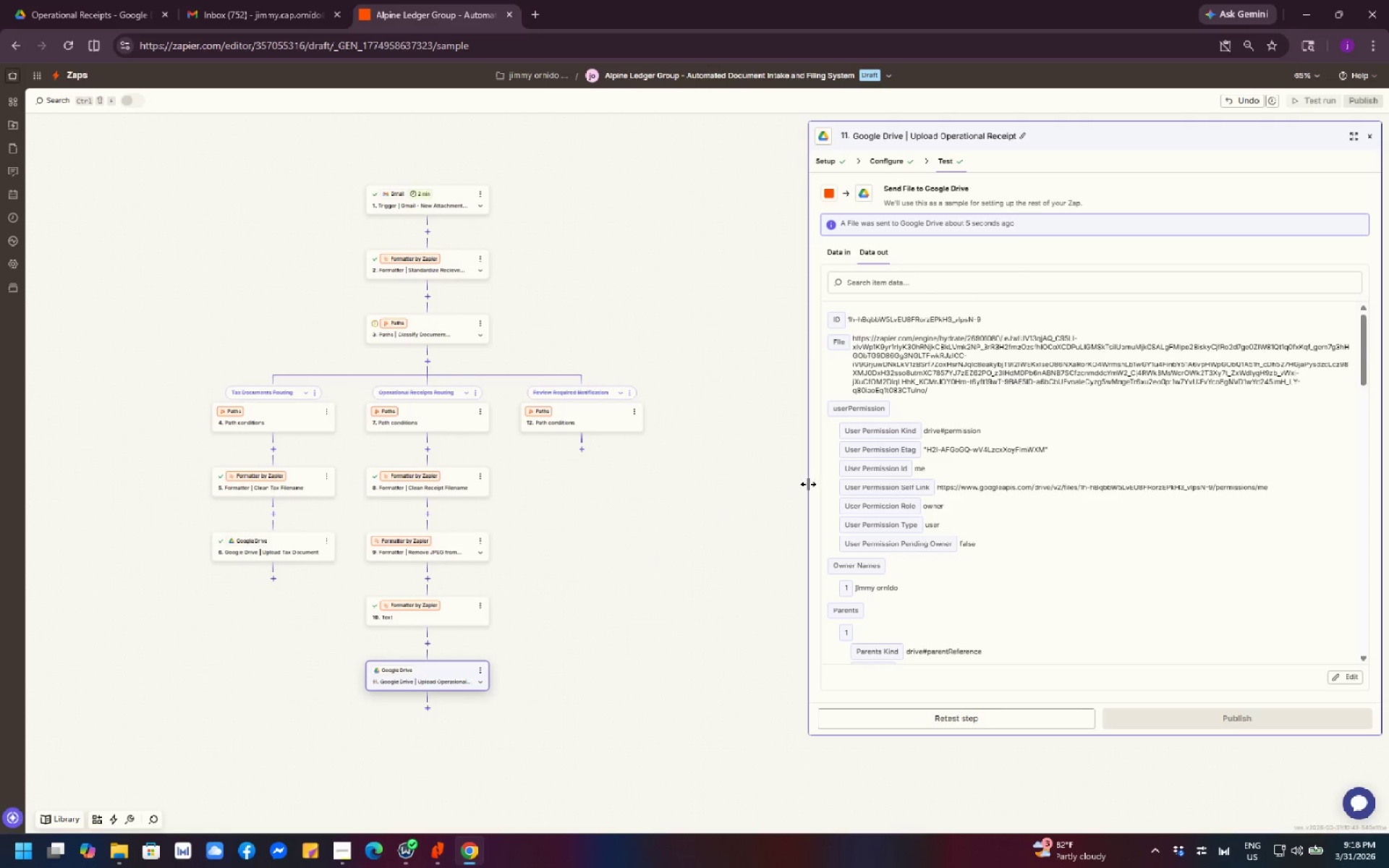 
scroll: coordinate [1156, 401], scroll_direction: down, amount: 2.0
 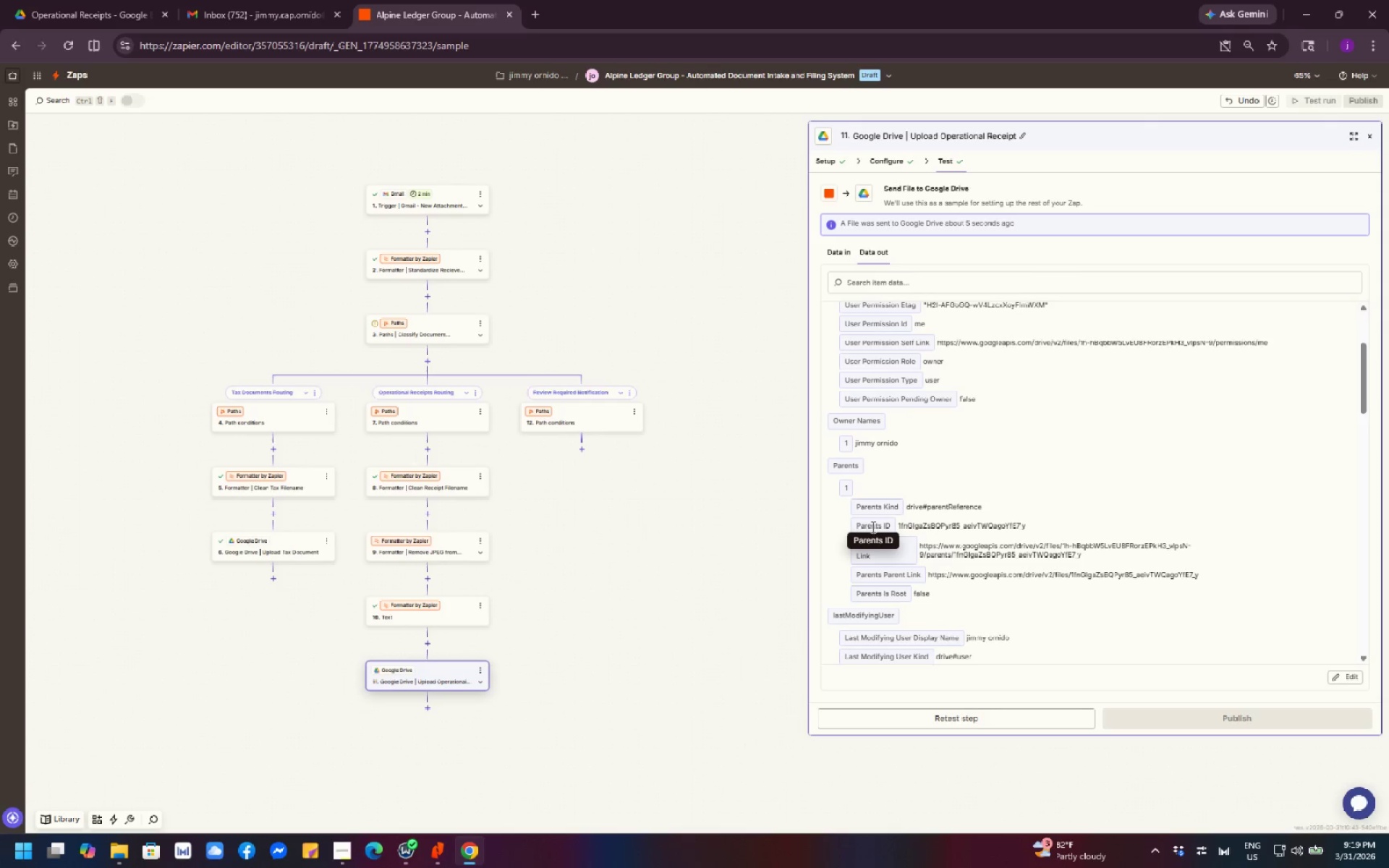 
wait(5.74)
 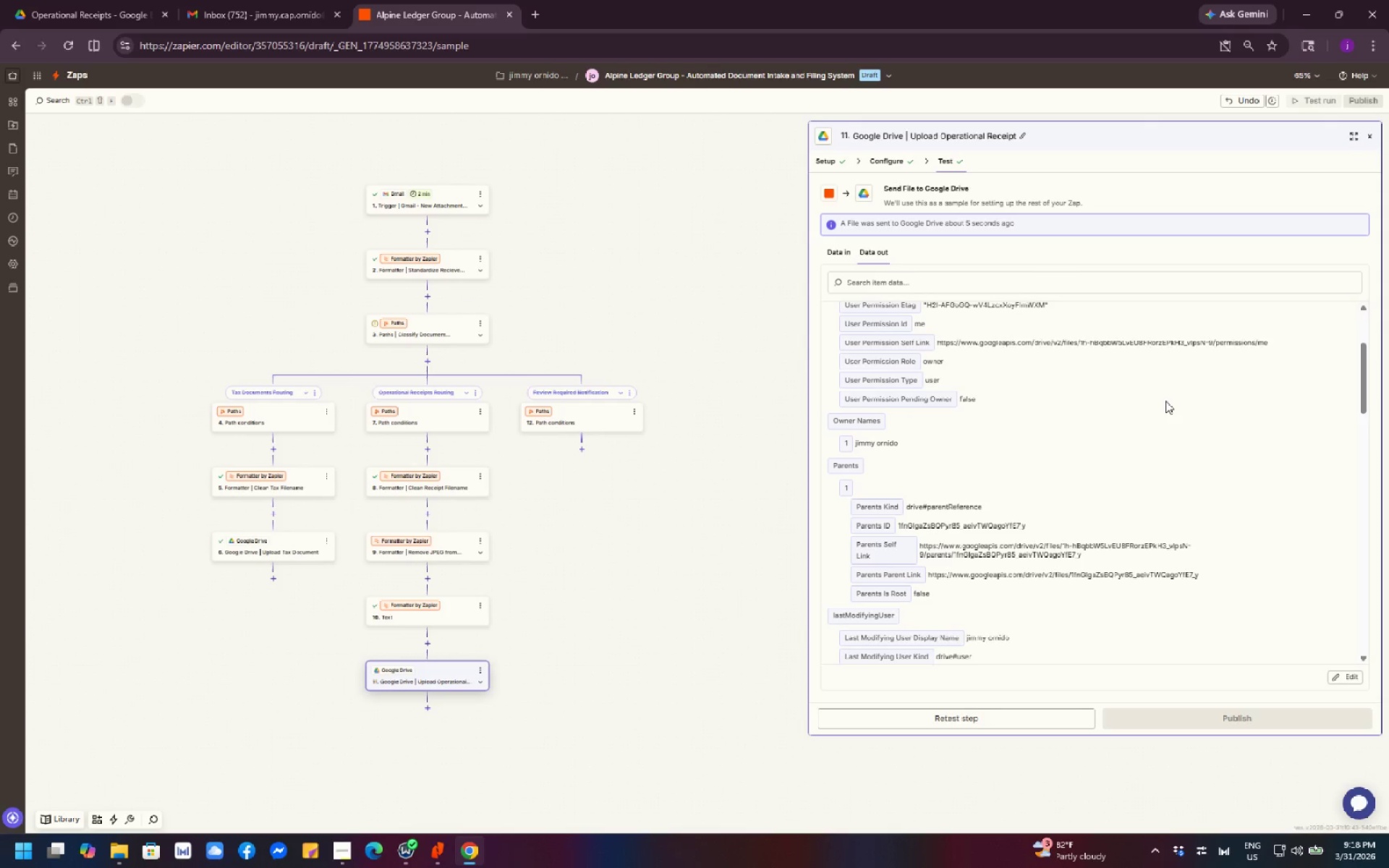 
left_click_drag(start_coordinate=[744, 560], to_coordinate=[778, 482])
 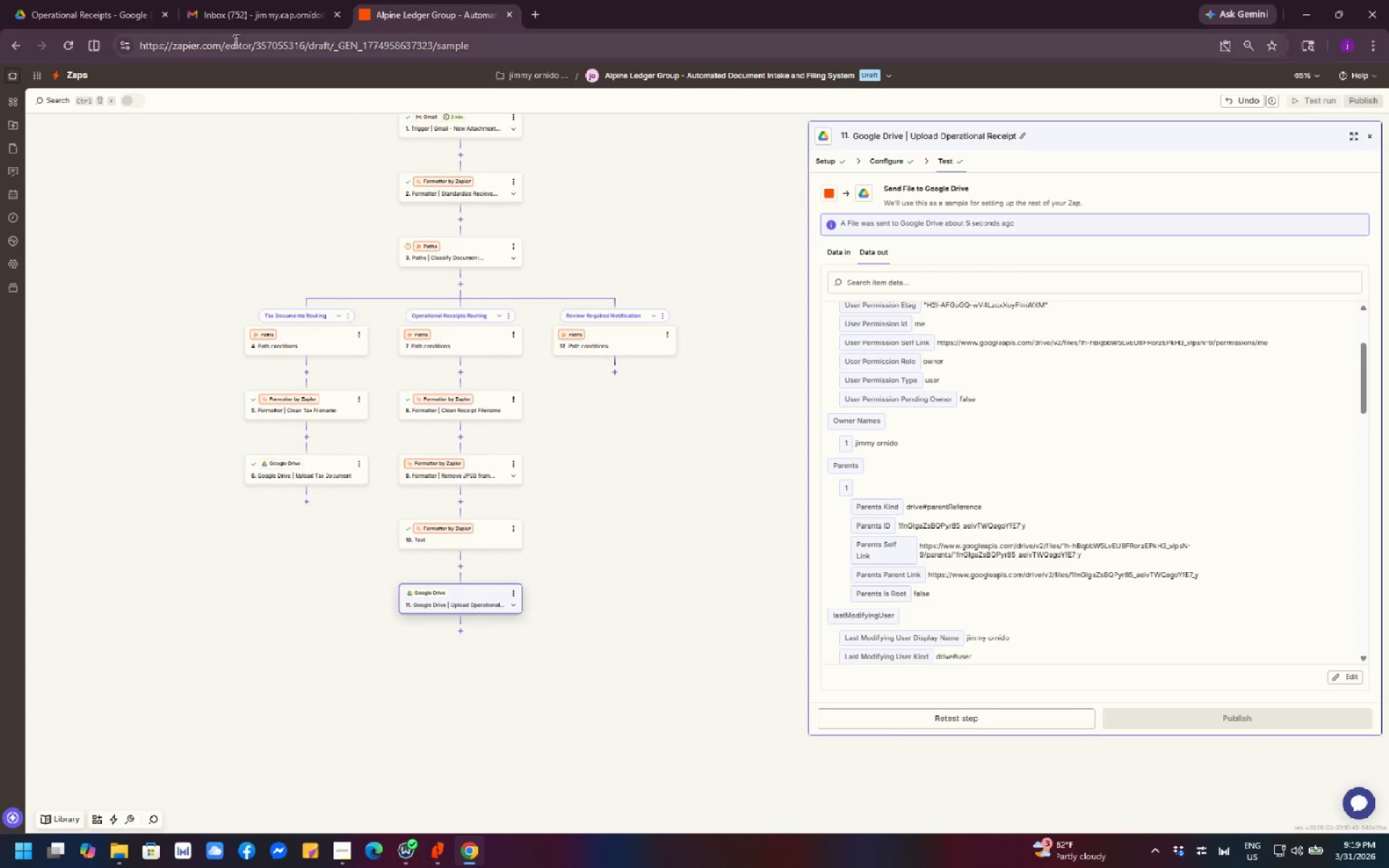 
left_click([241, 25])
 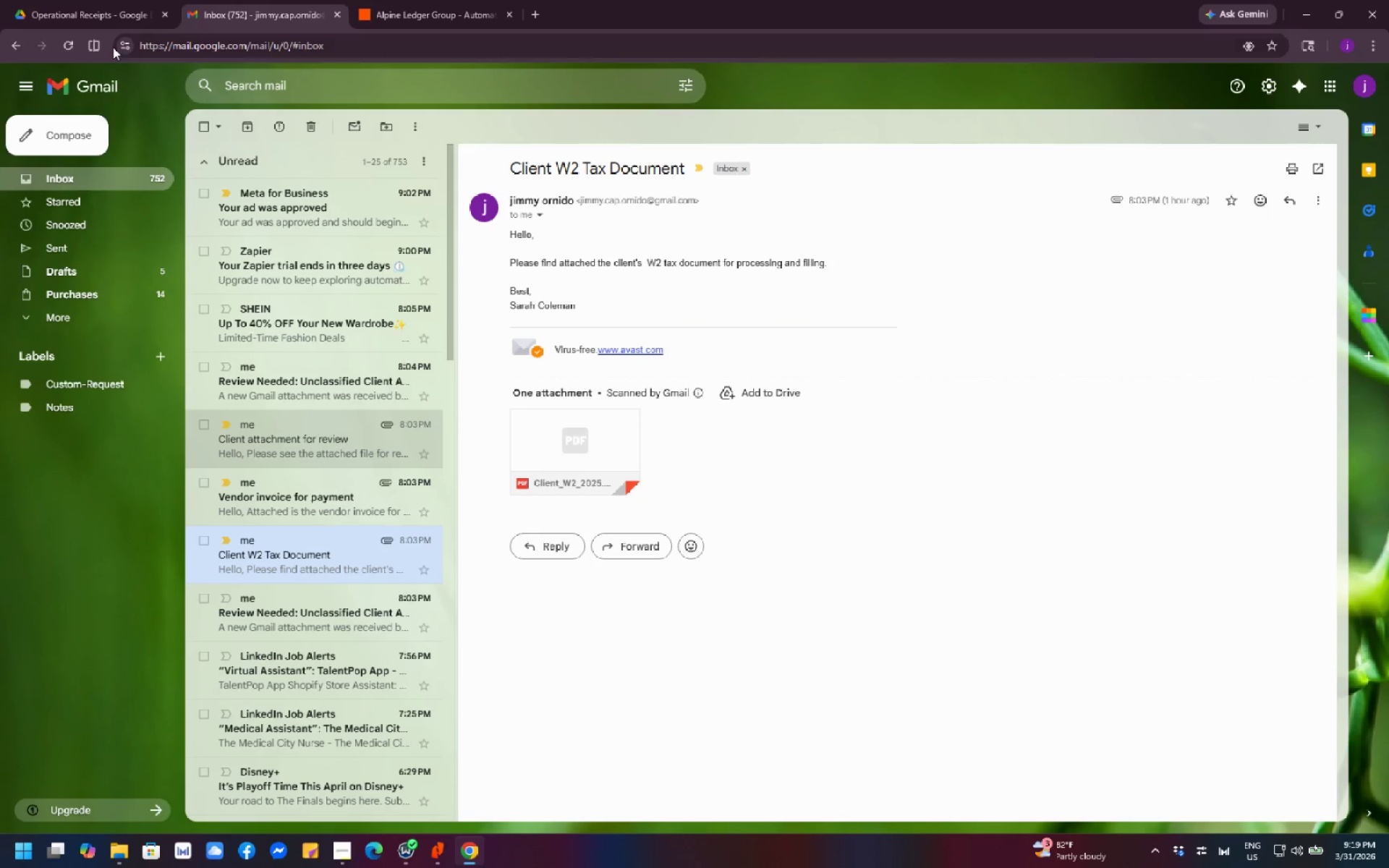 
left_click([90, 15])
 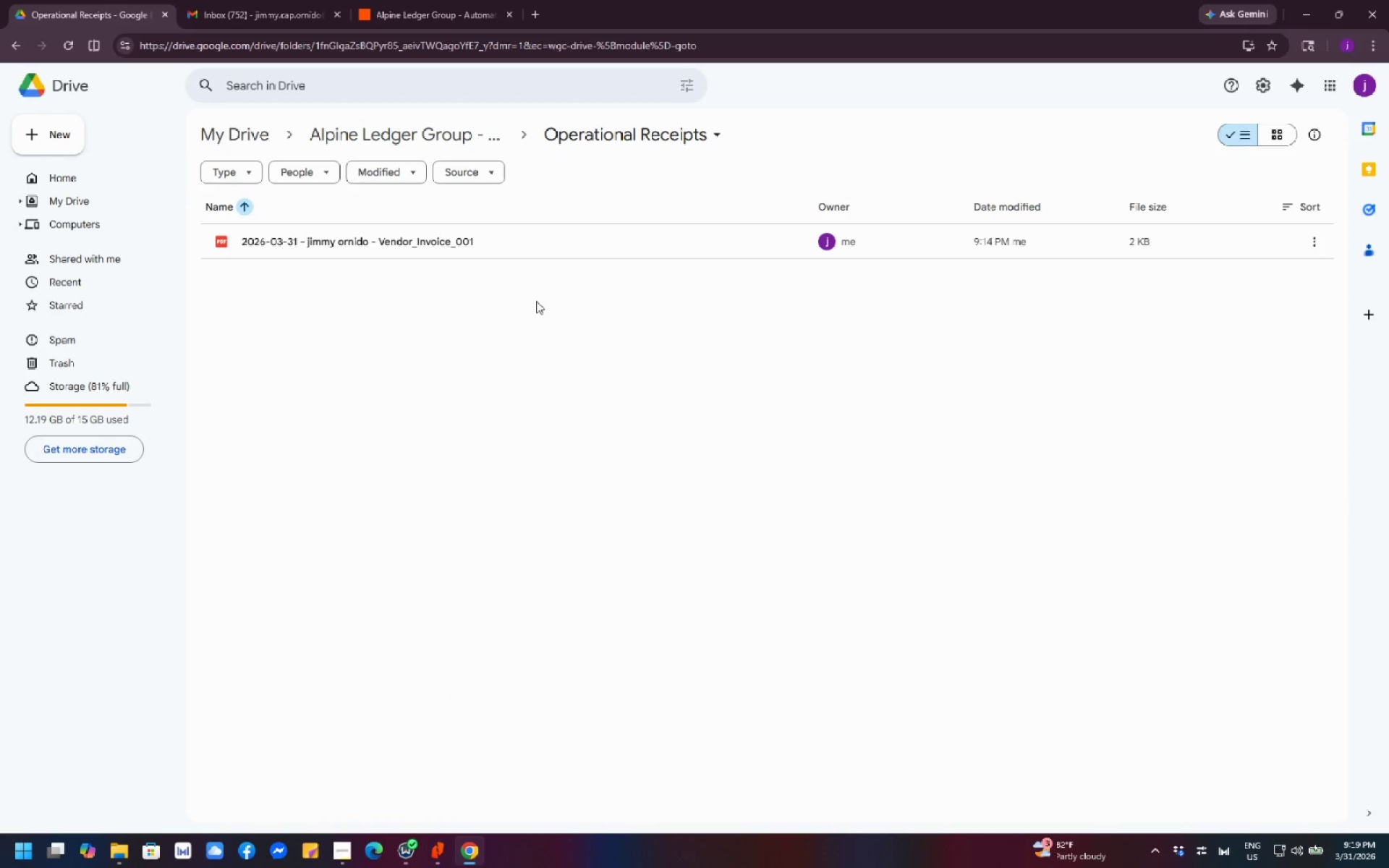 
wait(5.67)
 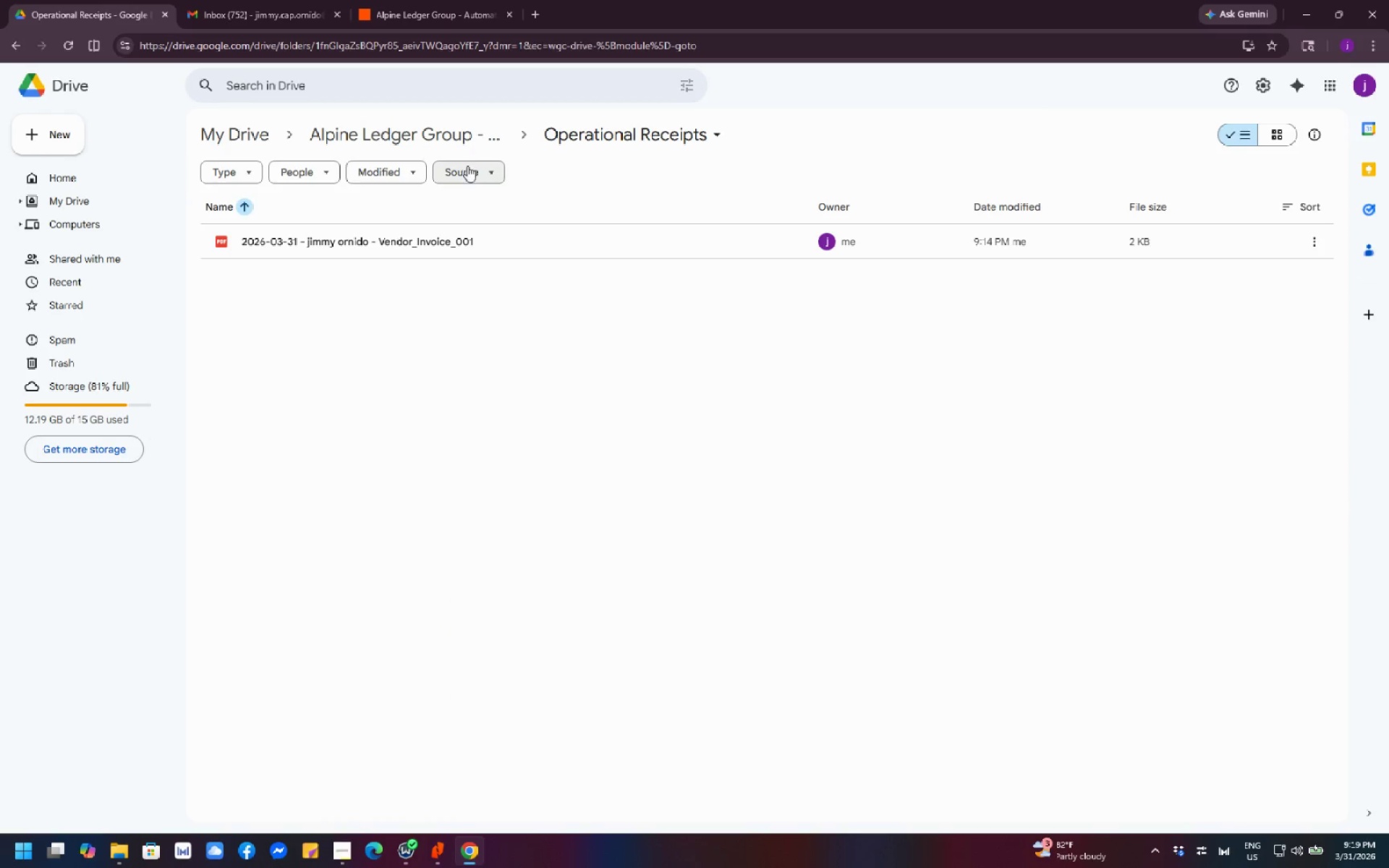 
scroll: coordinate [607, 311], scroll_direction: none, amount: 0.0
 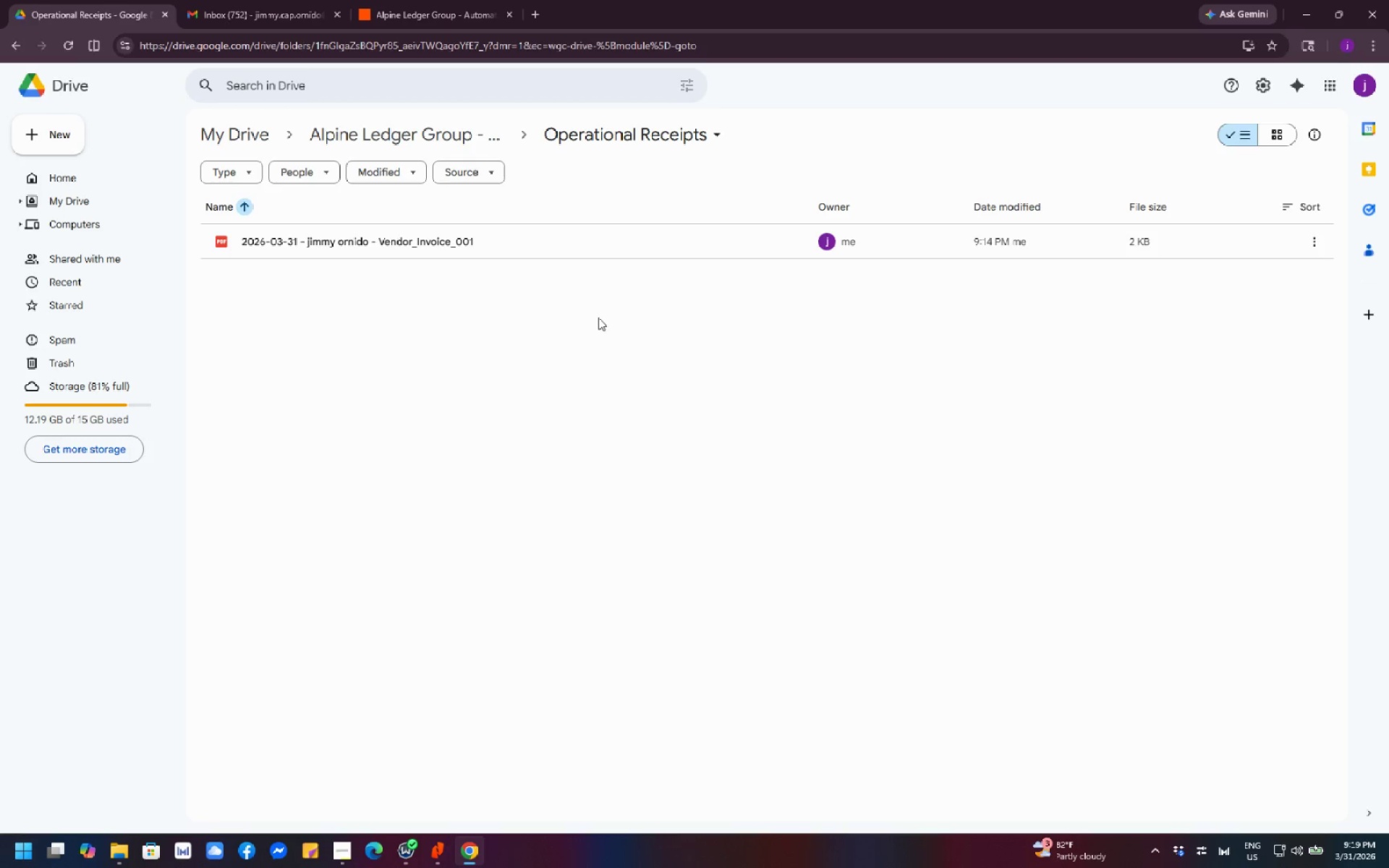 
wait(6.51)
 